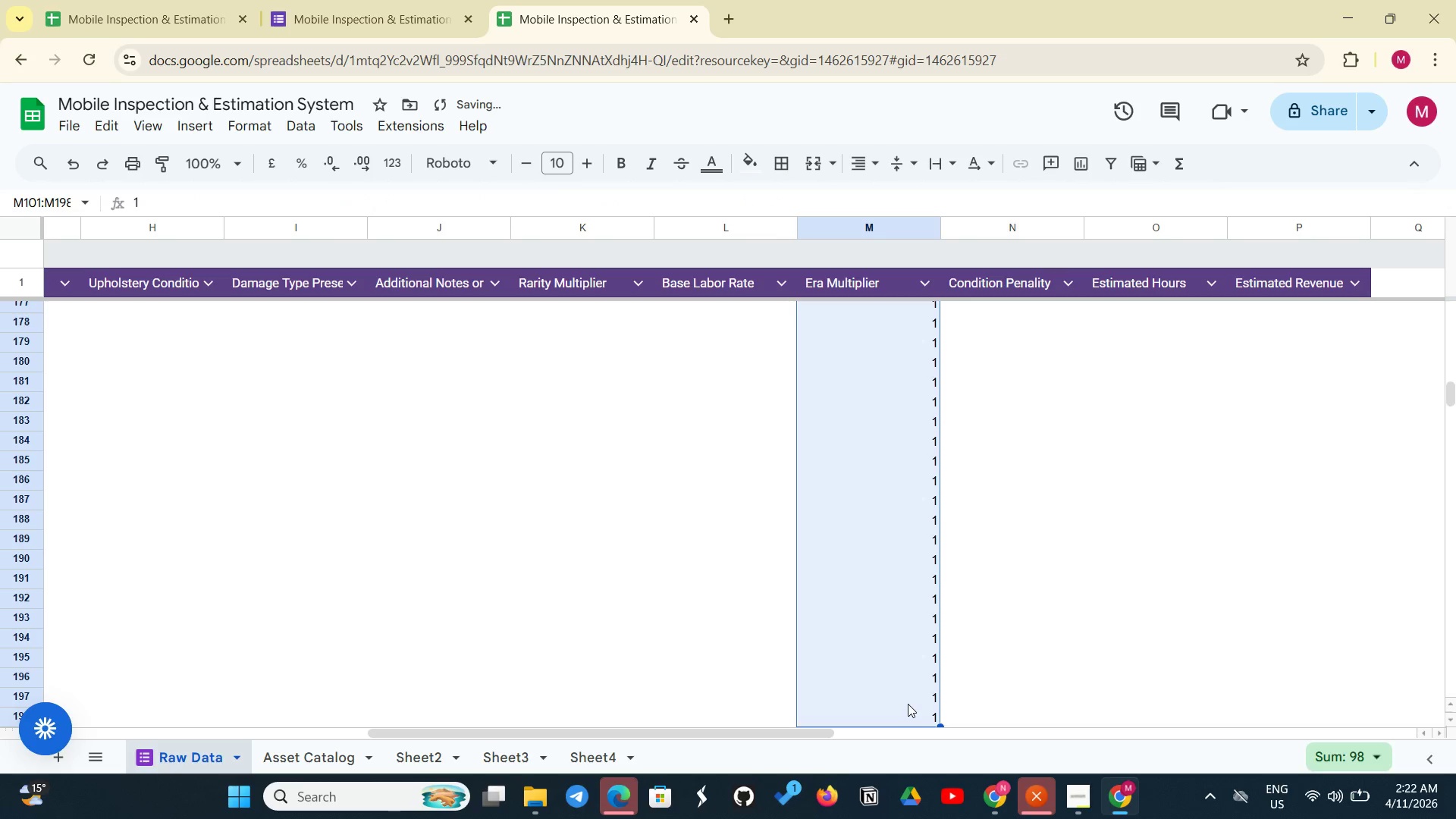 
key(Backspace)
 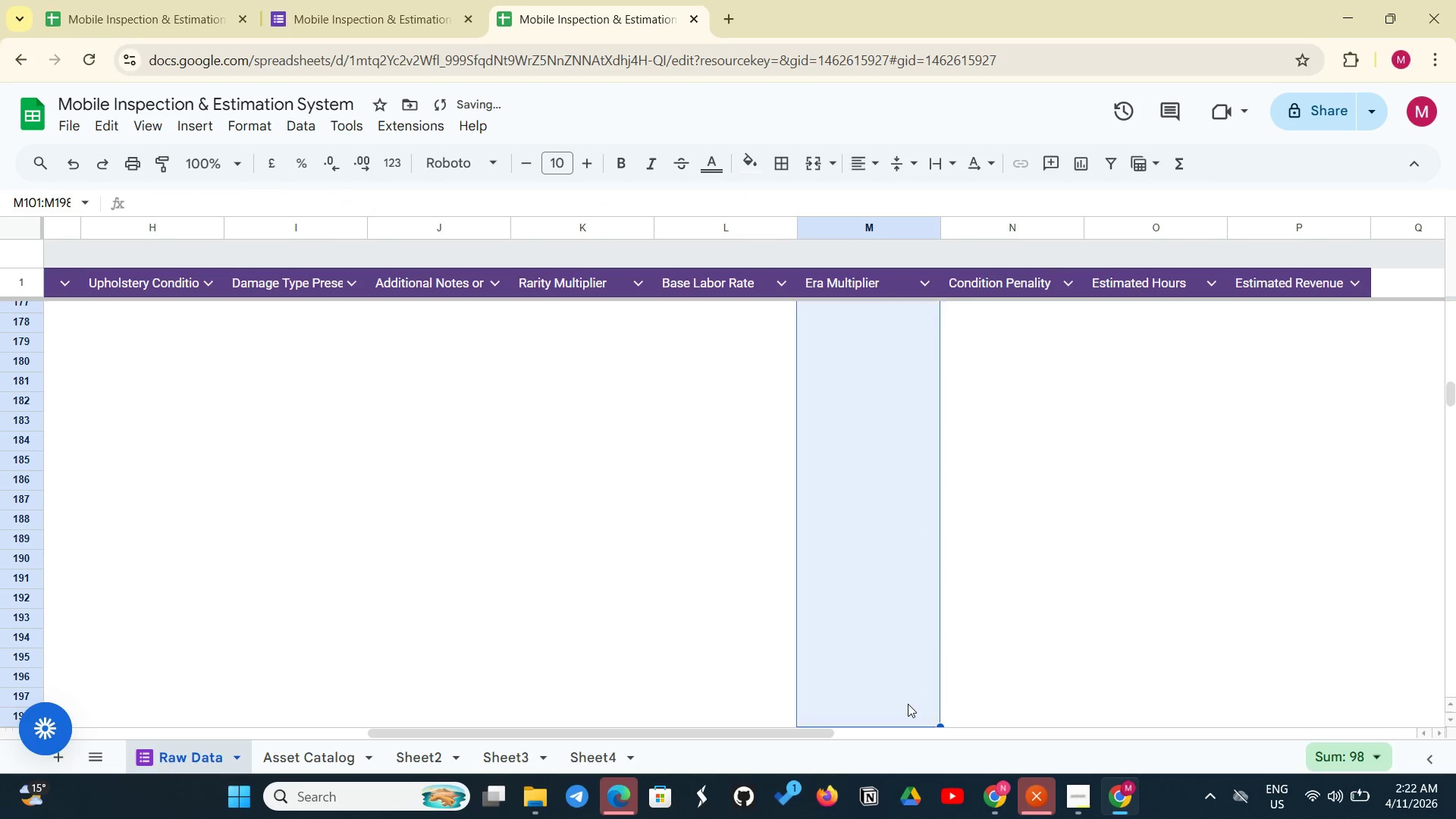 
key(Backspace)
 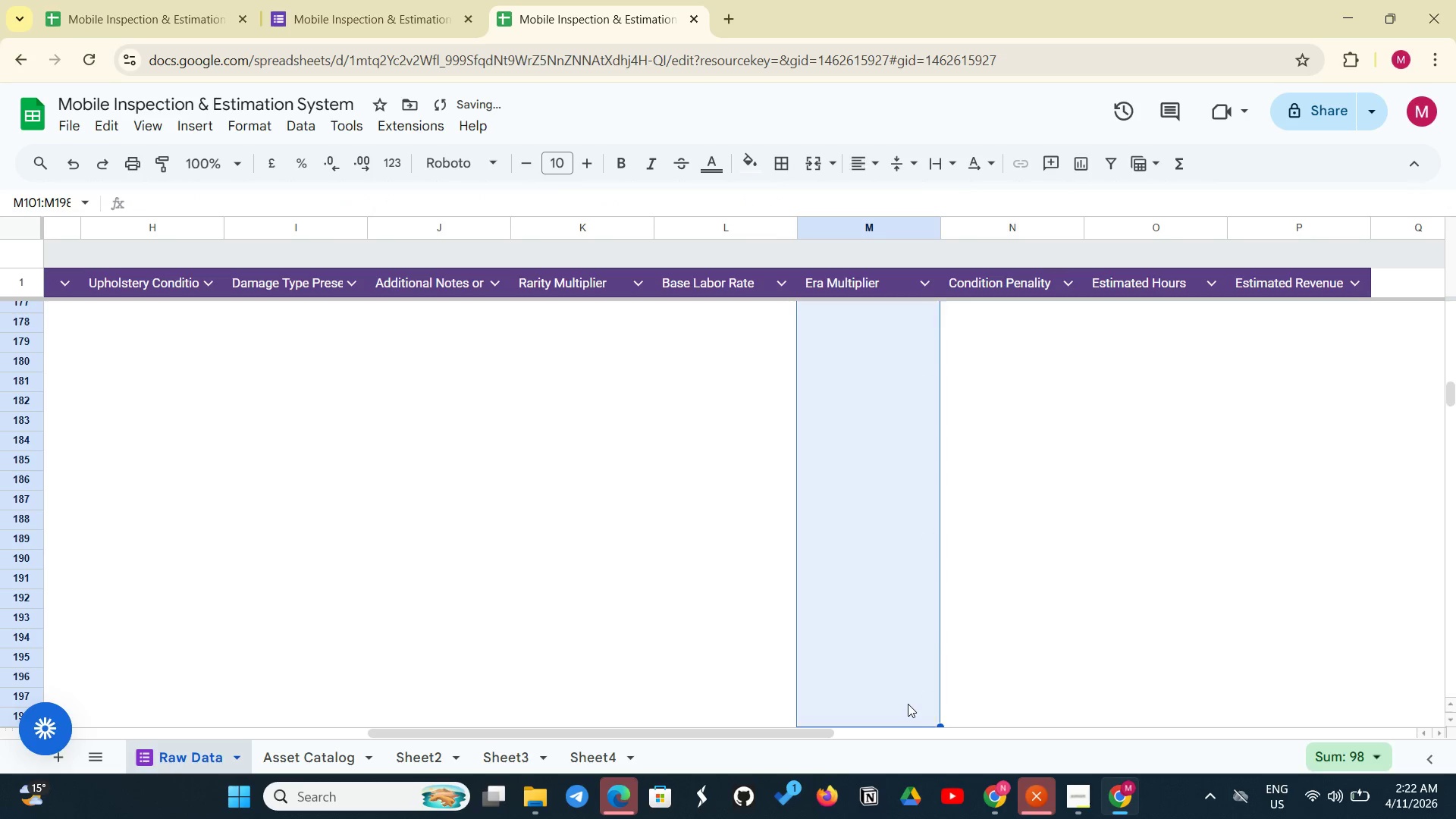 
key(Backspace)
 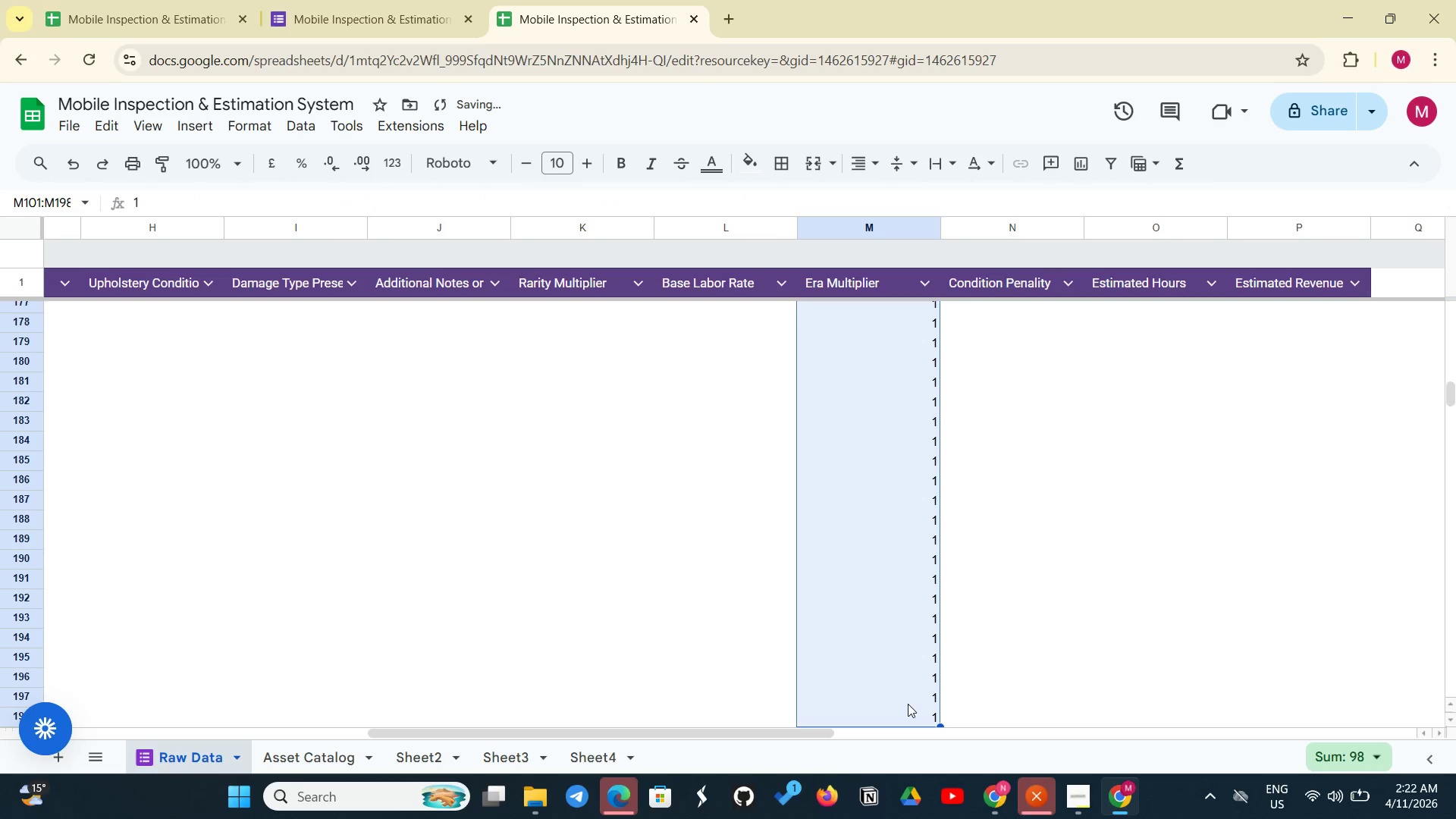 
key(Backspace)
 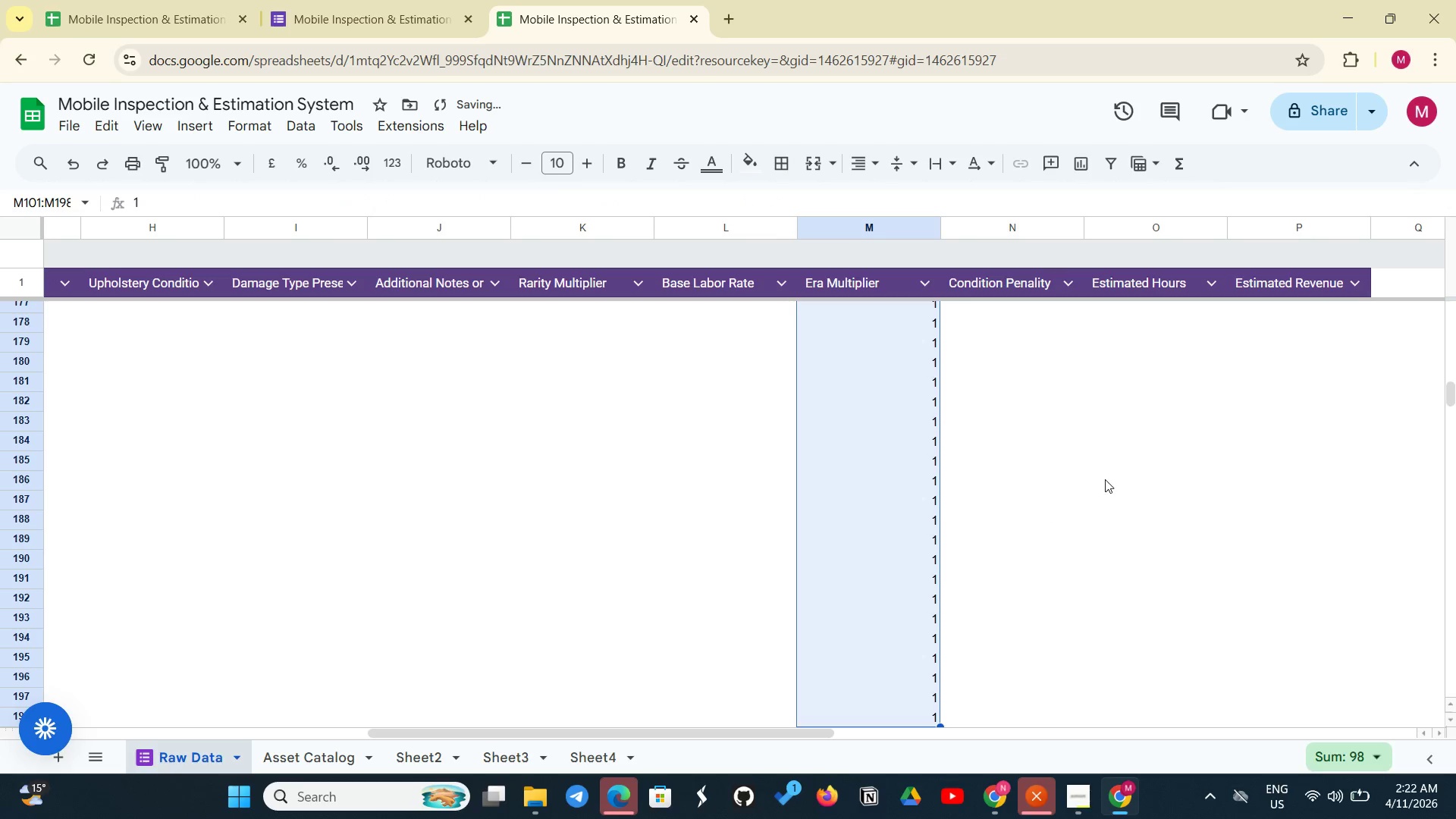 
left_click([1106, 479])
 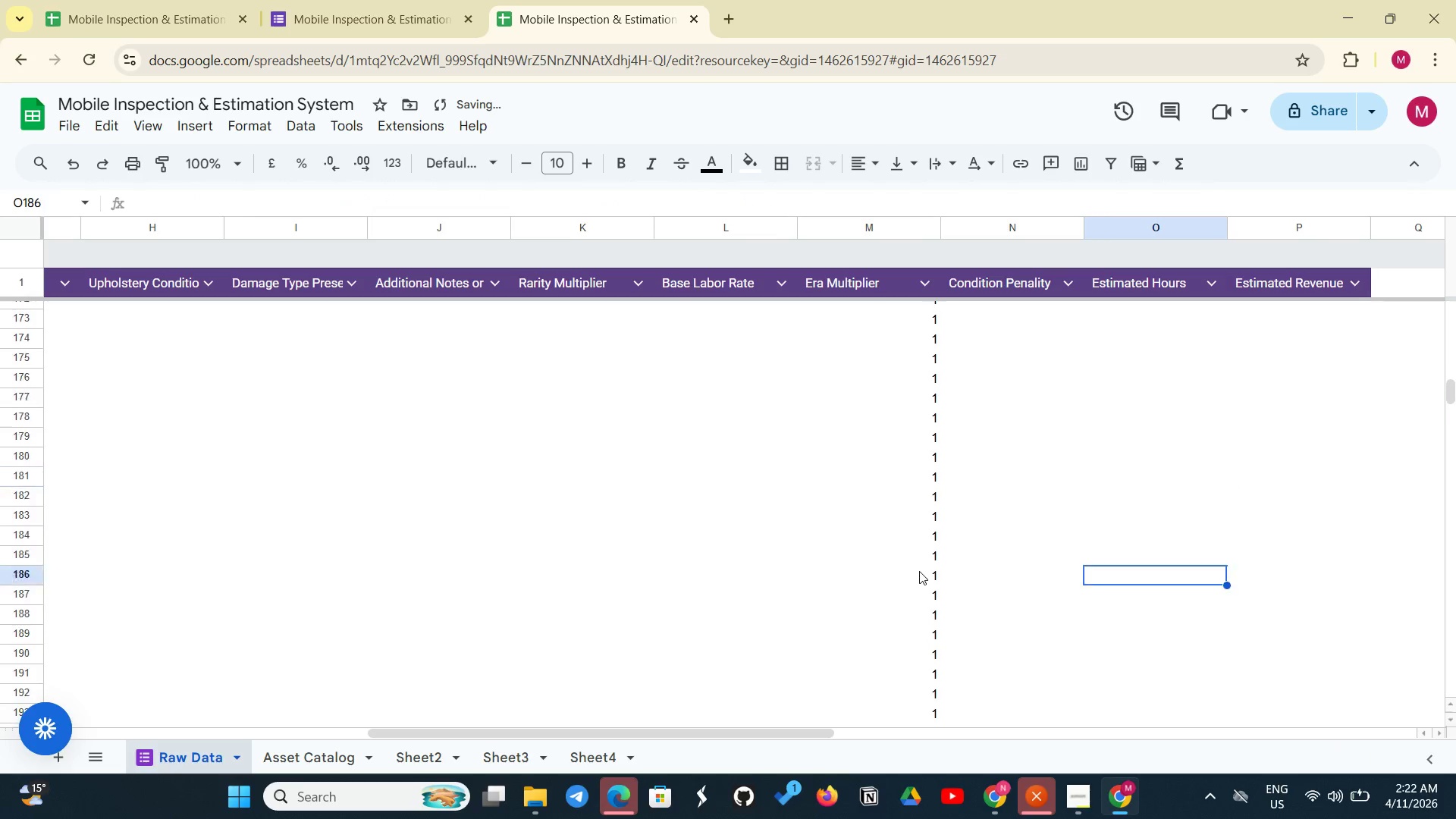 
scroll: coordinate [919, 571], scroll_direction: up, amount: 11.0
 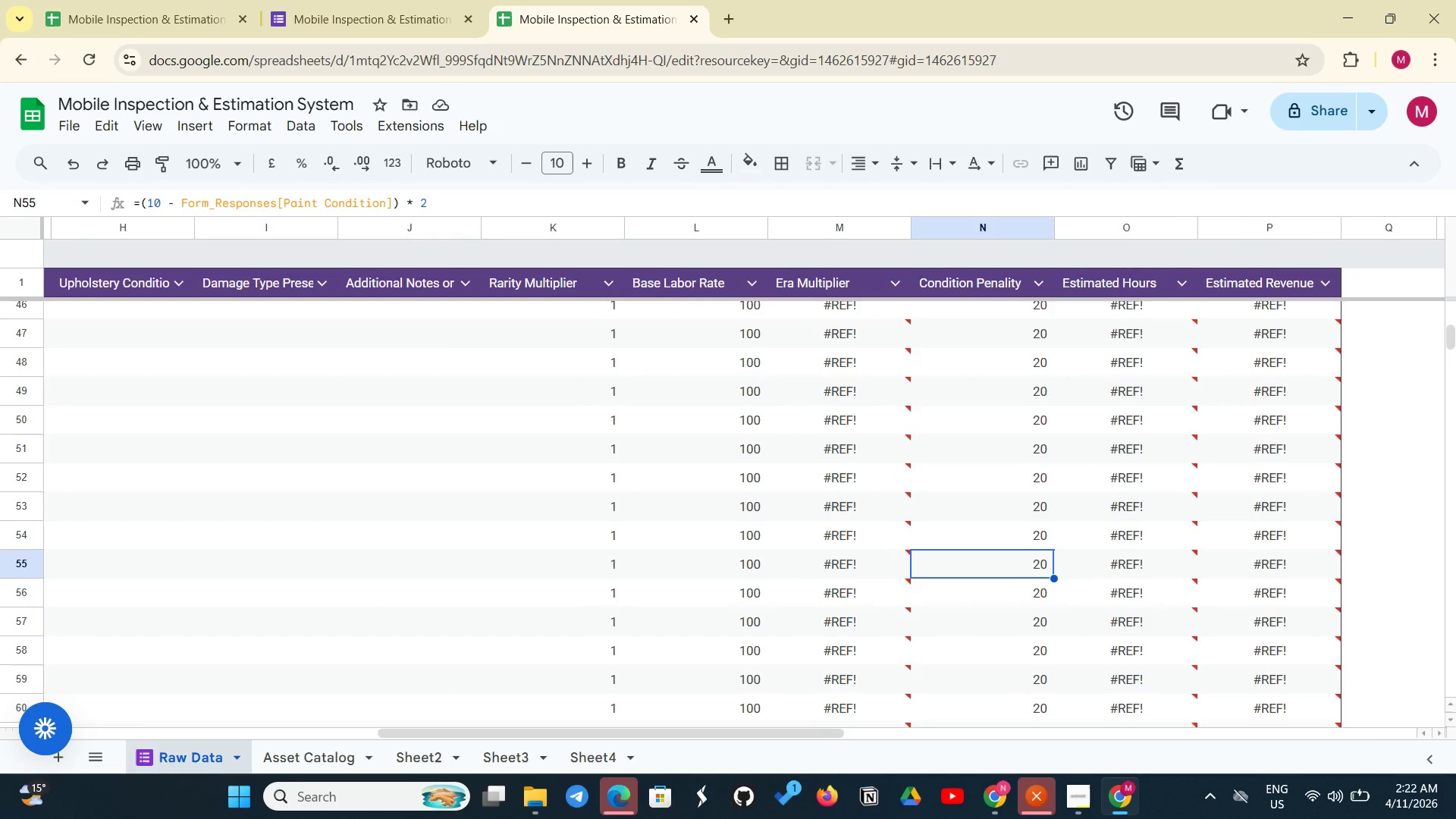 
wait(9.61)
 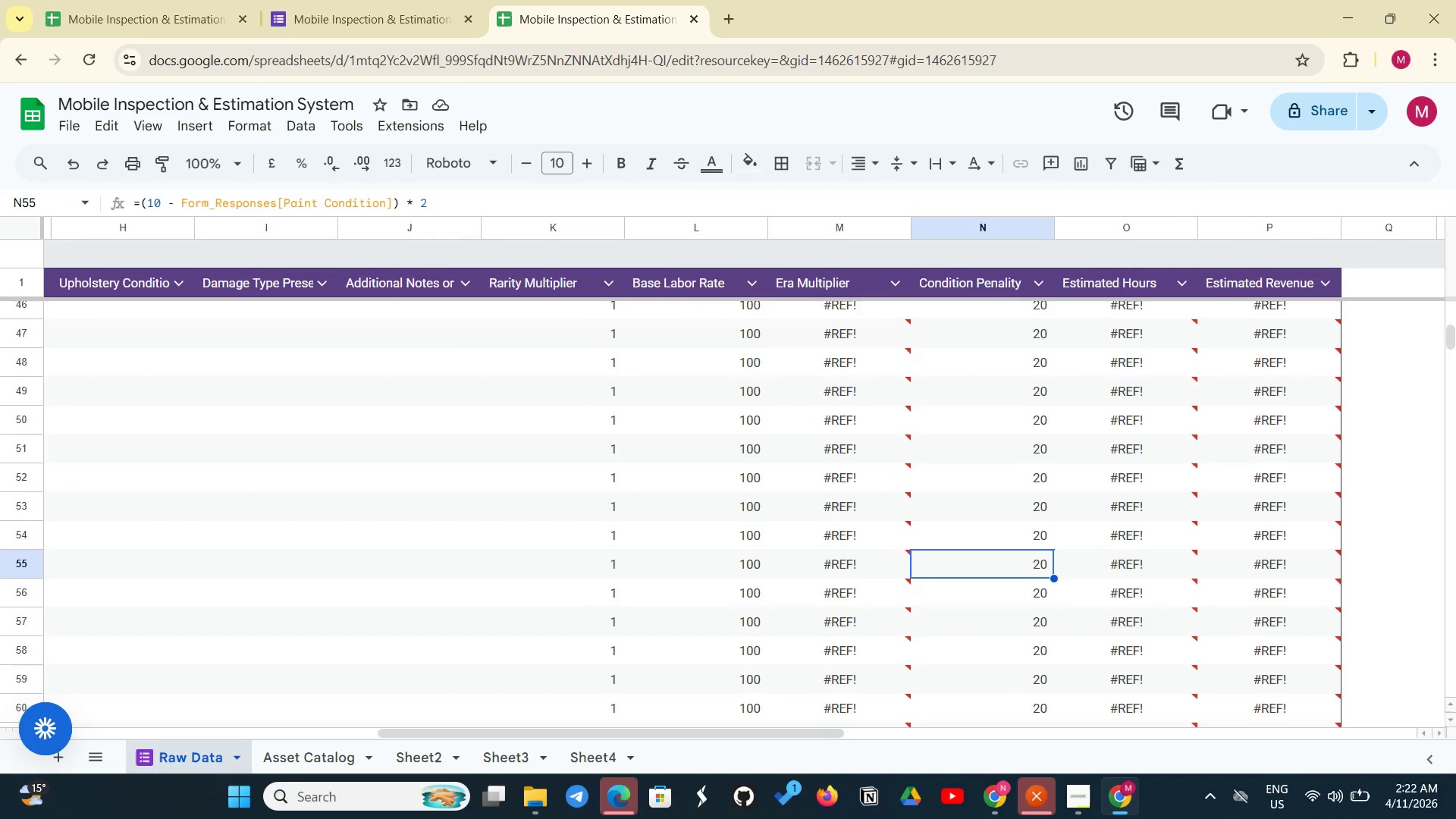 
left_click([767, 312])
 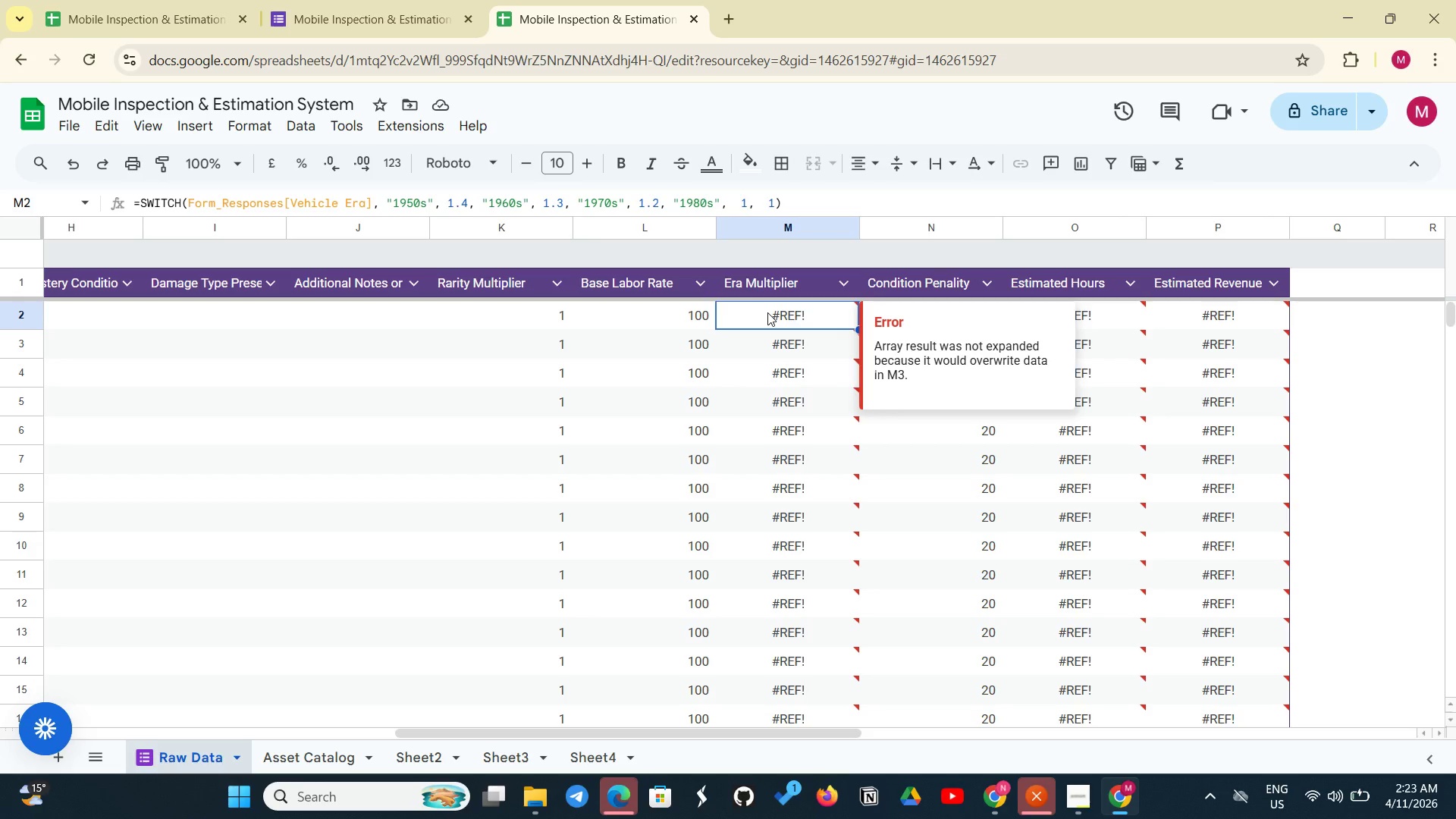 
wait(6.58)
 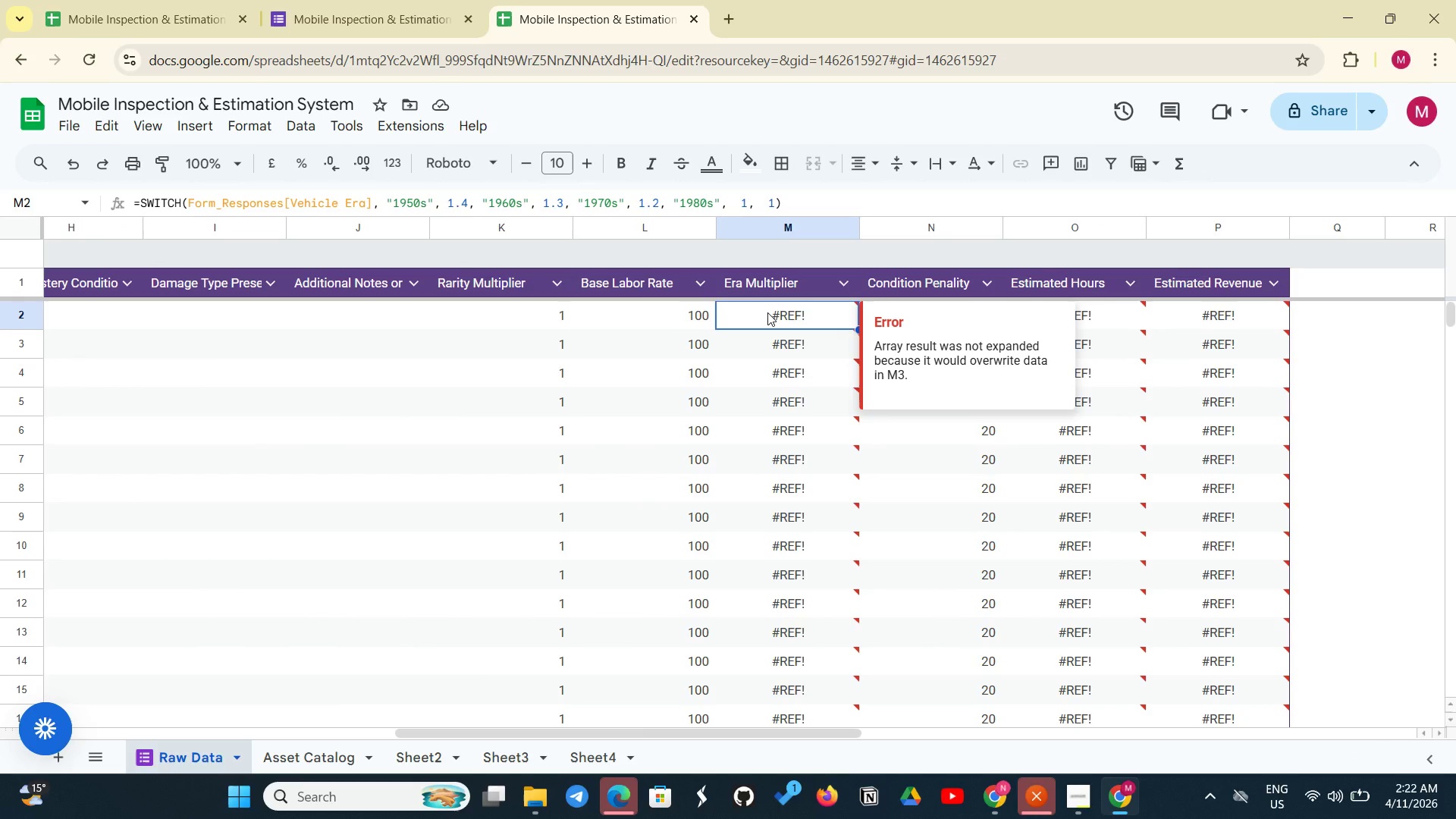 
left_click([780, 348])
 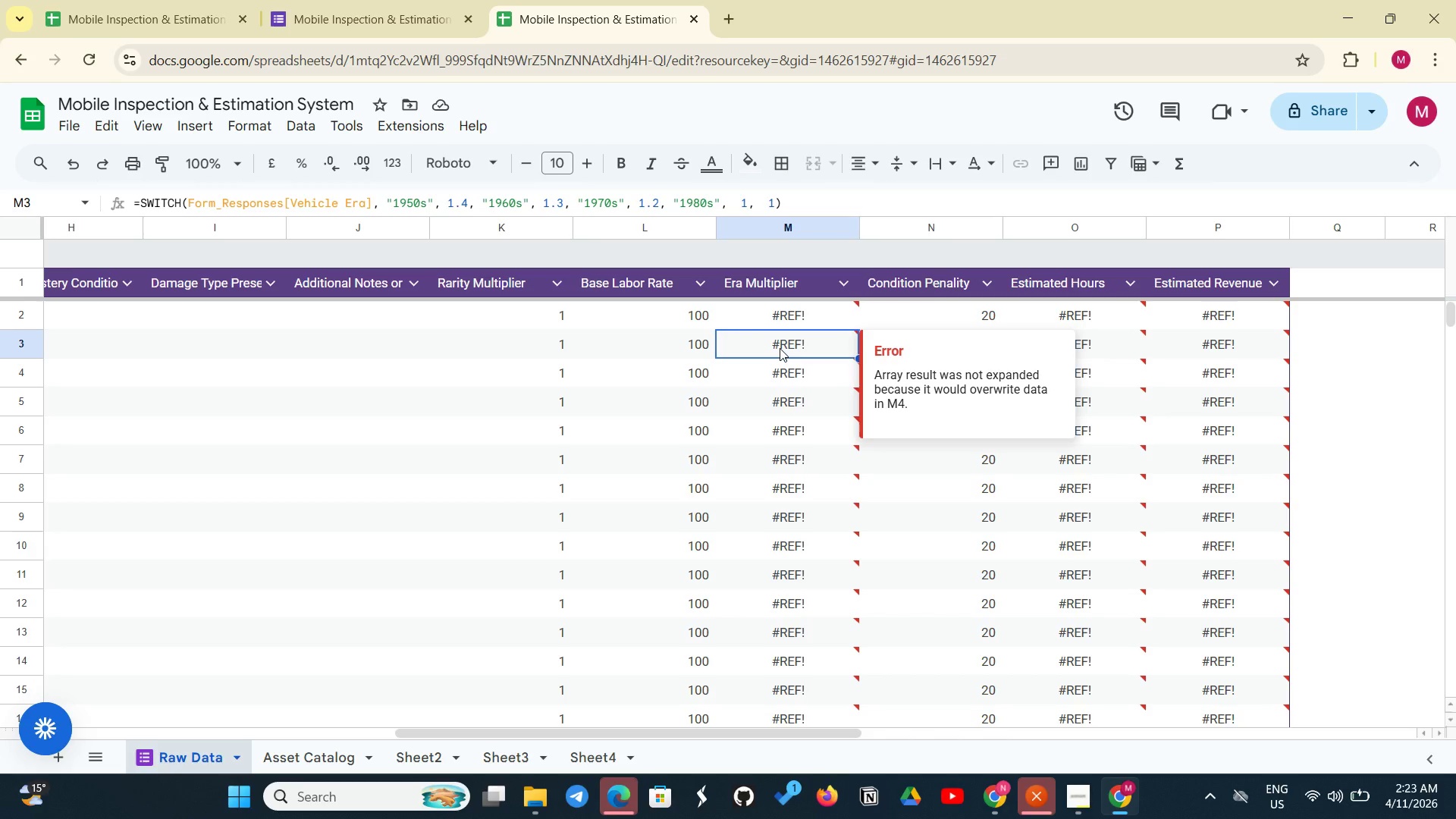 
left_click([780, 348])
 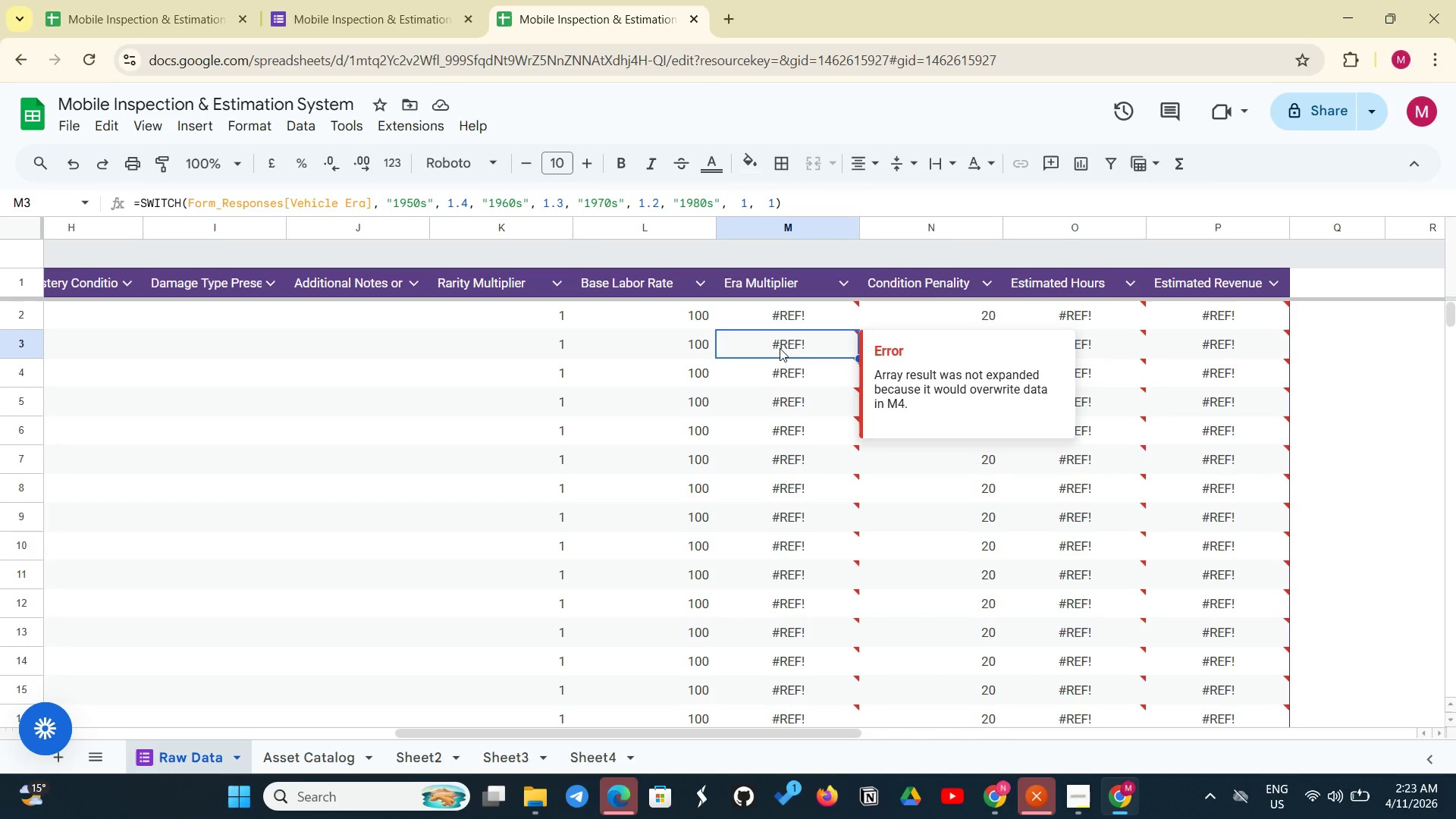 
wait(19.3)
 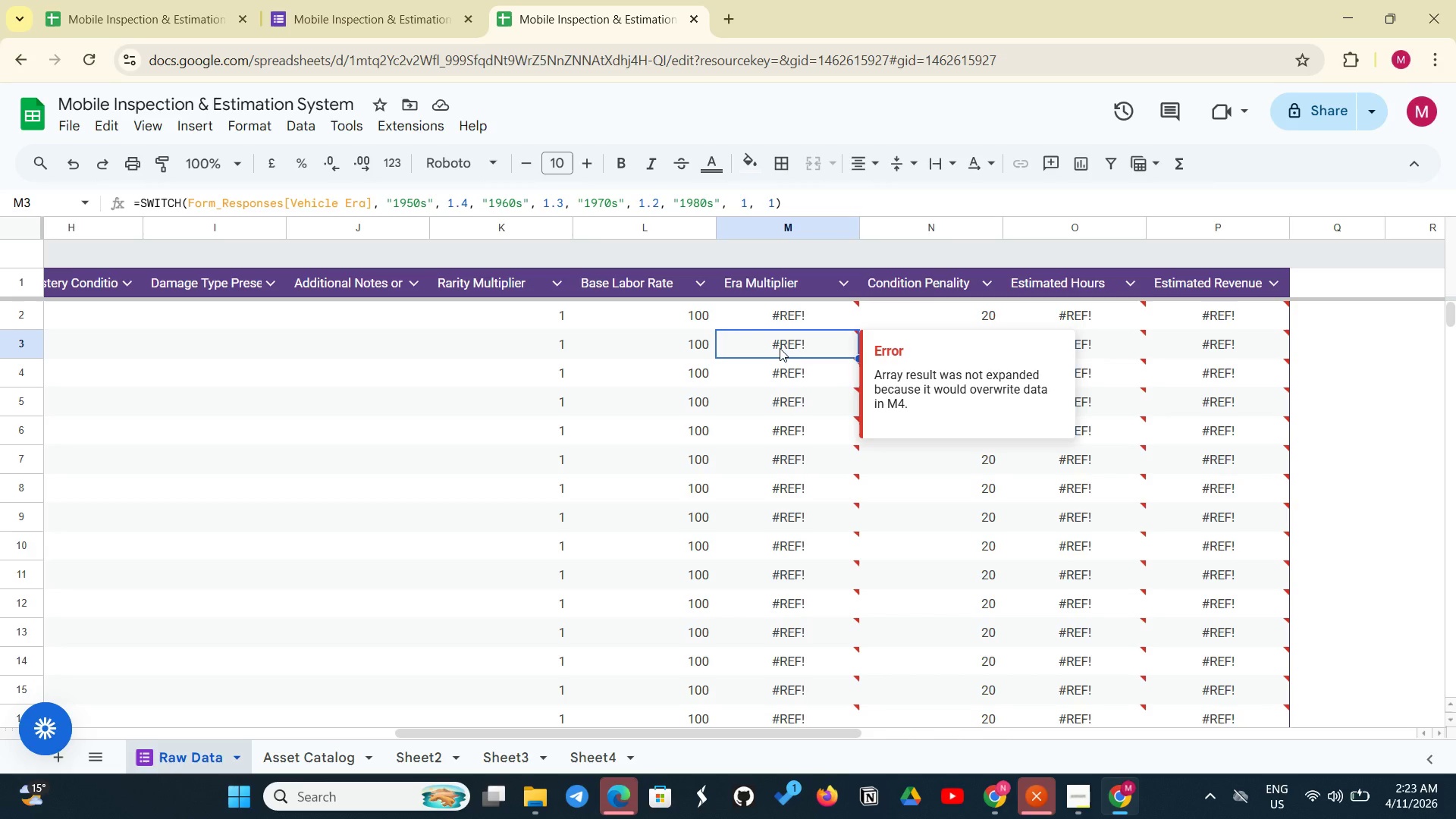 
left_click([1081, 303])
 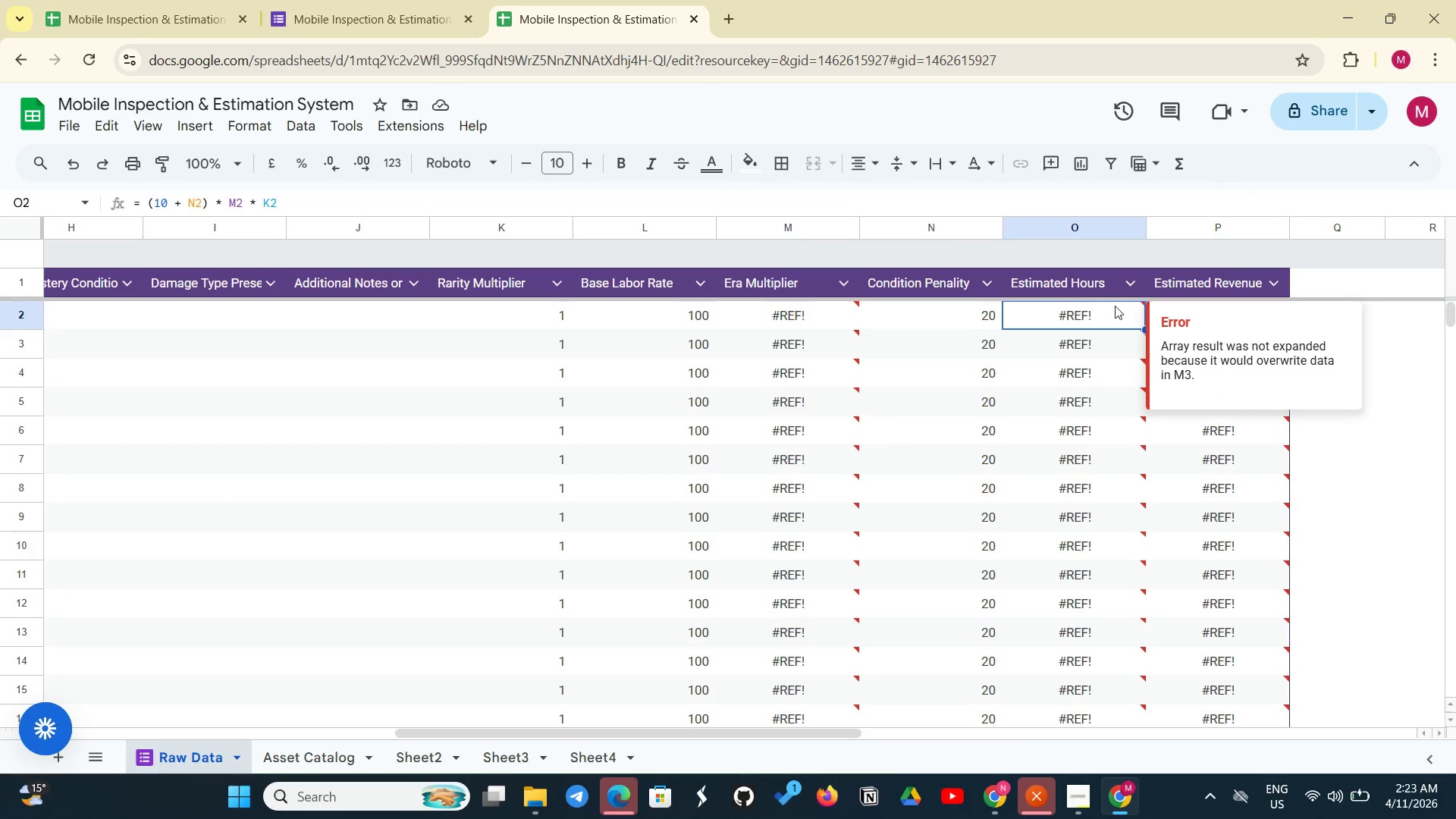 
wait(5.22)
 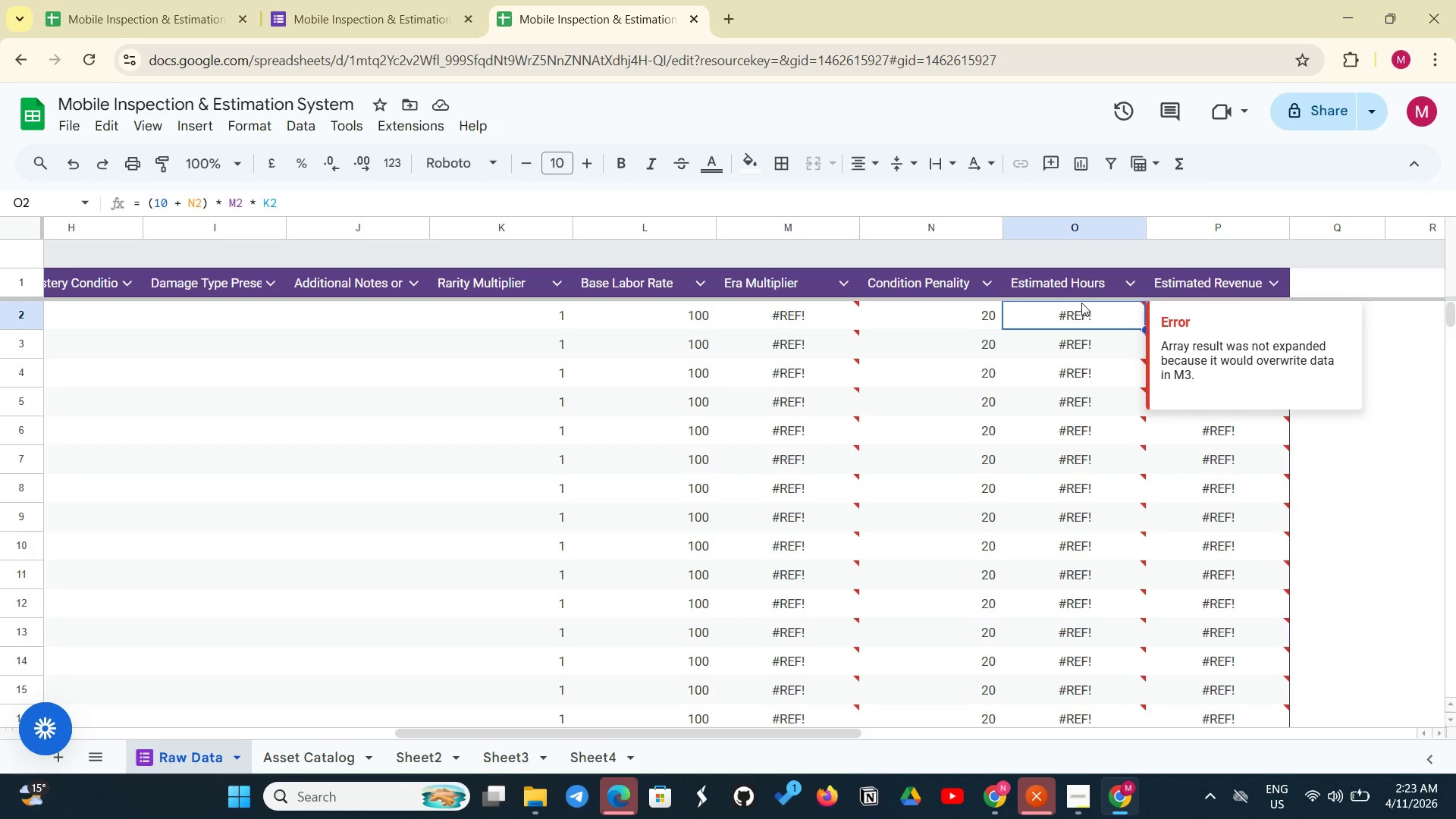 
left_click([1205, 491])
 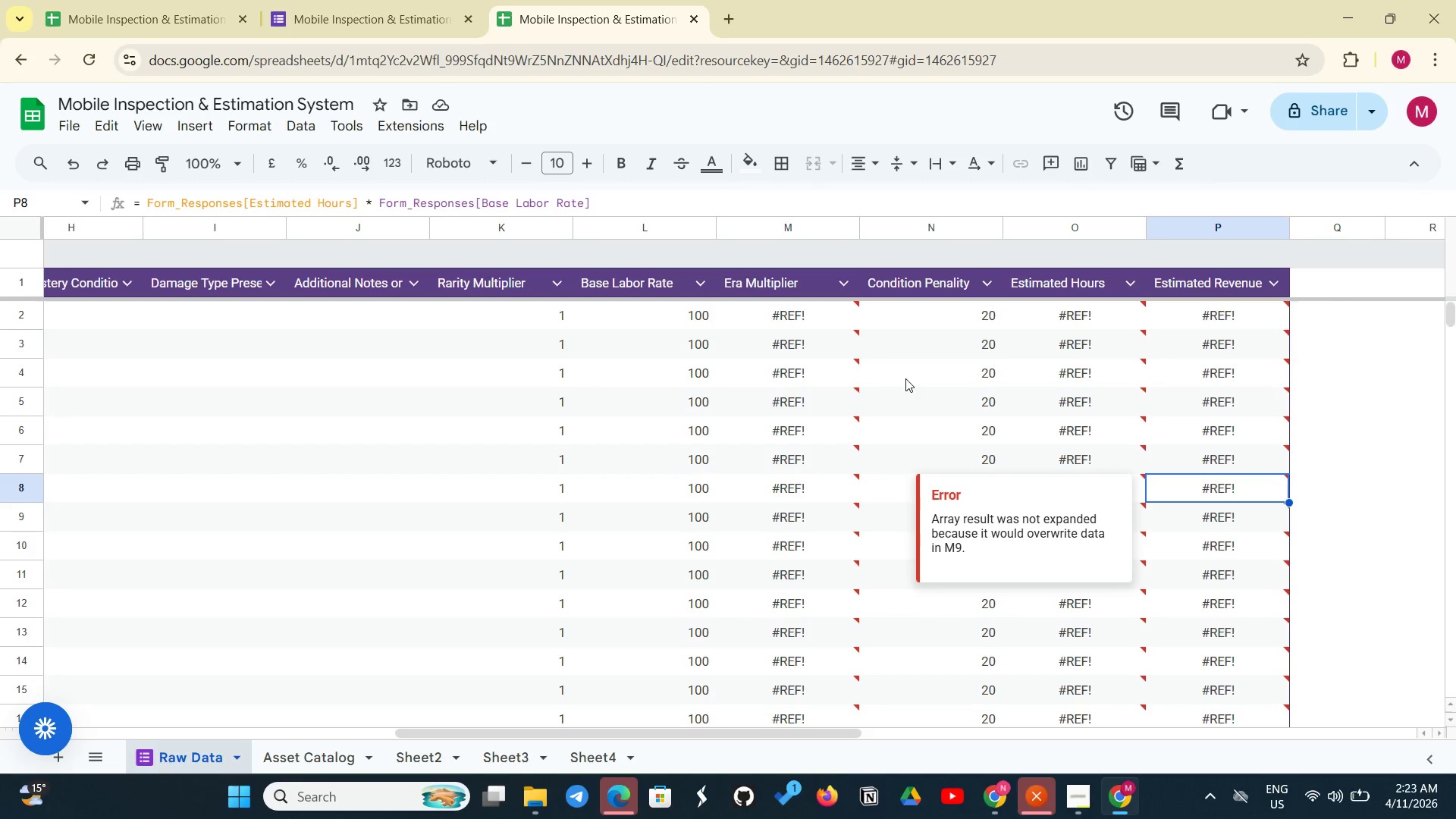 
wait(5.09)
 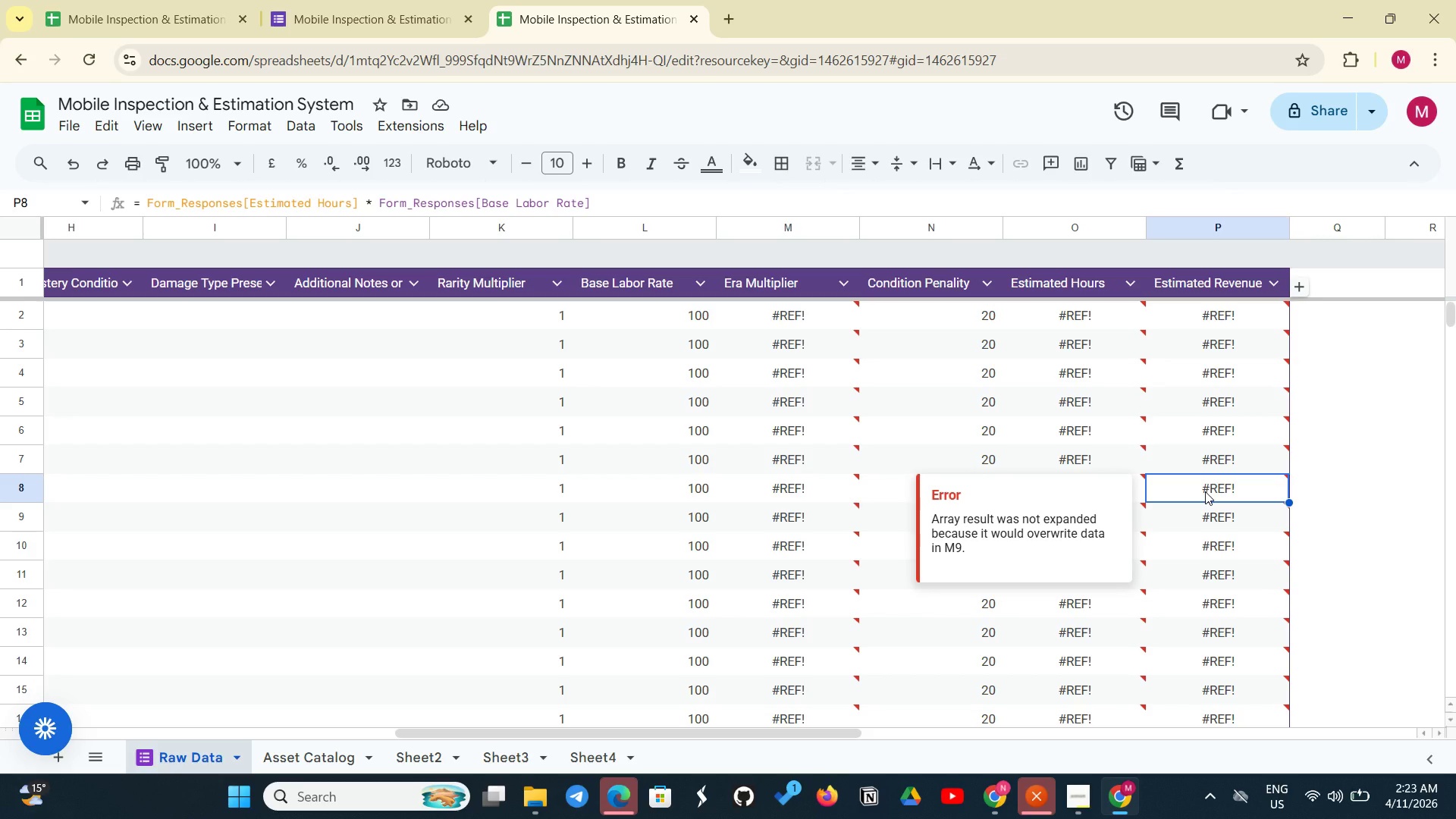 
left_click([797, 316])
 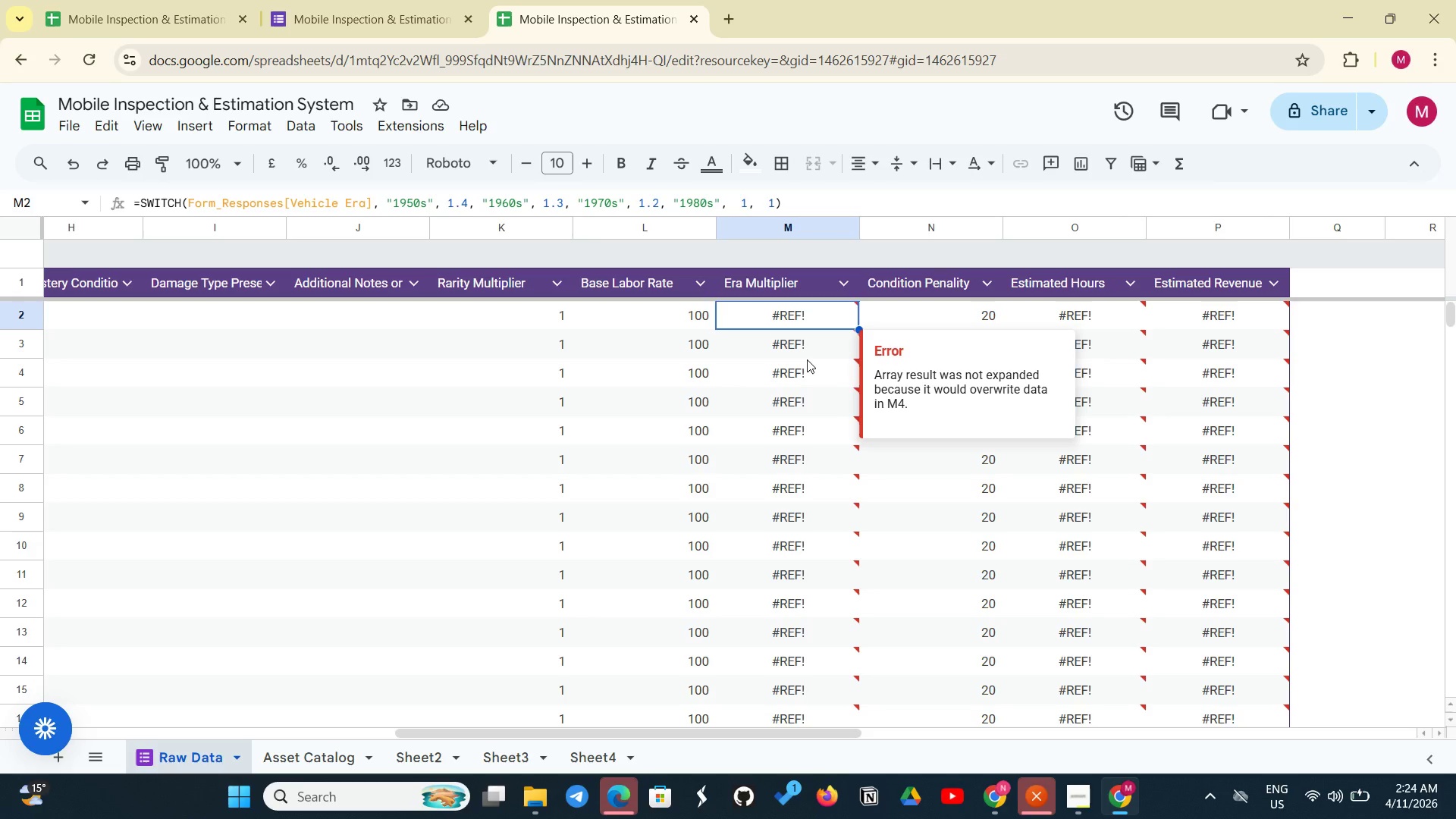 
wait(48.66)
 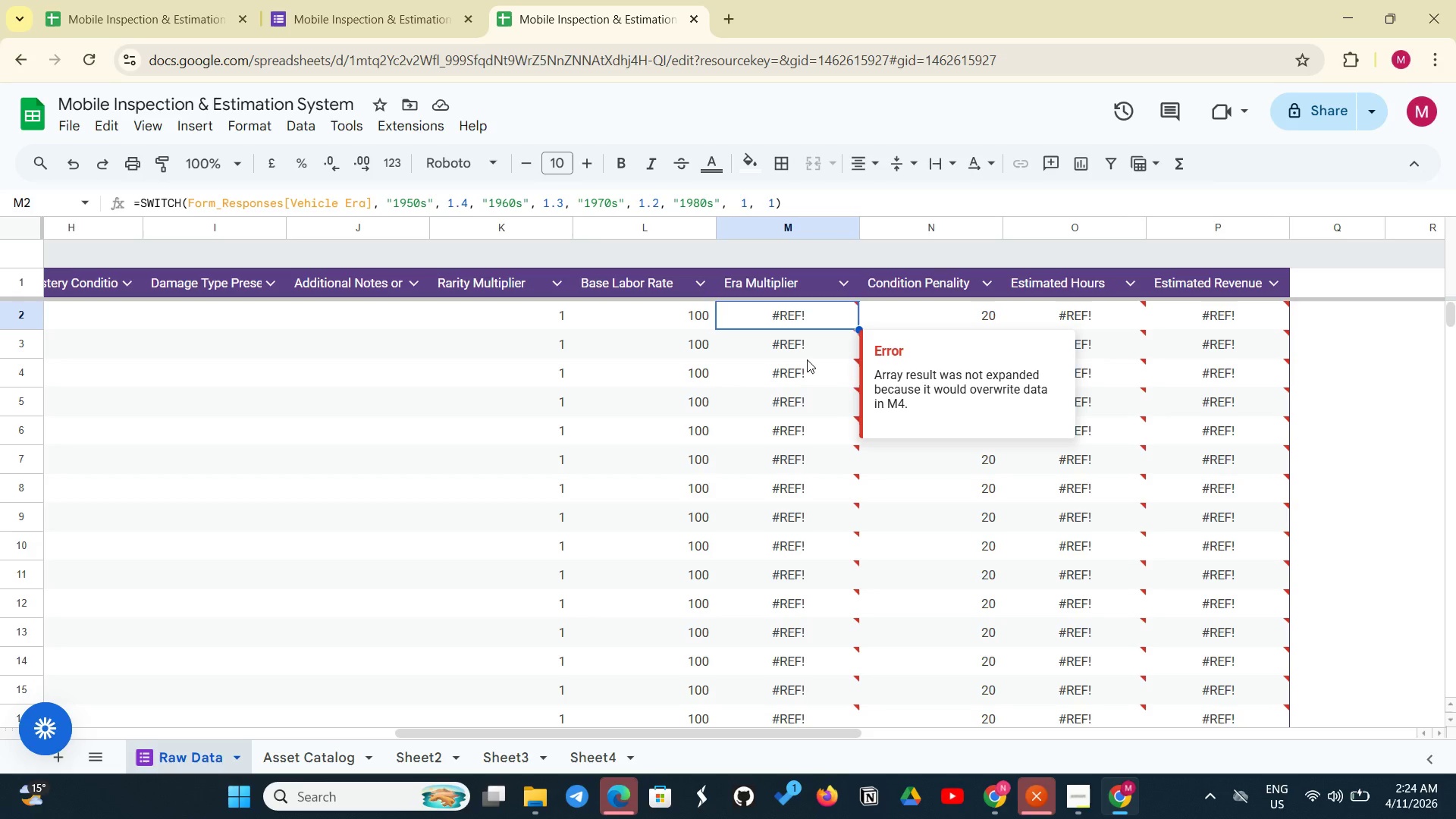 
scroll: coordinate [807, 359], scroll_direction: up, amount: 1.0
 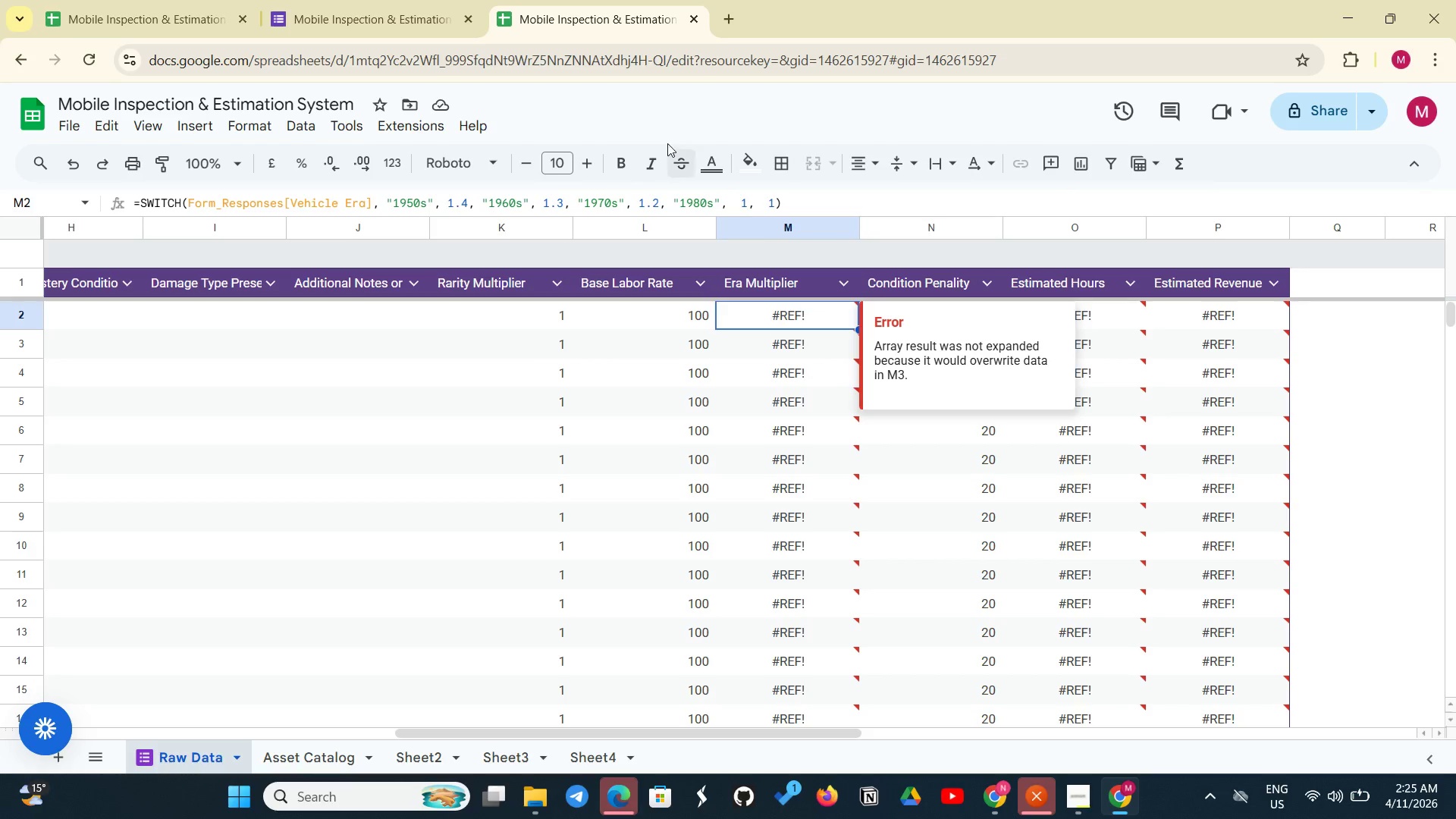 
wait(45.57)
 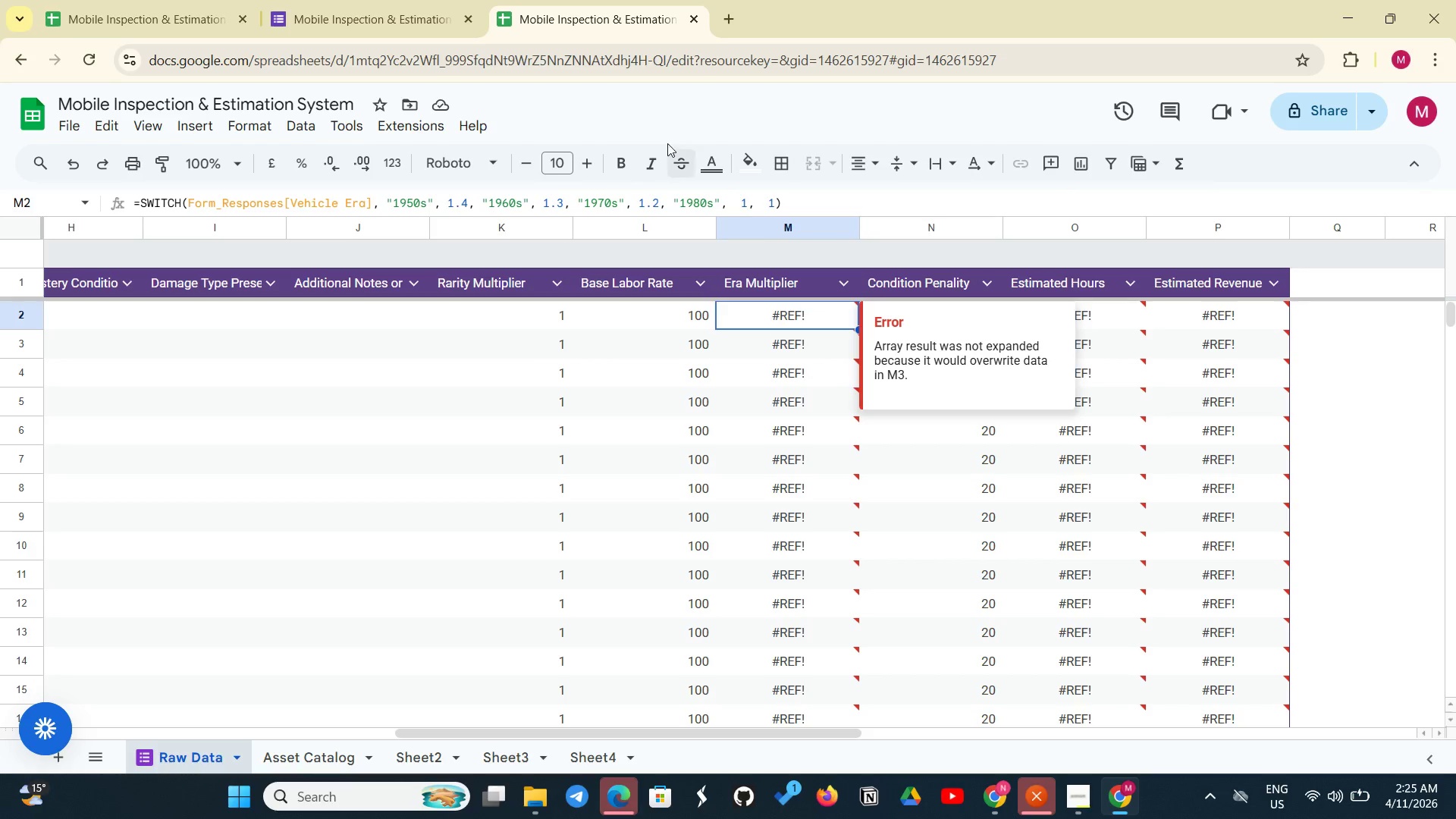 
left_click([139, 202])
 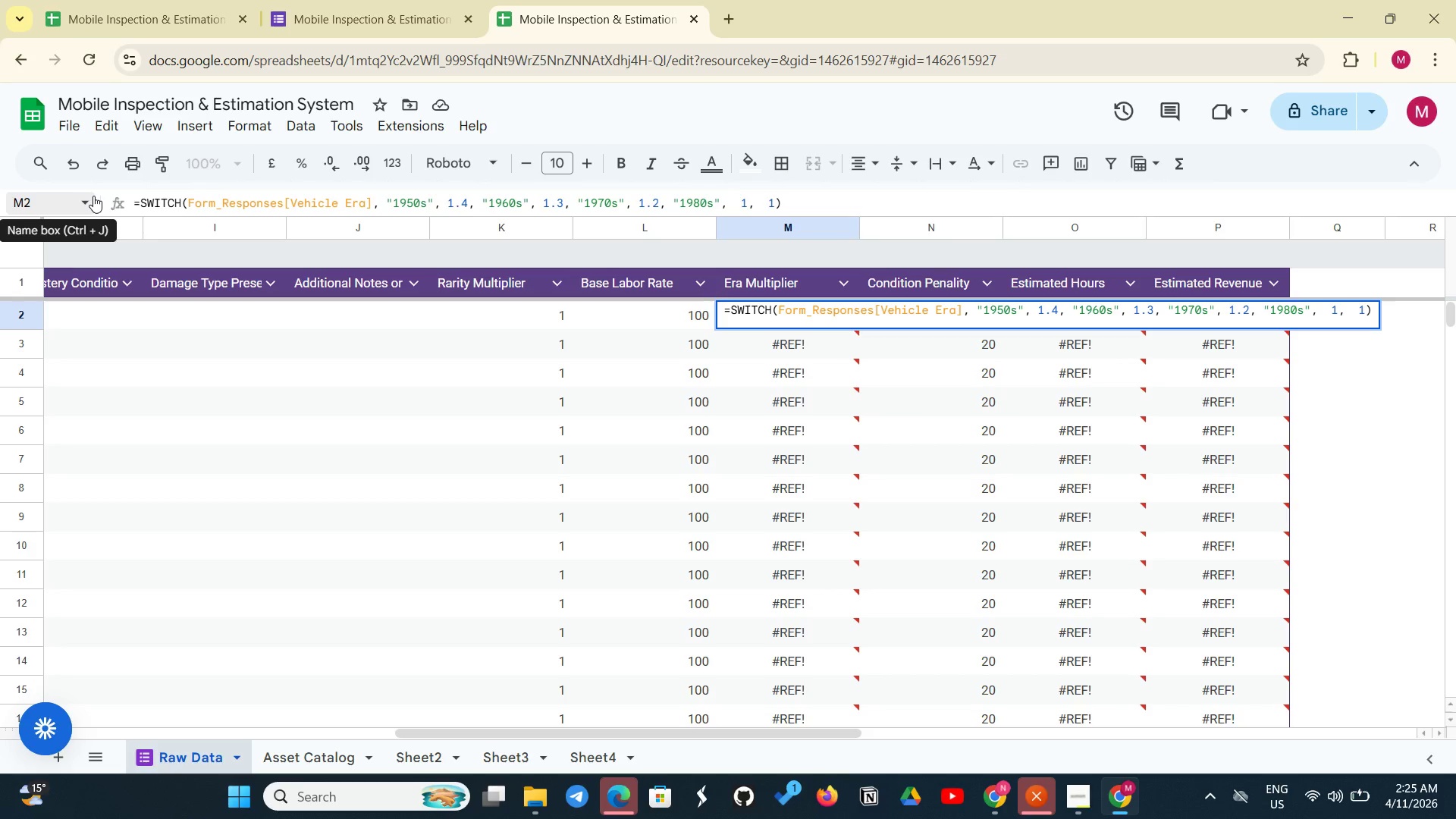 
key(Shift+A)
 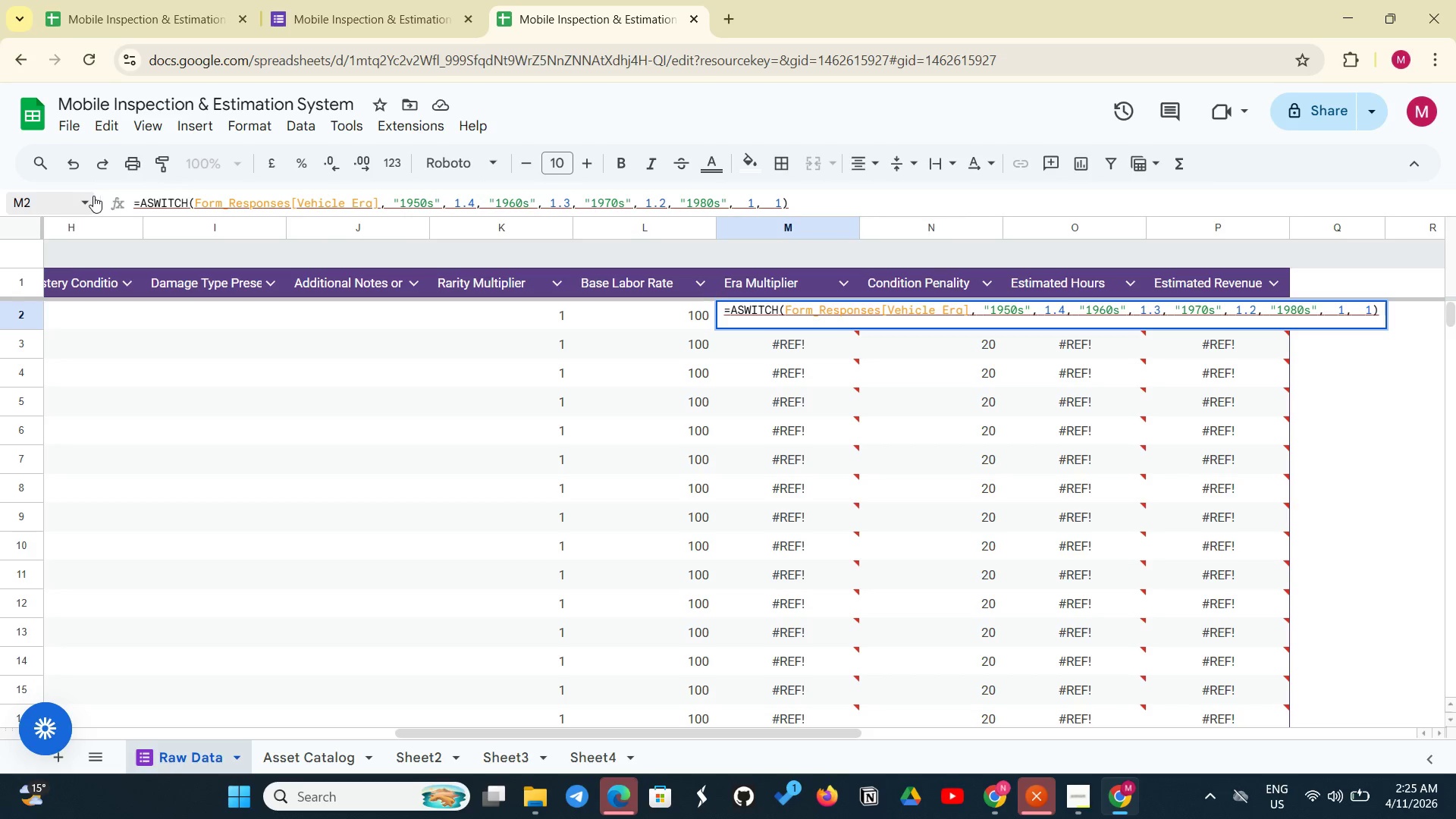 
left_click([93, 196])
 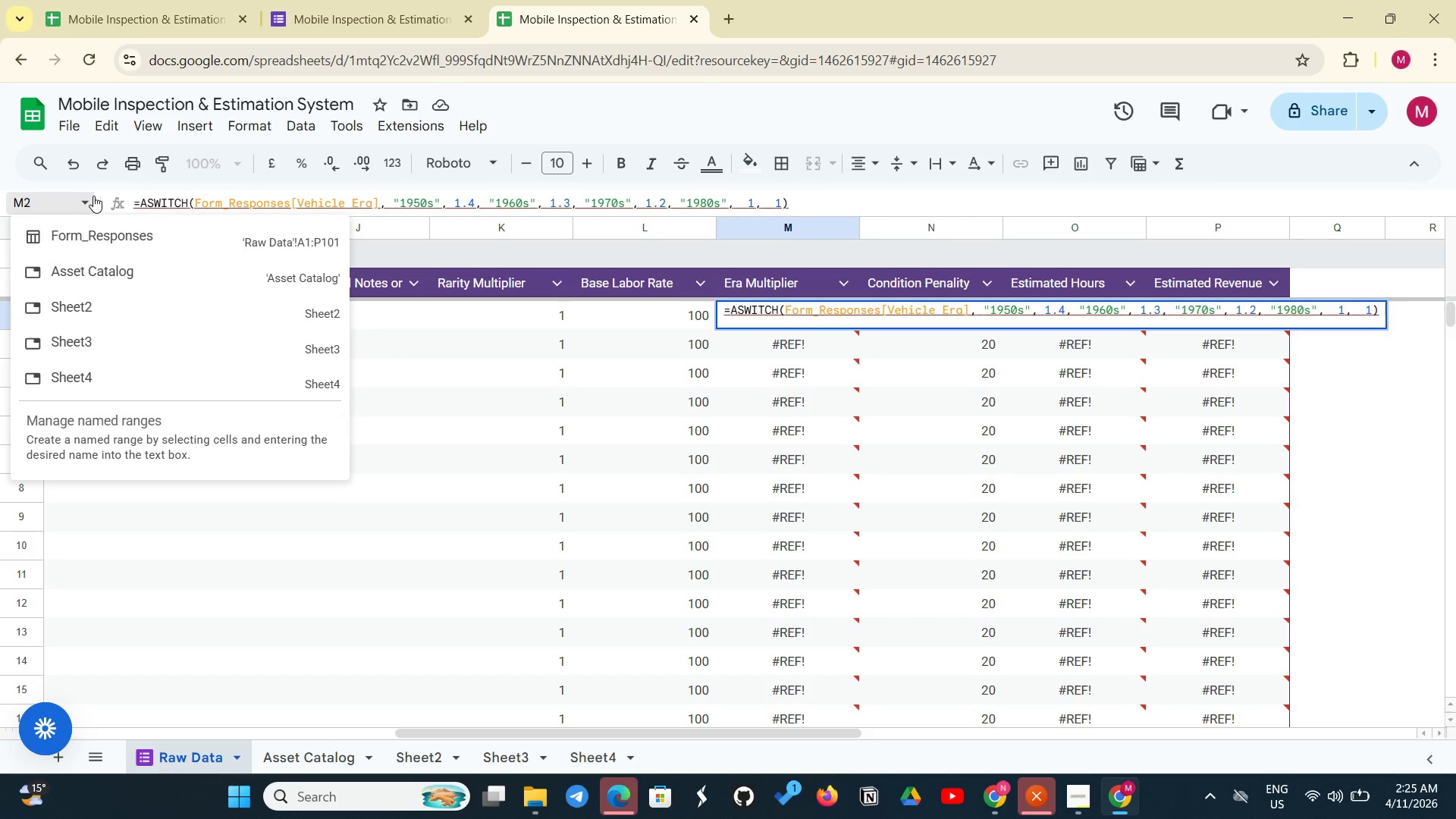 
type(RR)
 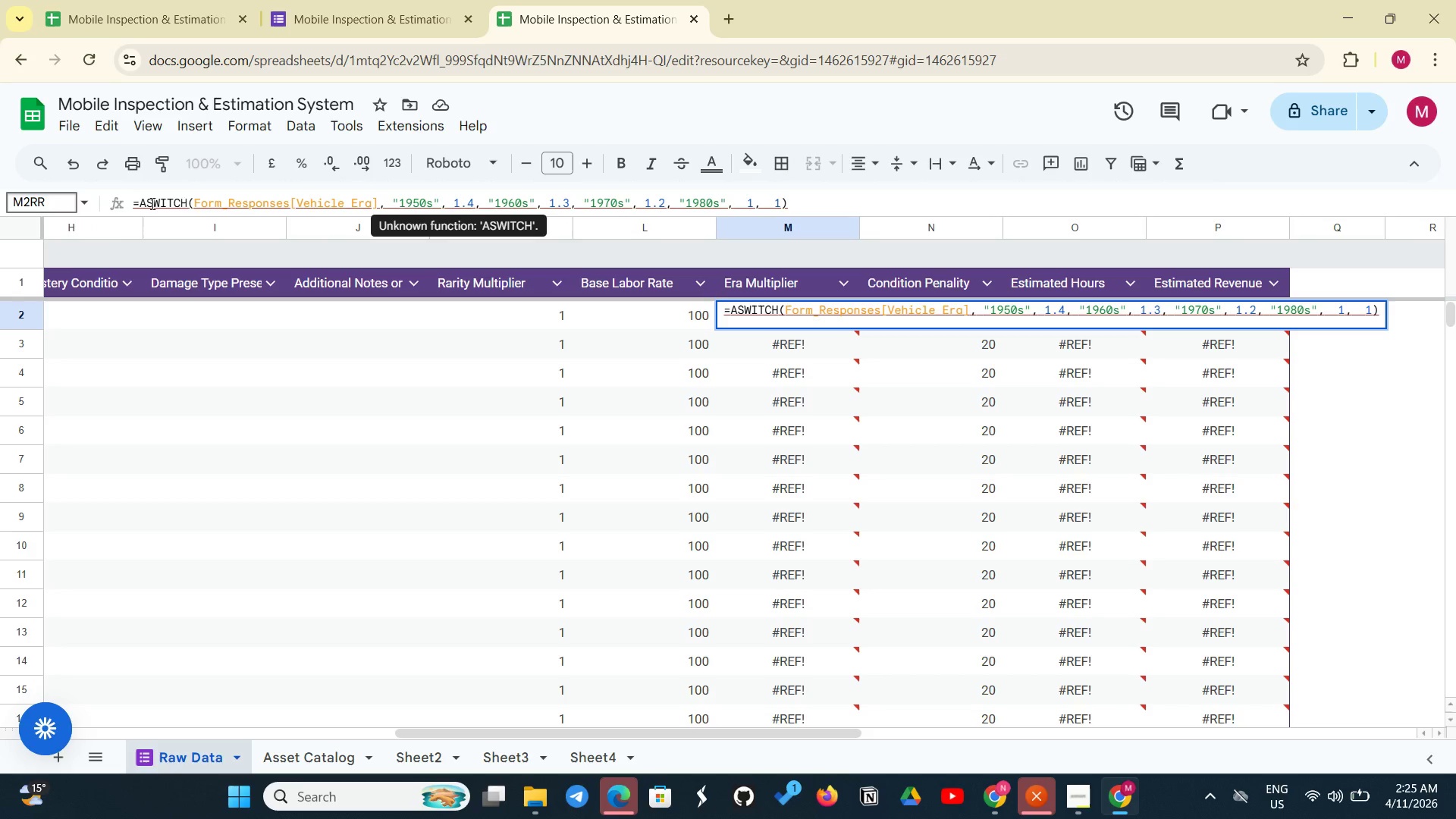 
left_click([146, 202])
 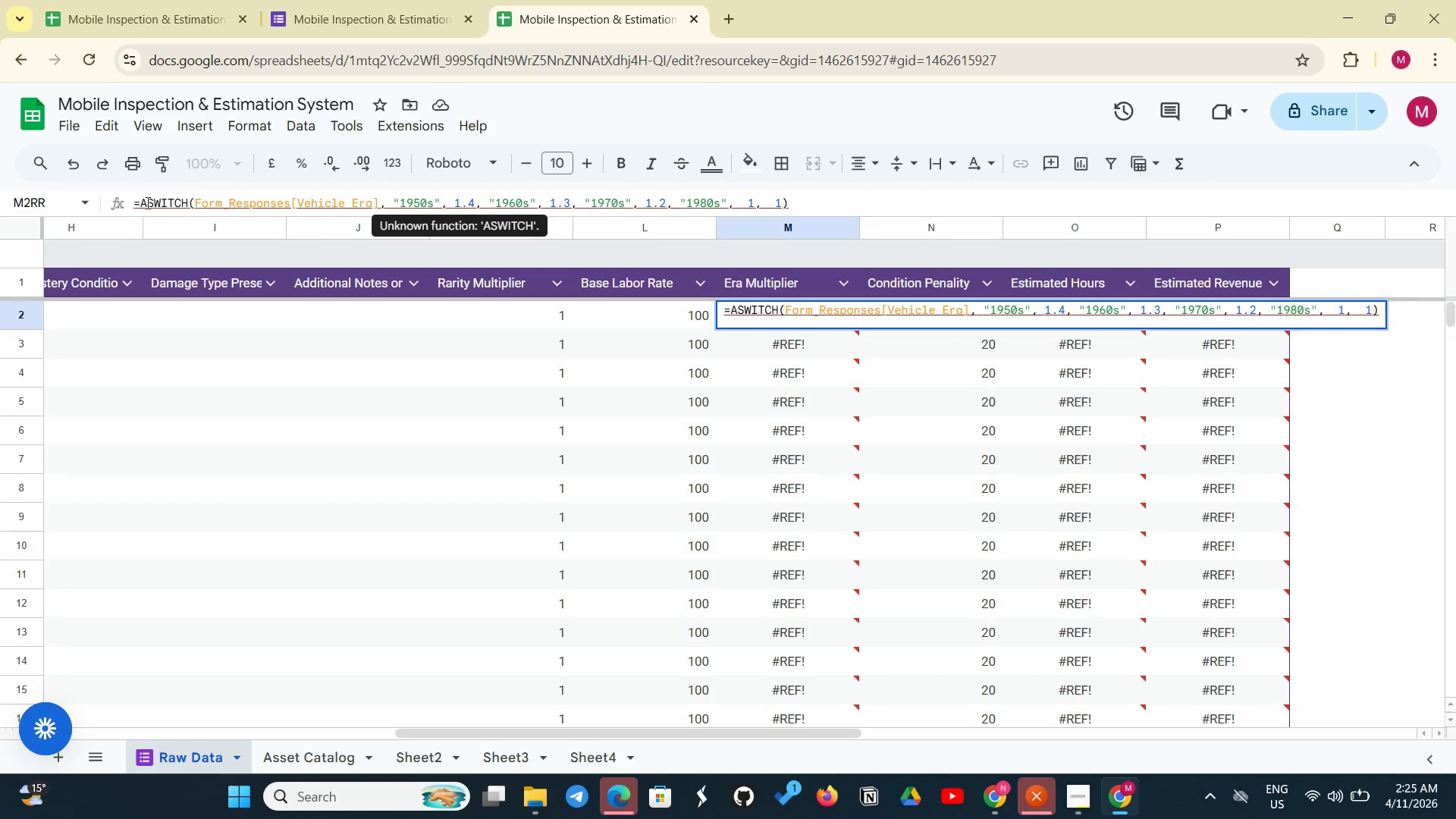 
type(RRAYFORMULA()
 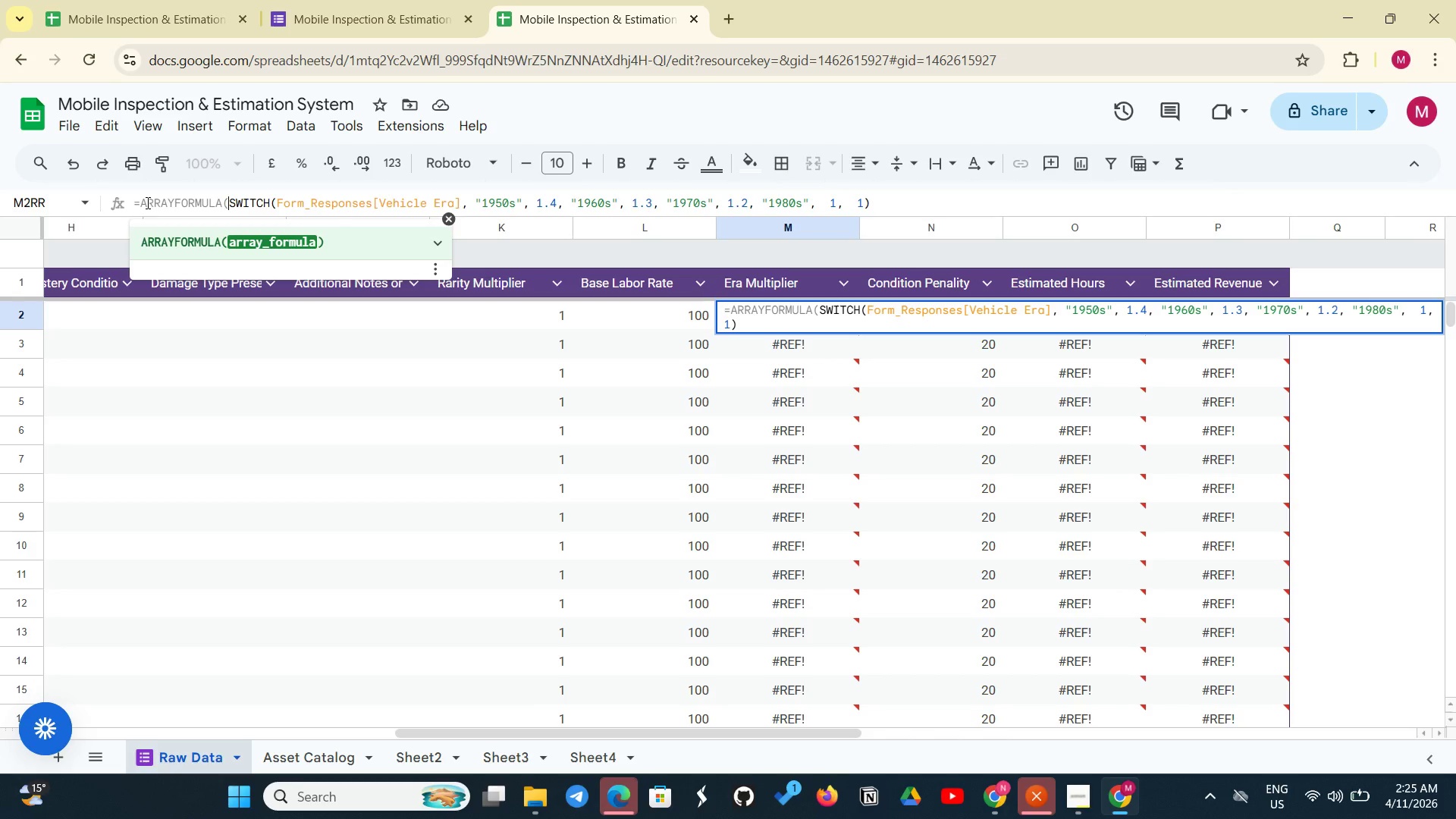 
key(Enter)
 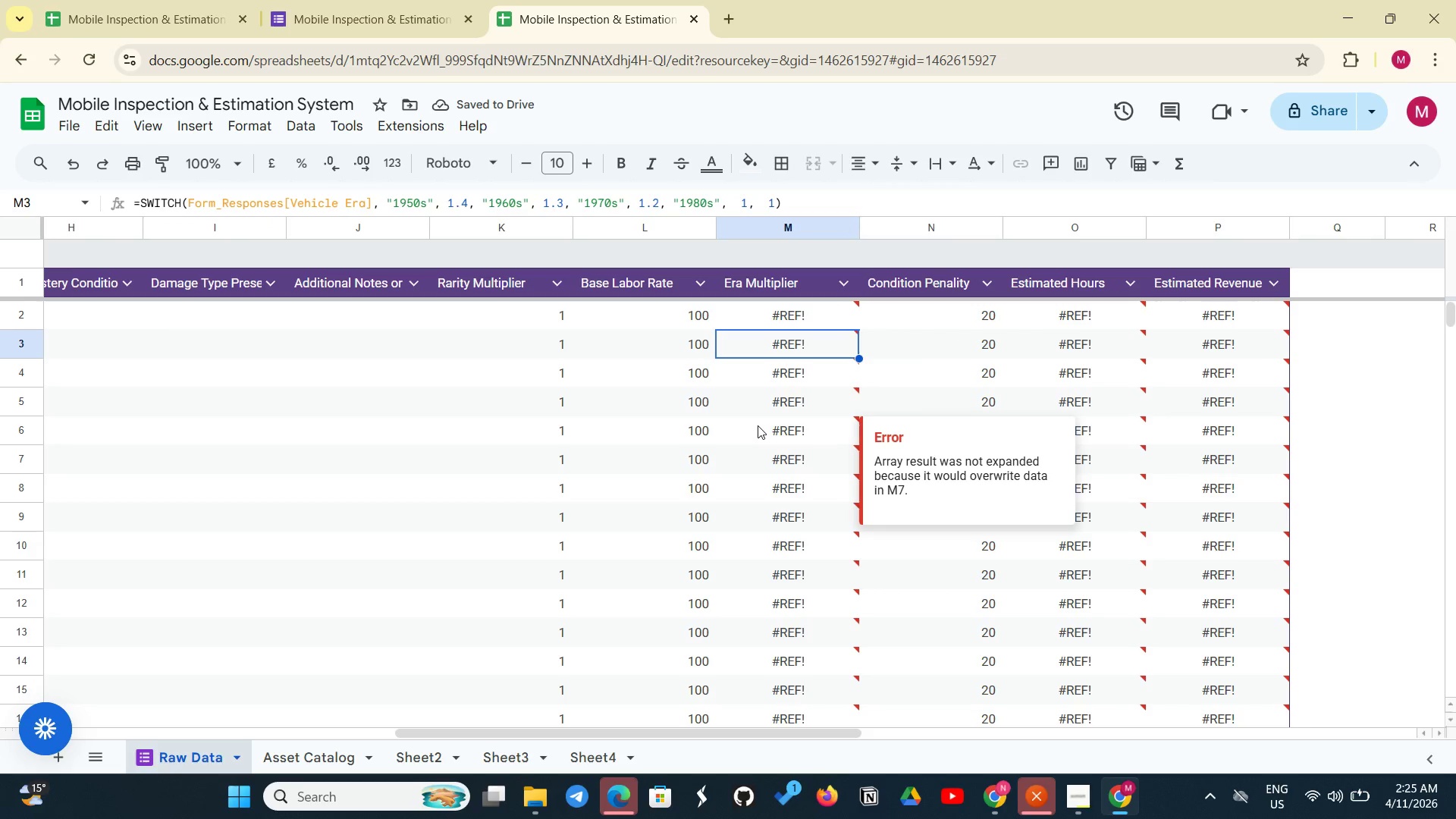 
scroll: coordinate [803, 348], scroll_direction: up, amount: 4.0
 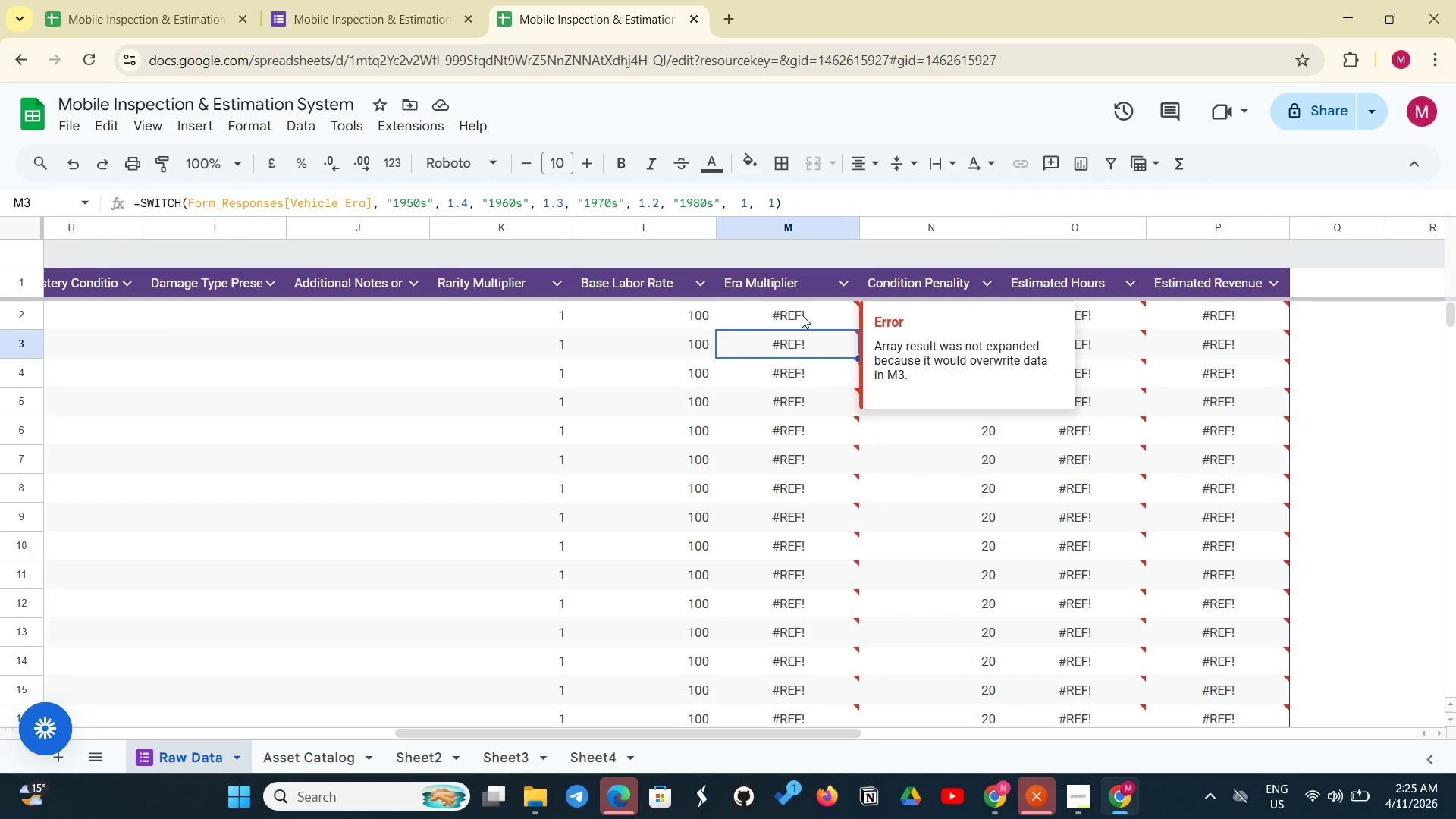 
left_click([802, 315])
 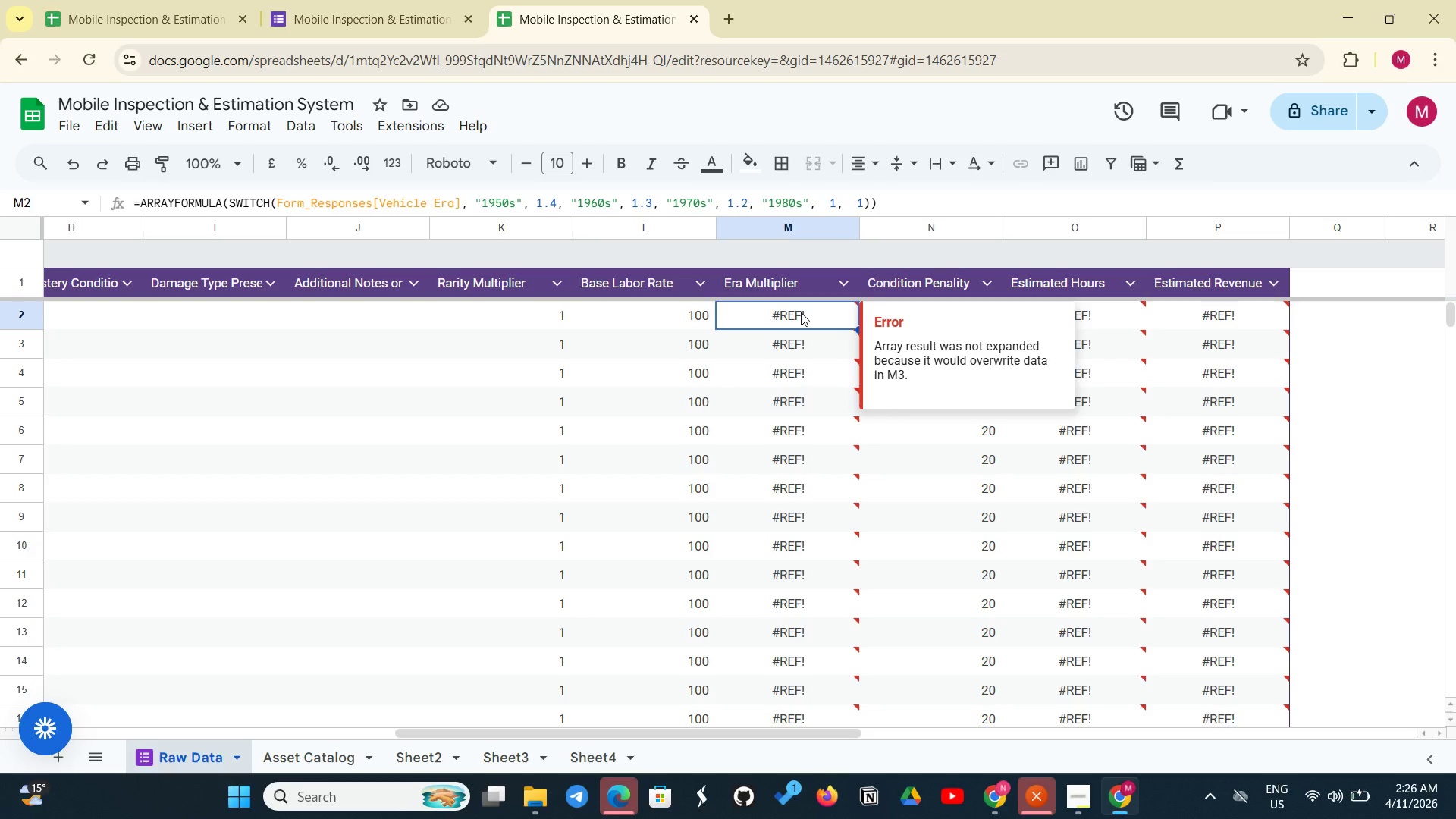 
wait(34.14)
 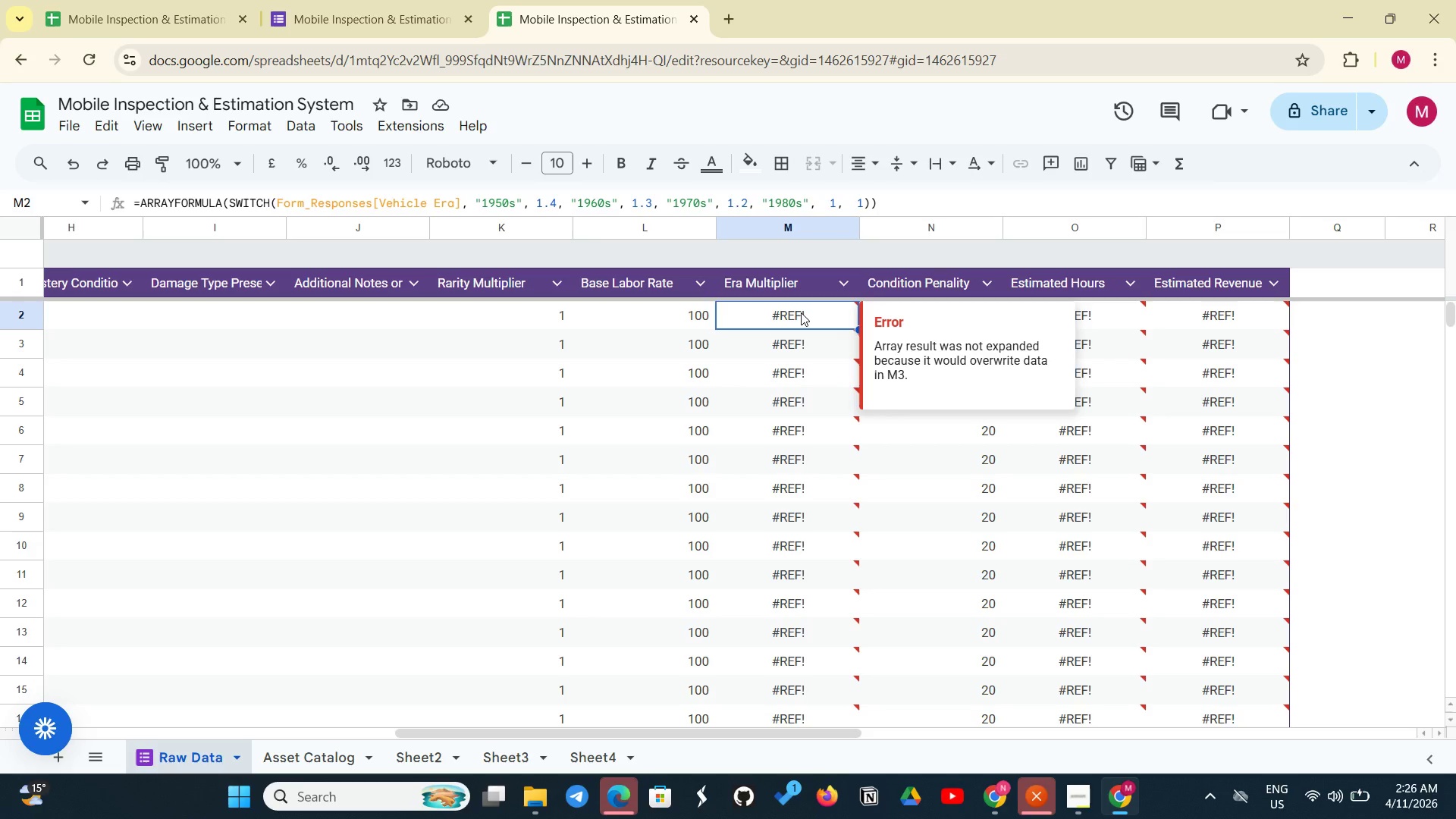 
left_click([786, 323])
 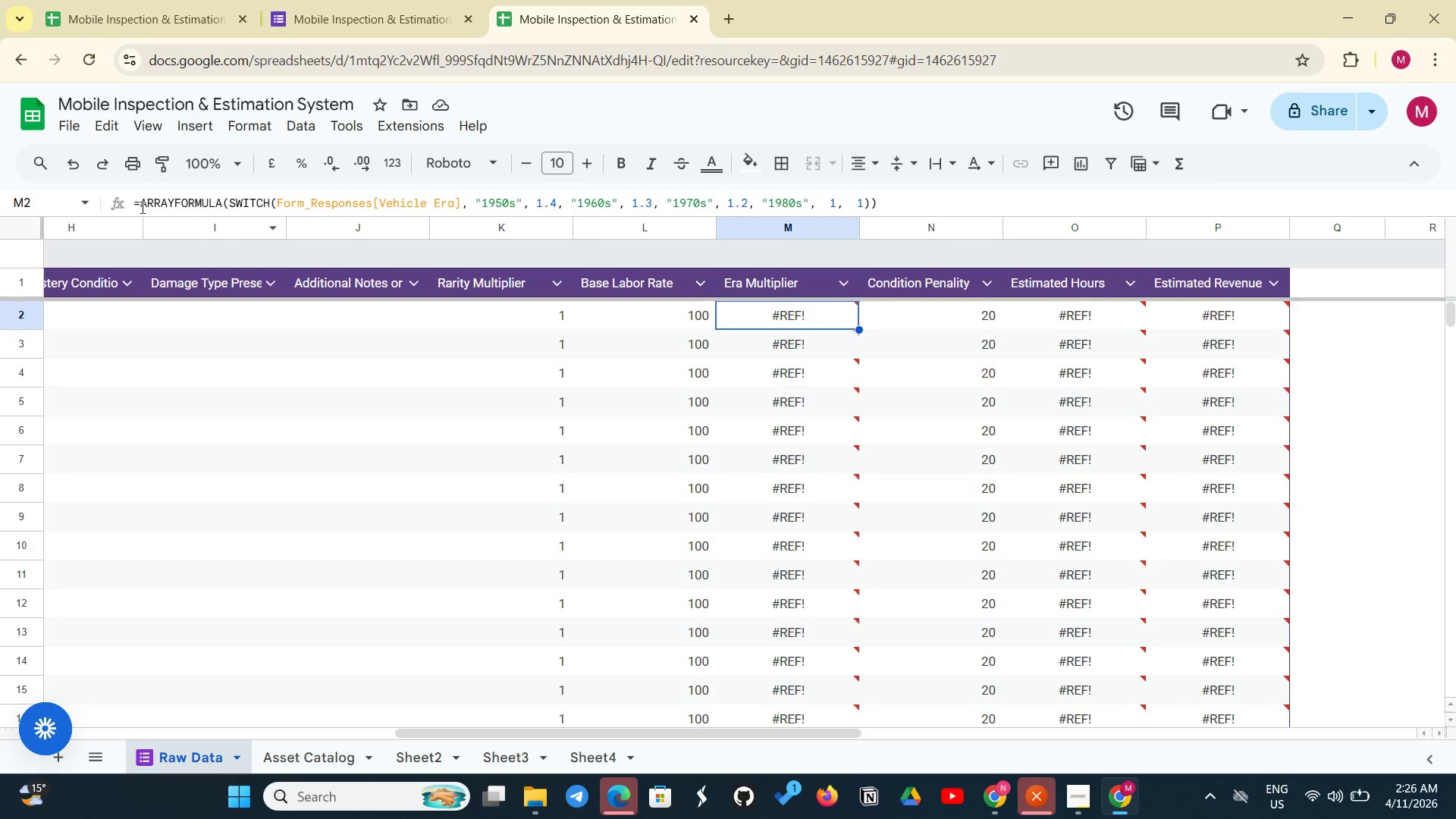 
left_click_drag(start_coordinate=[137, 206], to_coordinate=[905, 205])
 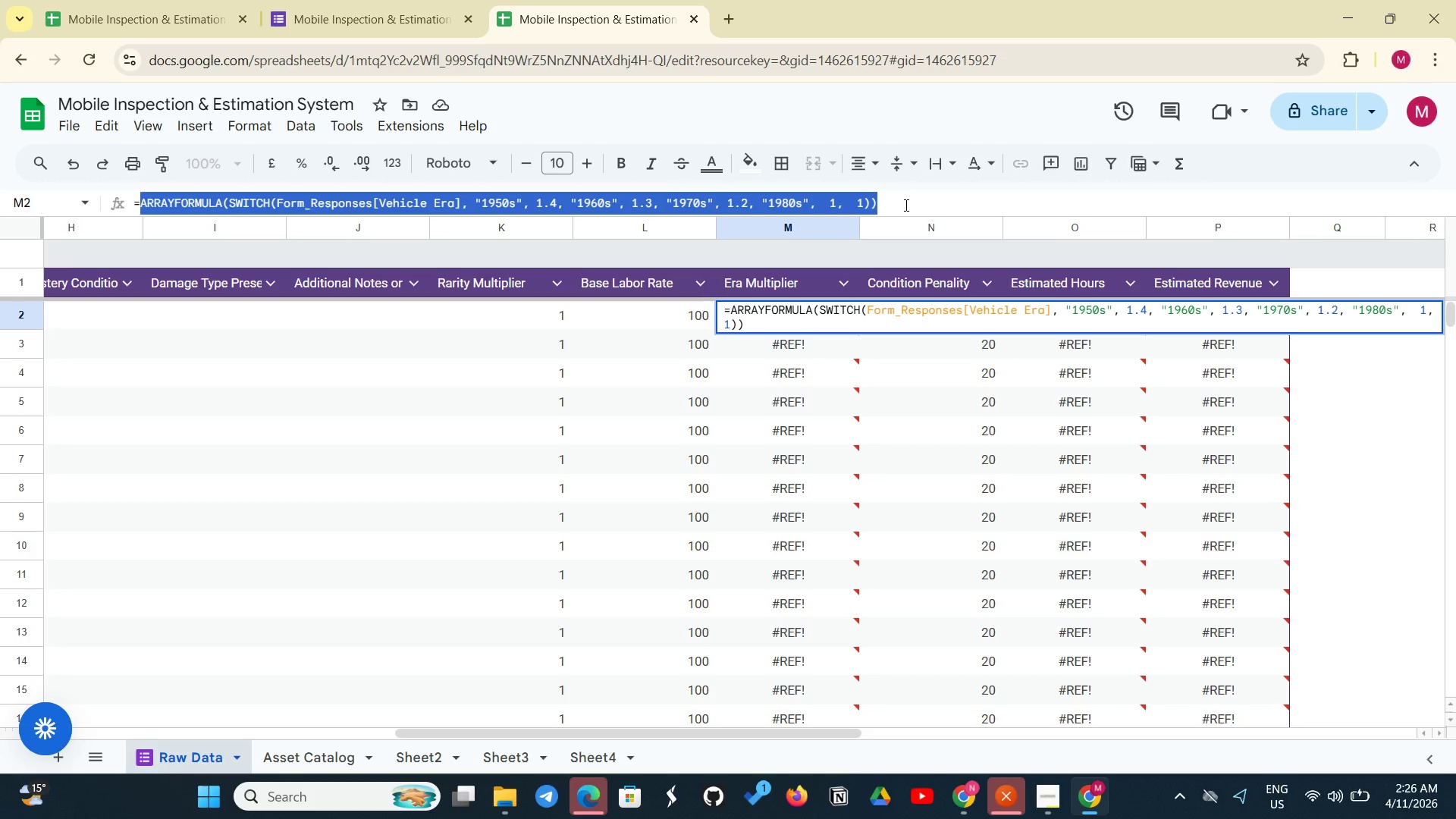 
key(Backspace)
 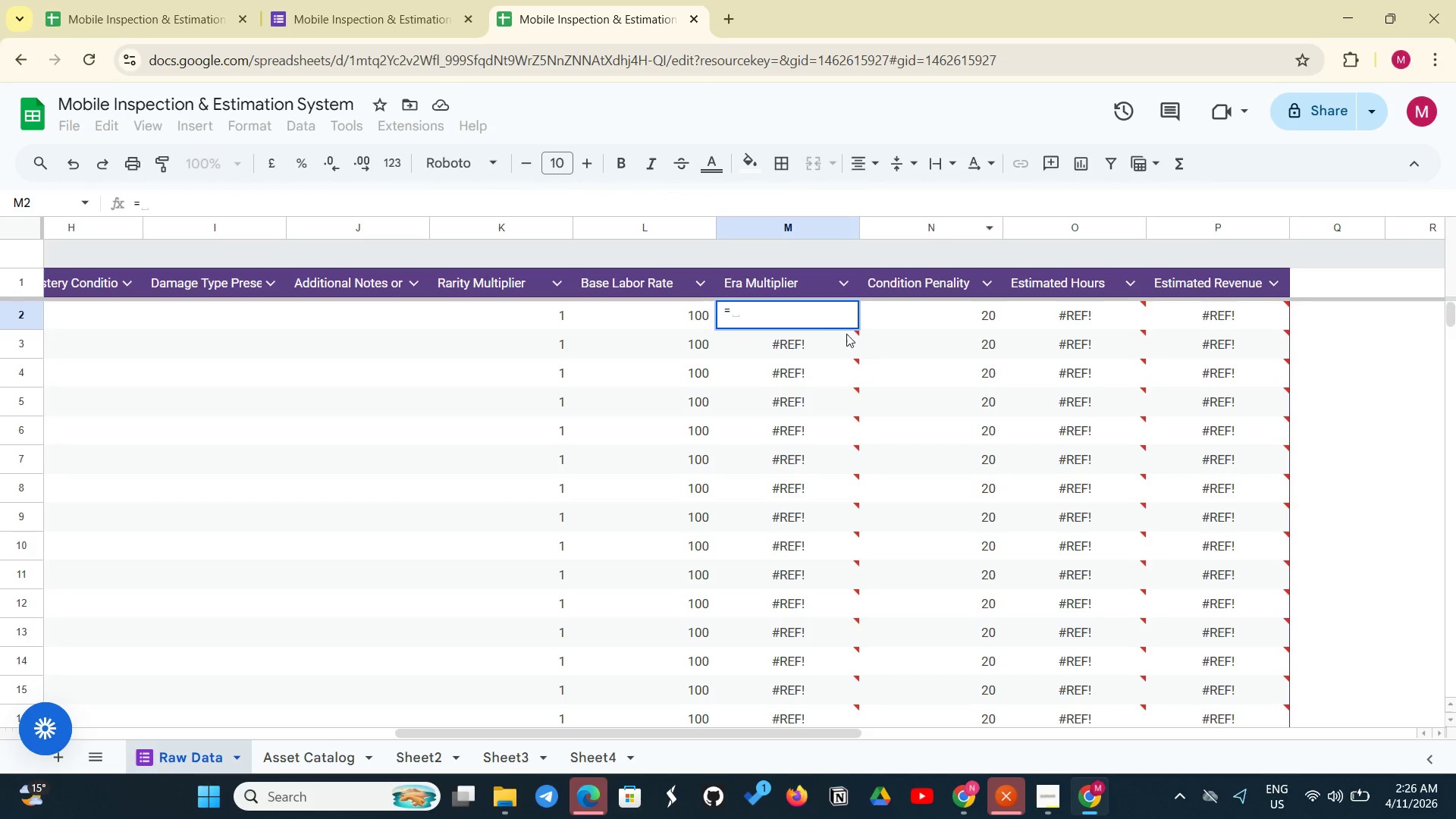 
left_click([786, 309])
 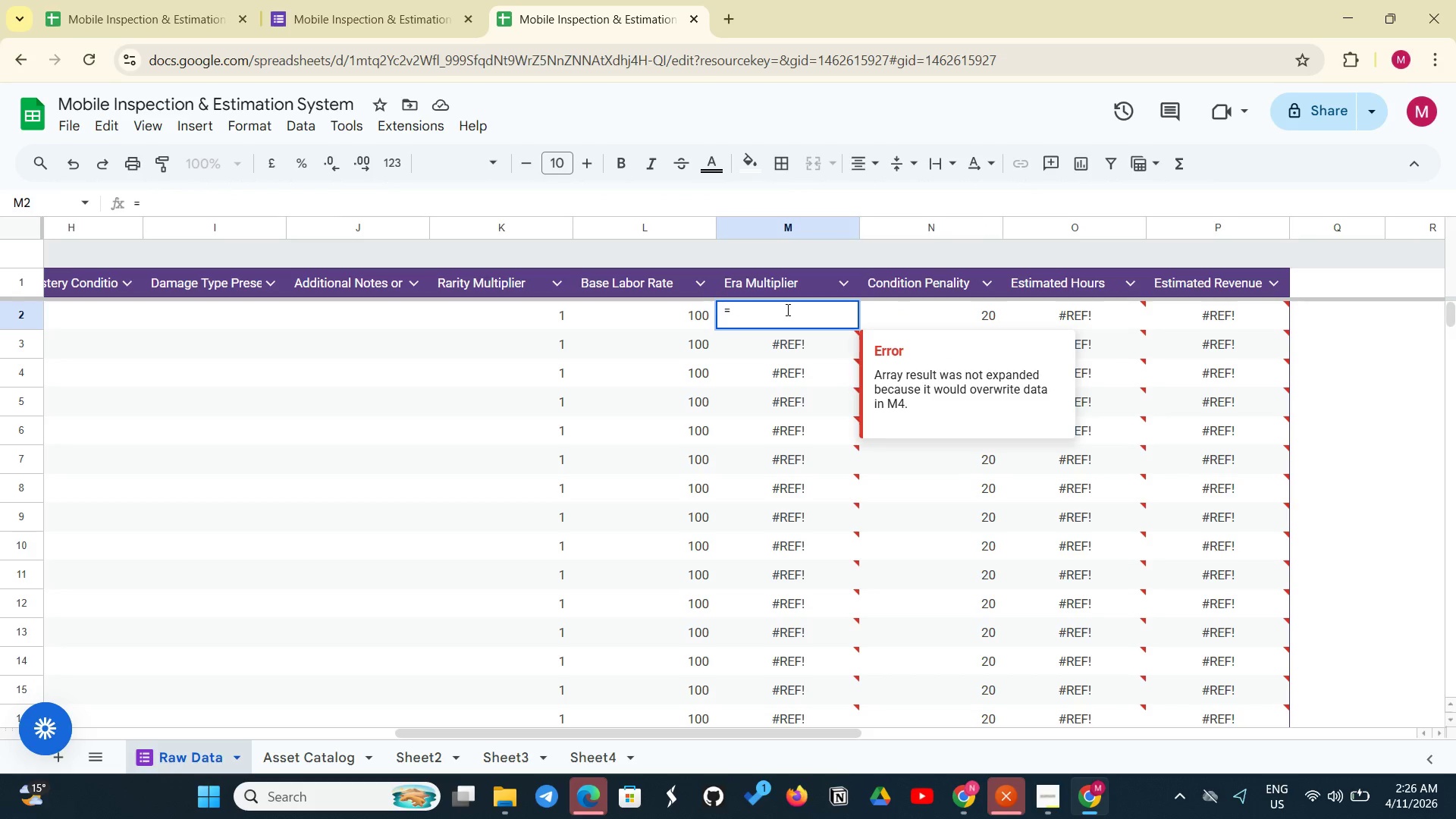 
key(Backspace)
 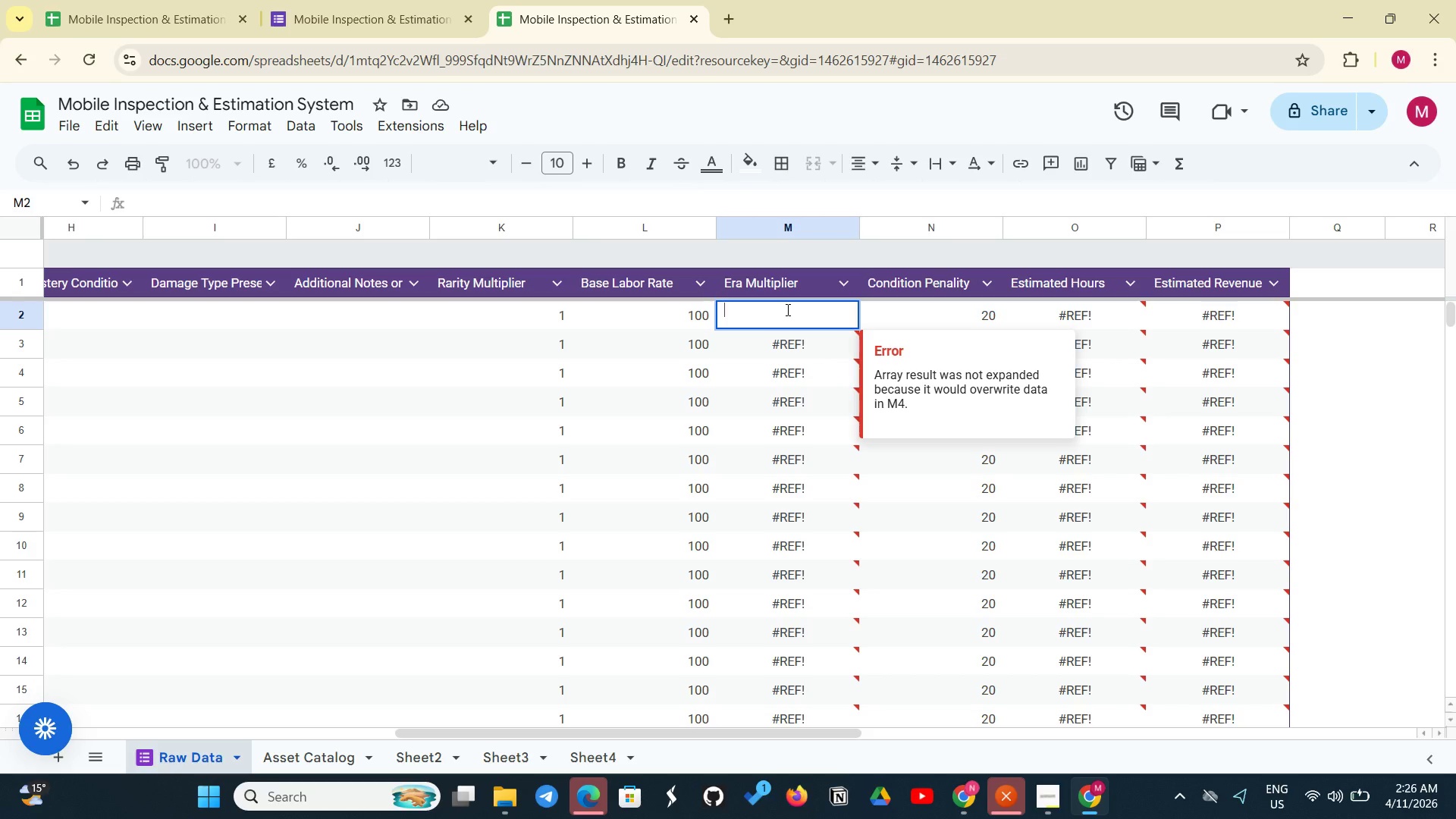 
wait(9.69)
 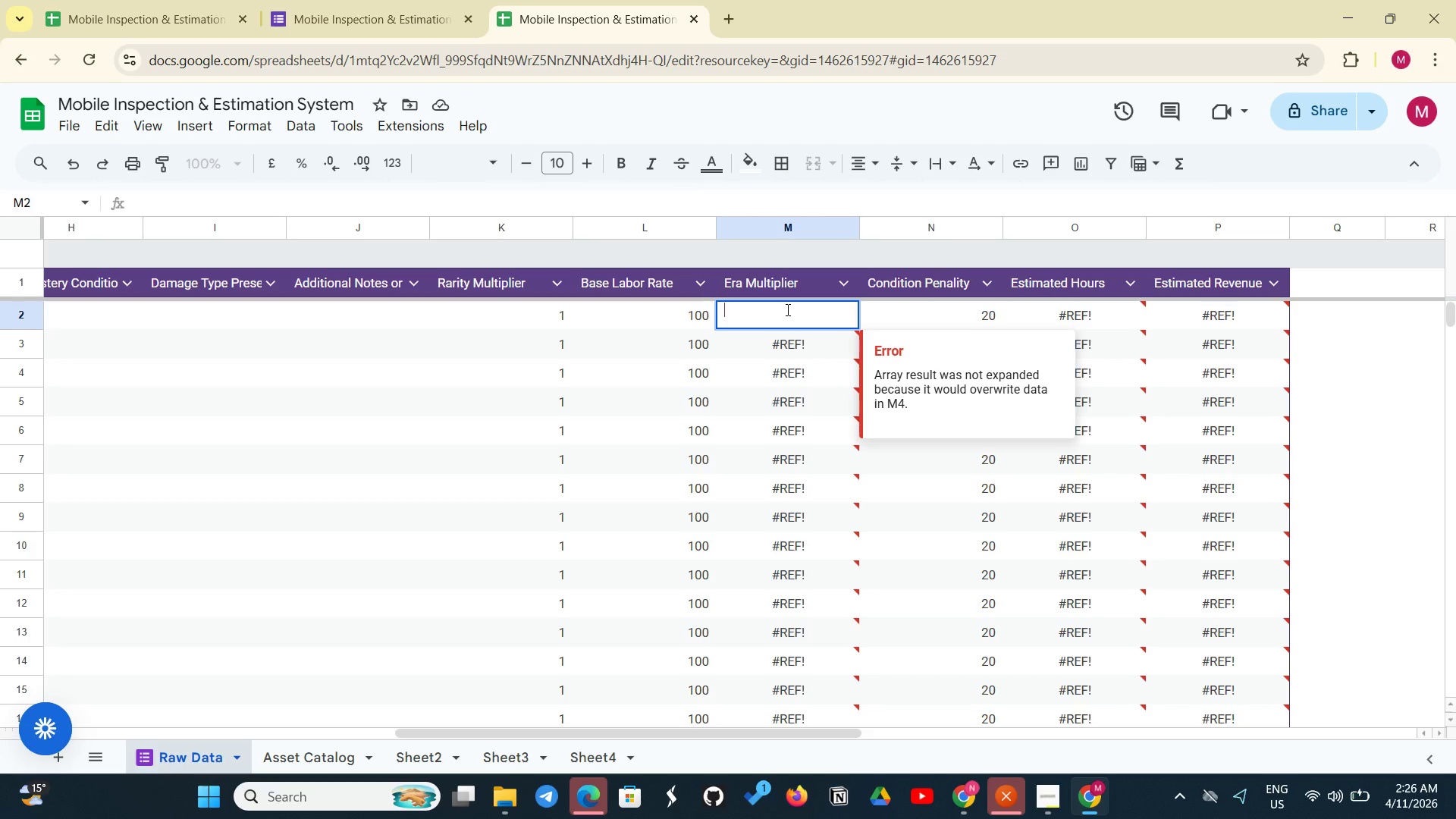 
left_click([292, 748])
 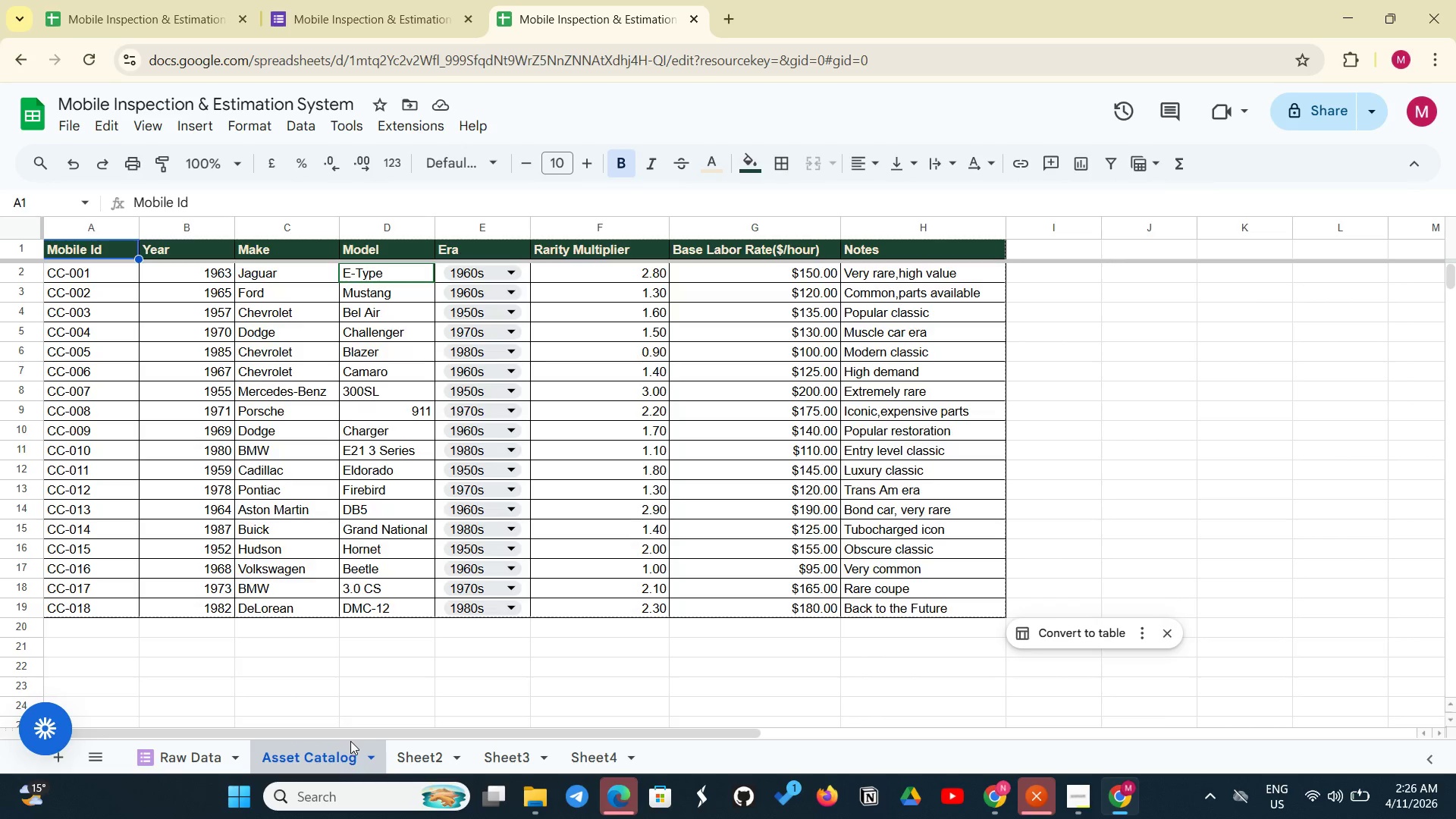 
wait(7.26)
 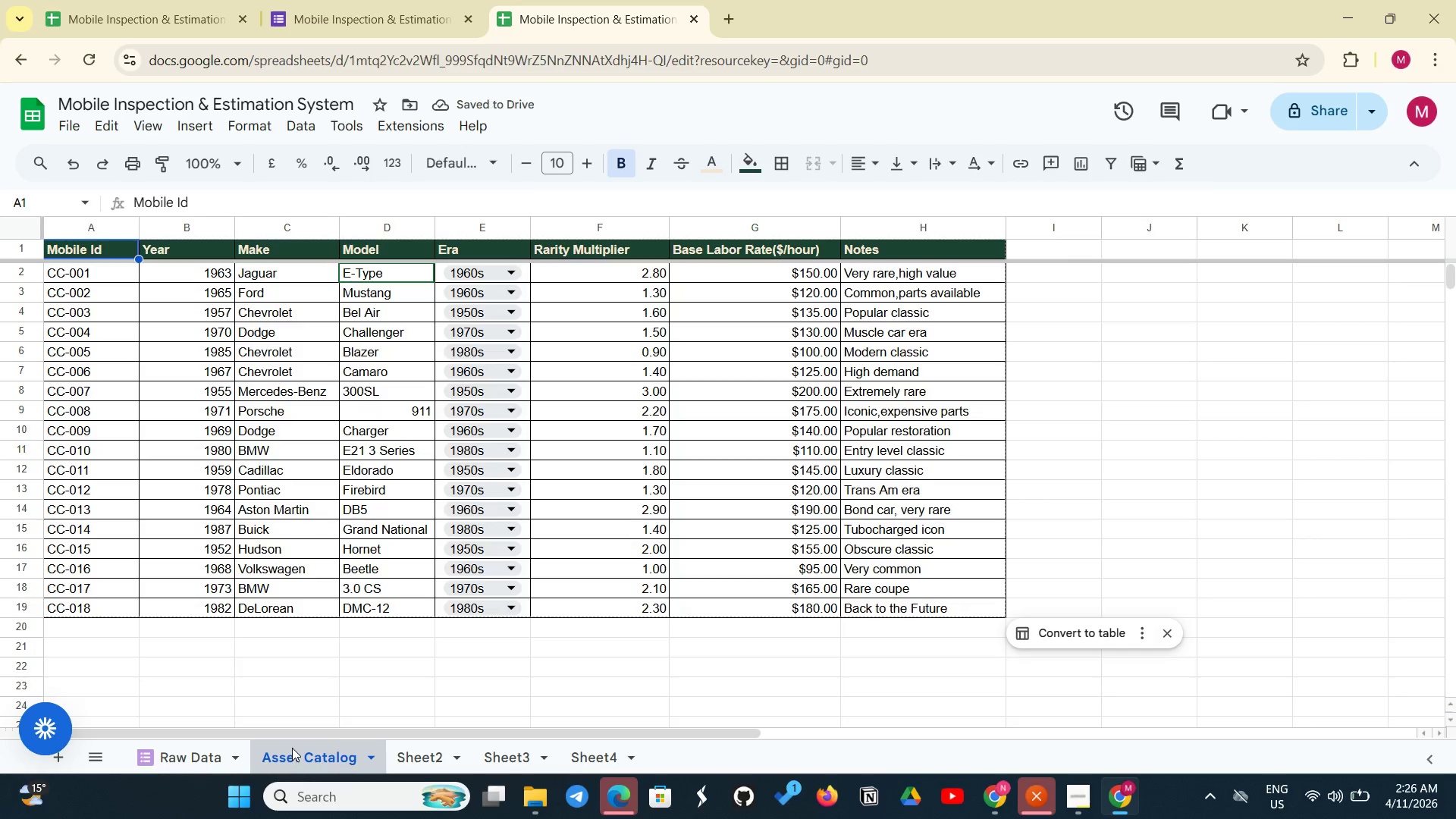 
left_click([221, 753])
 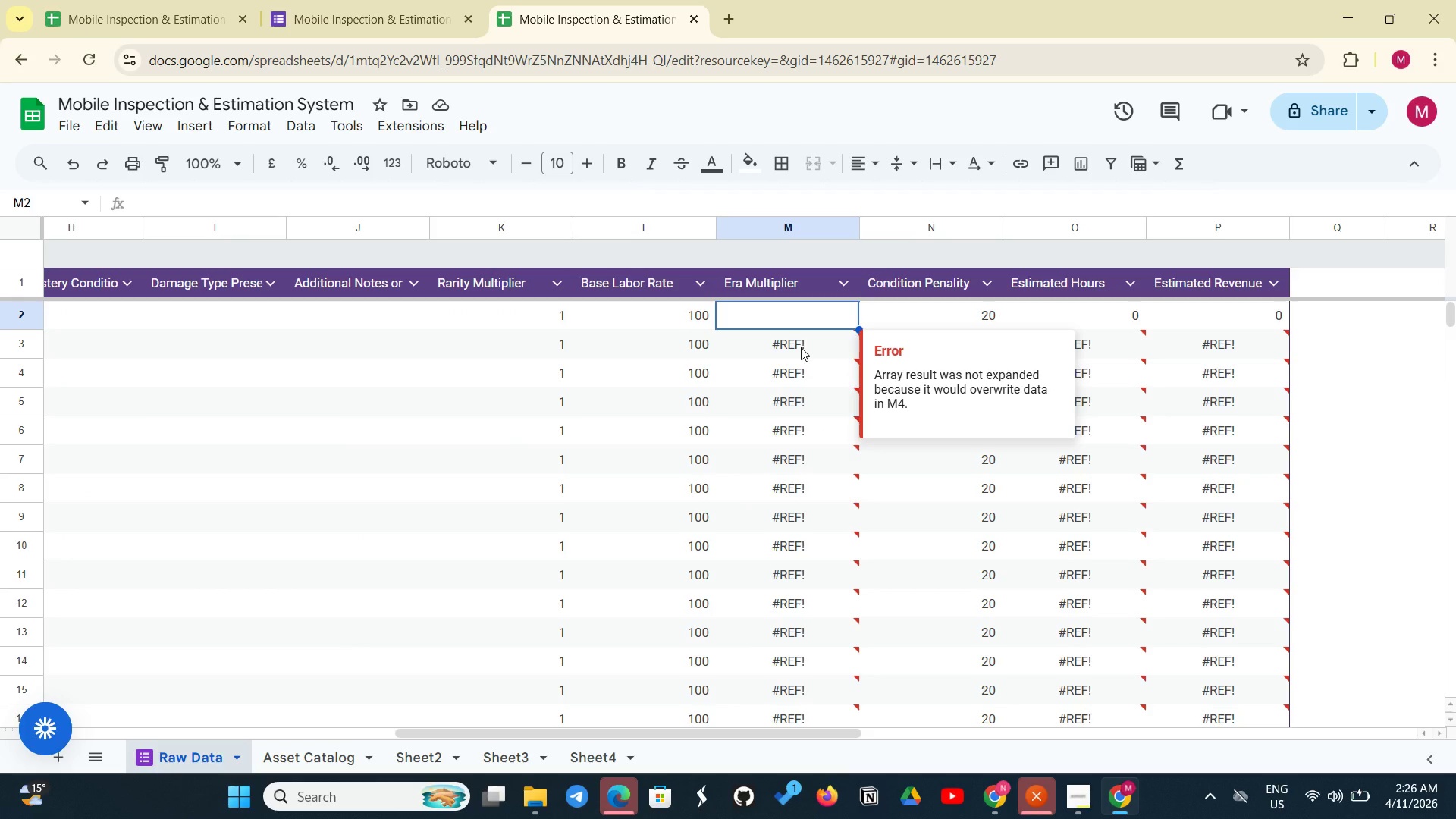 
wait(7.33)
 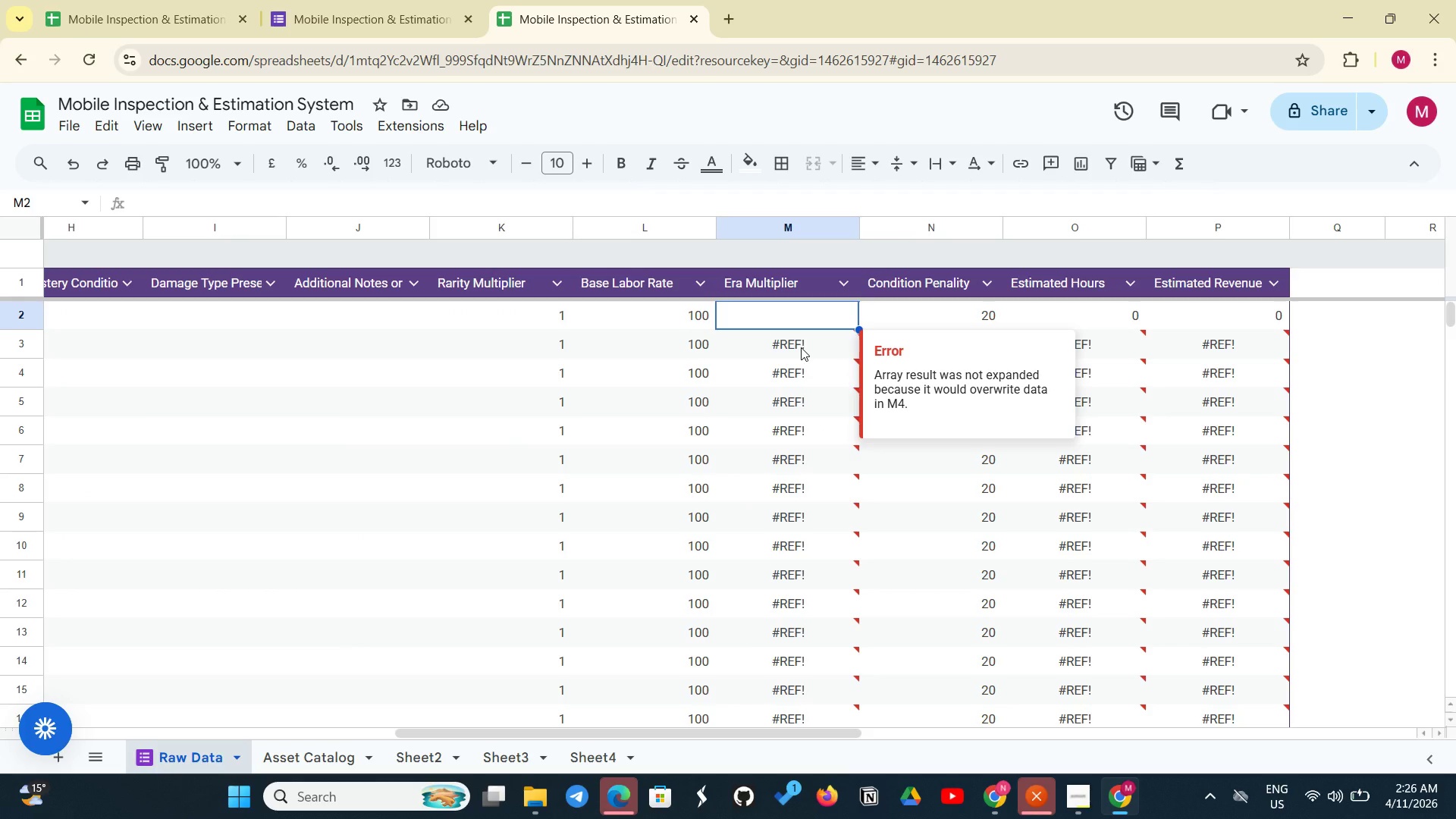 
left_click([801, 347])
 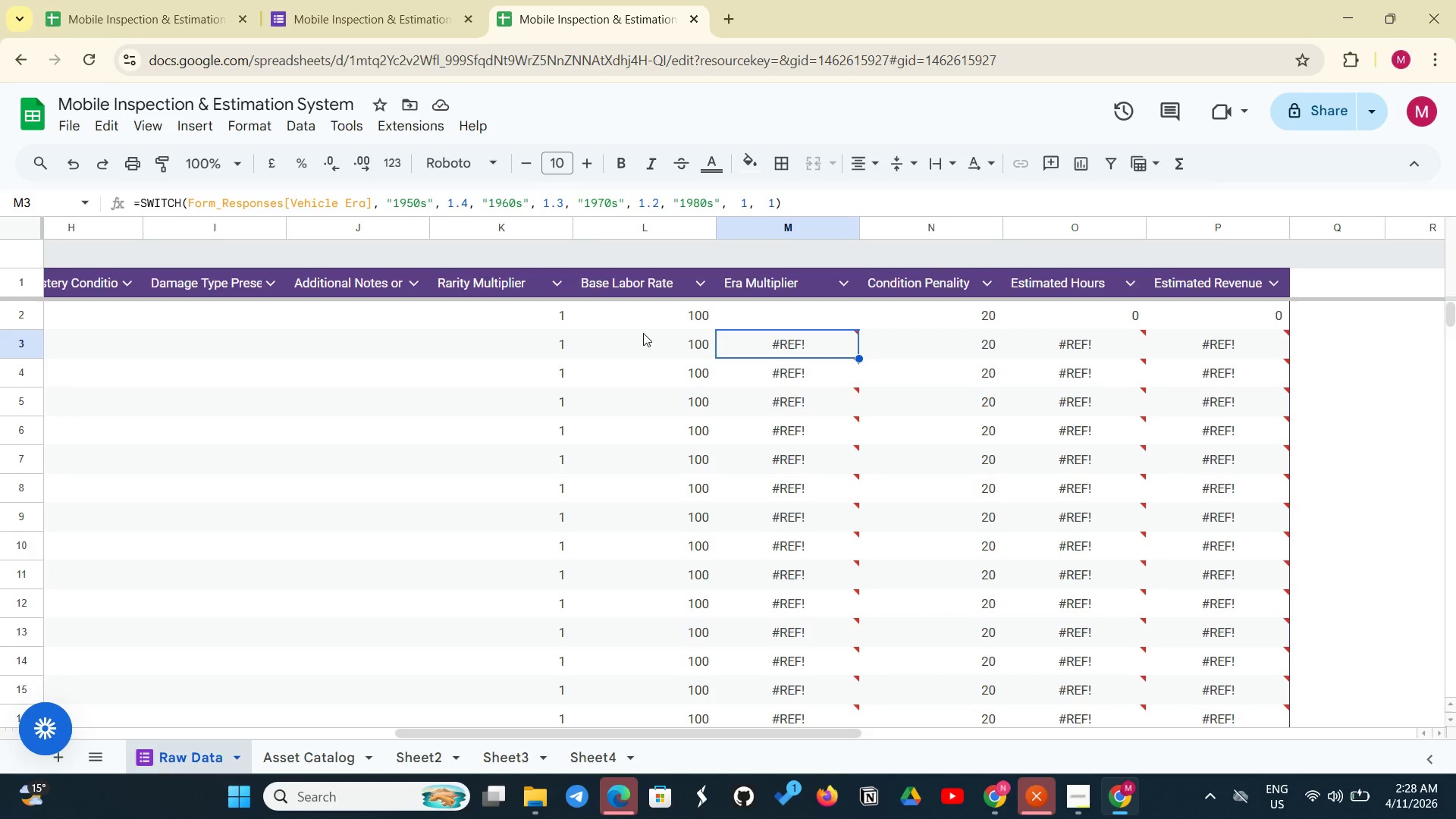 
wait(87.17)
 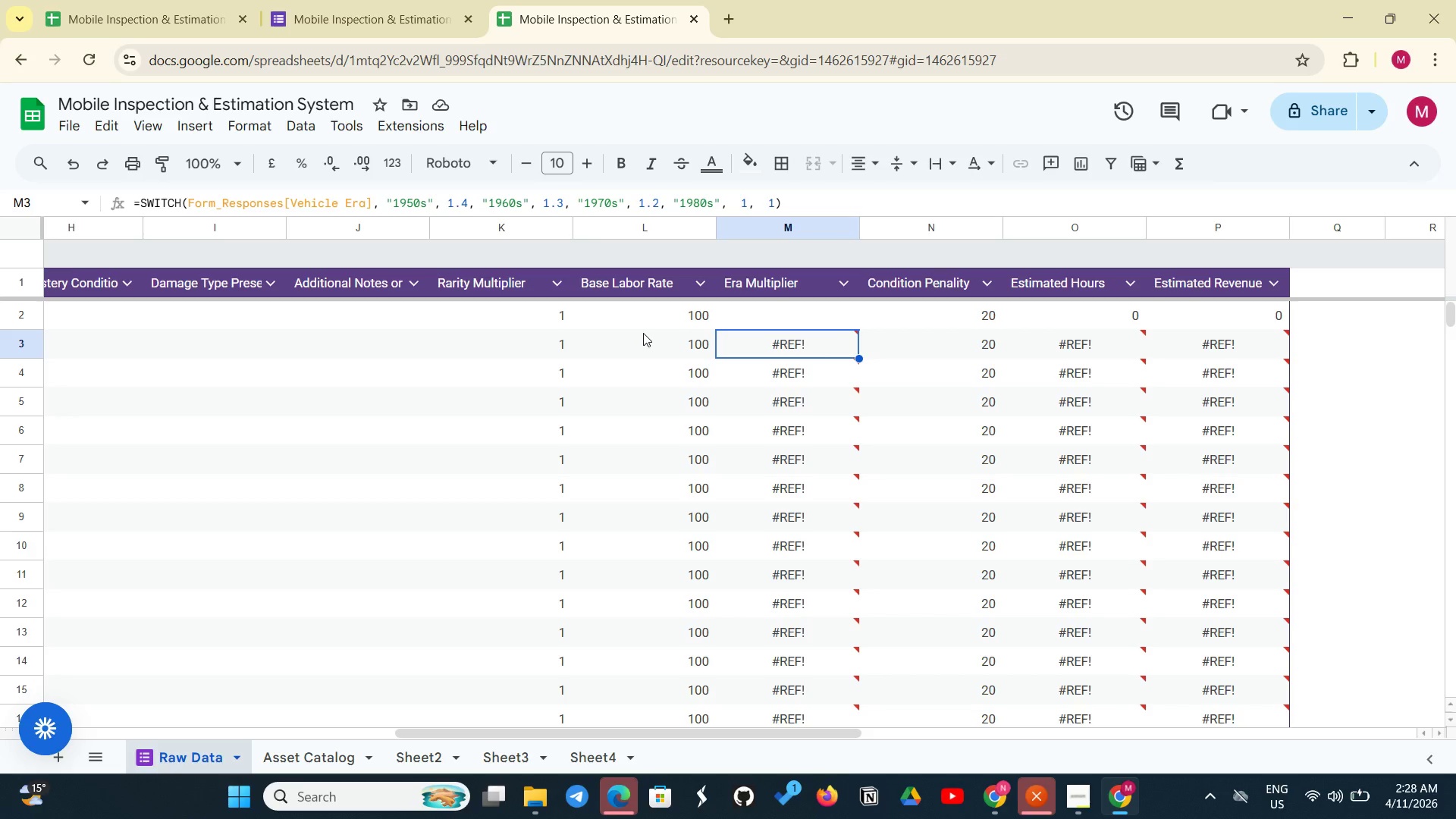 
left_click([762, 322])
 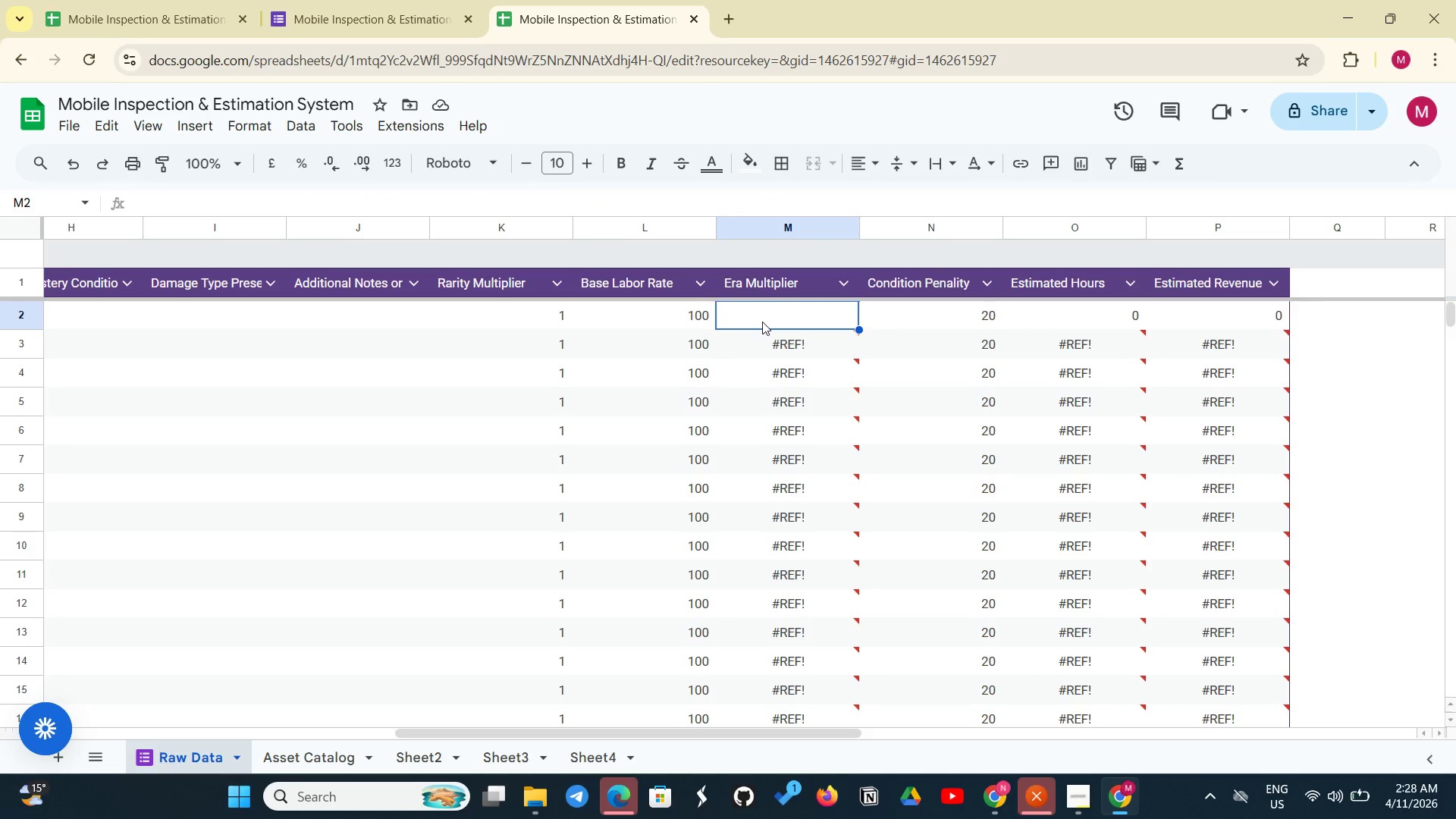 
wait(6.94)
 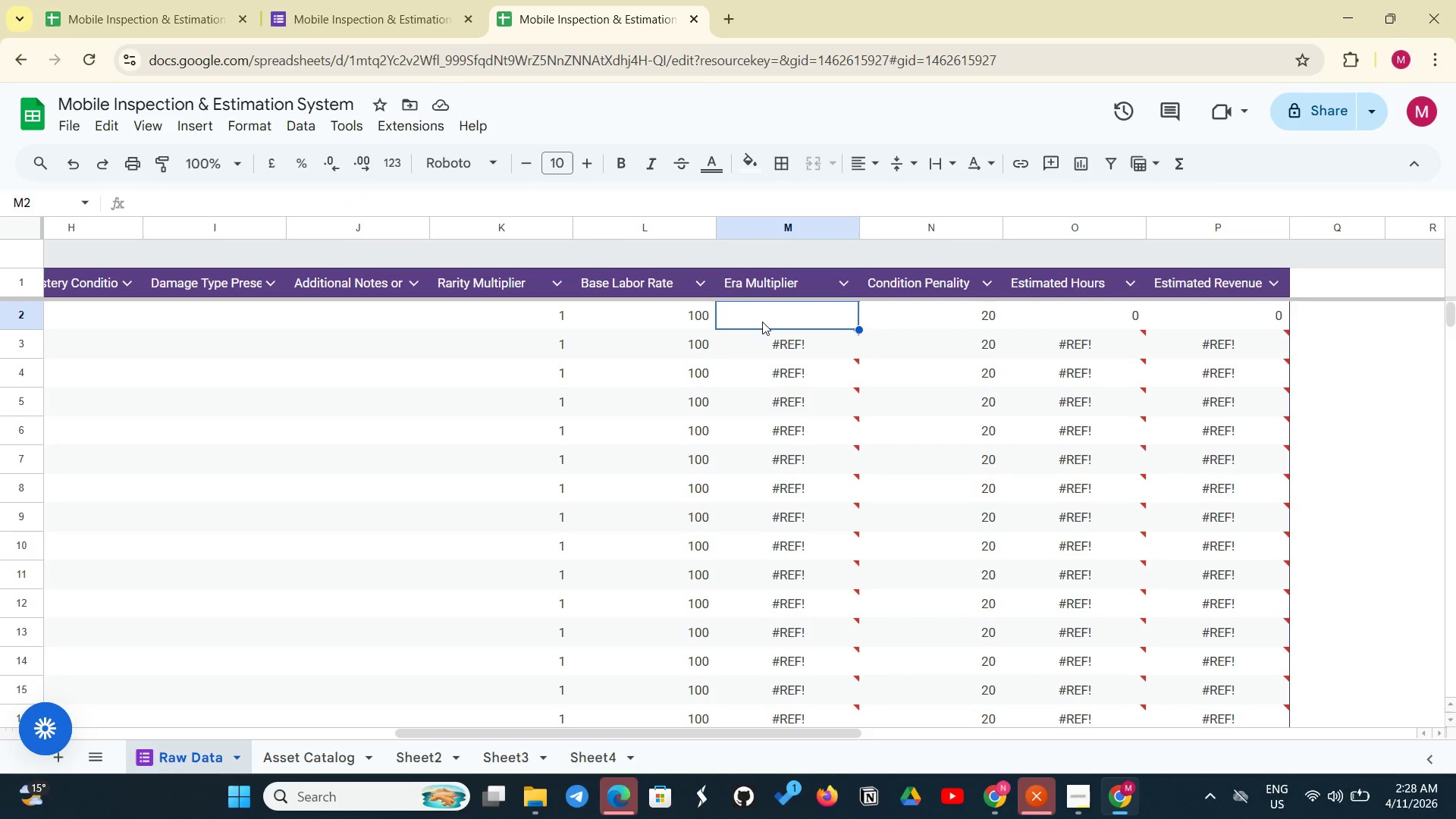 
left_click([762, 322])
 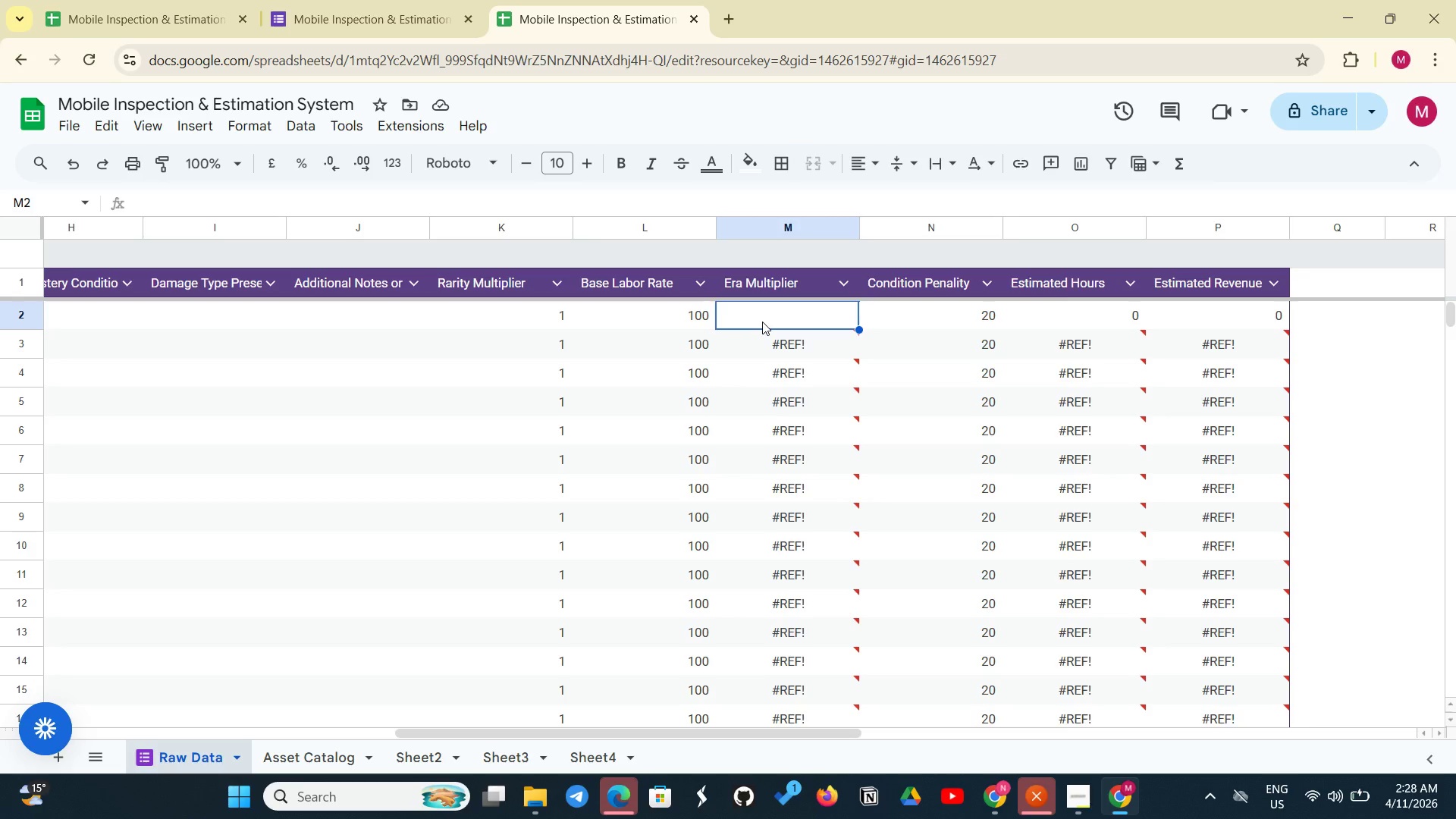 
right_click([762, 322])
 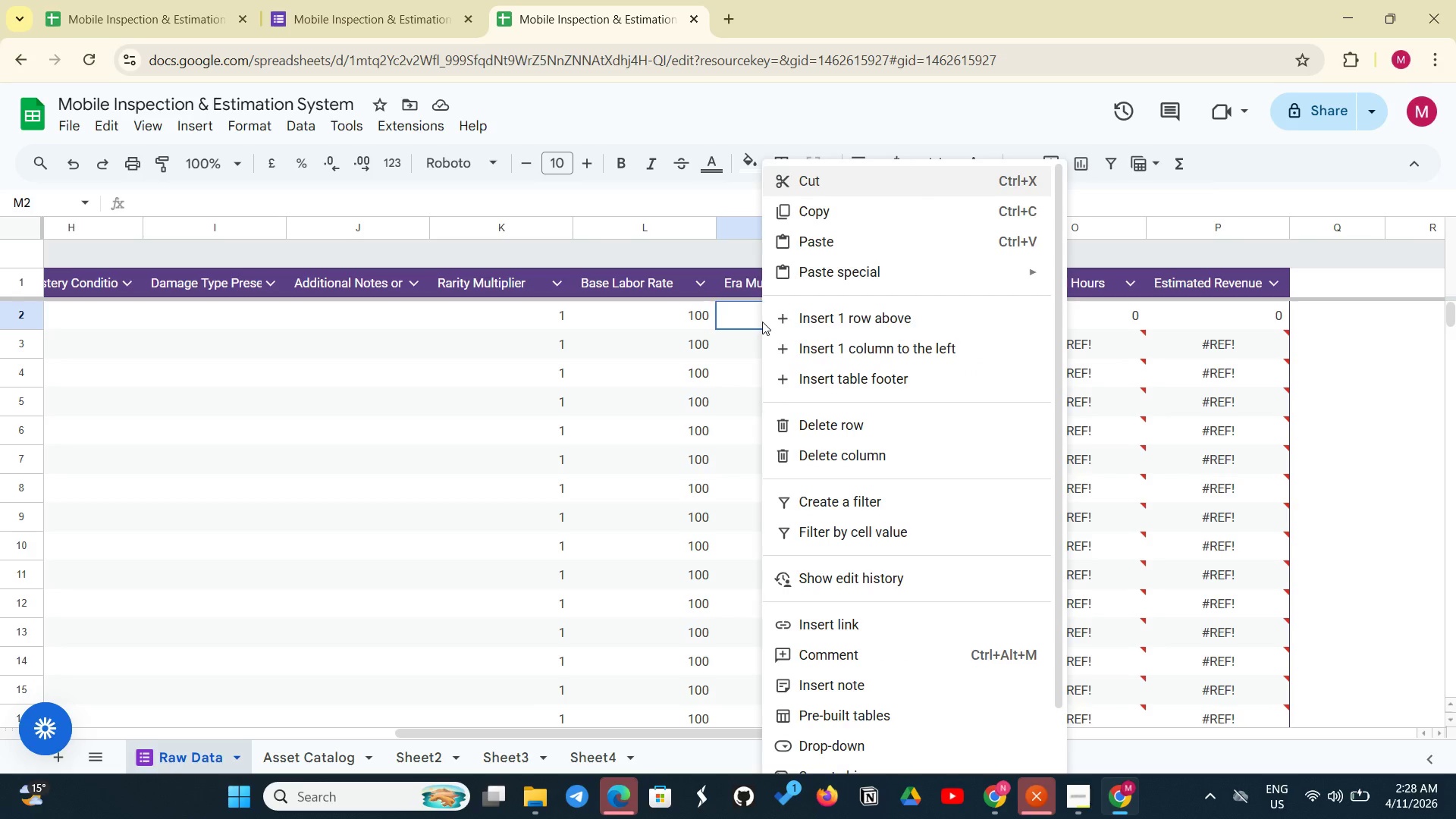 
key(Equal)
 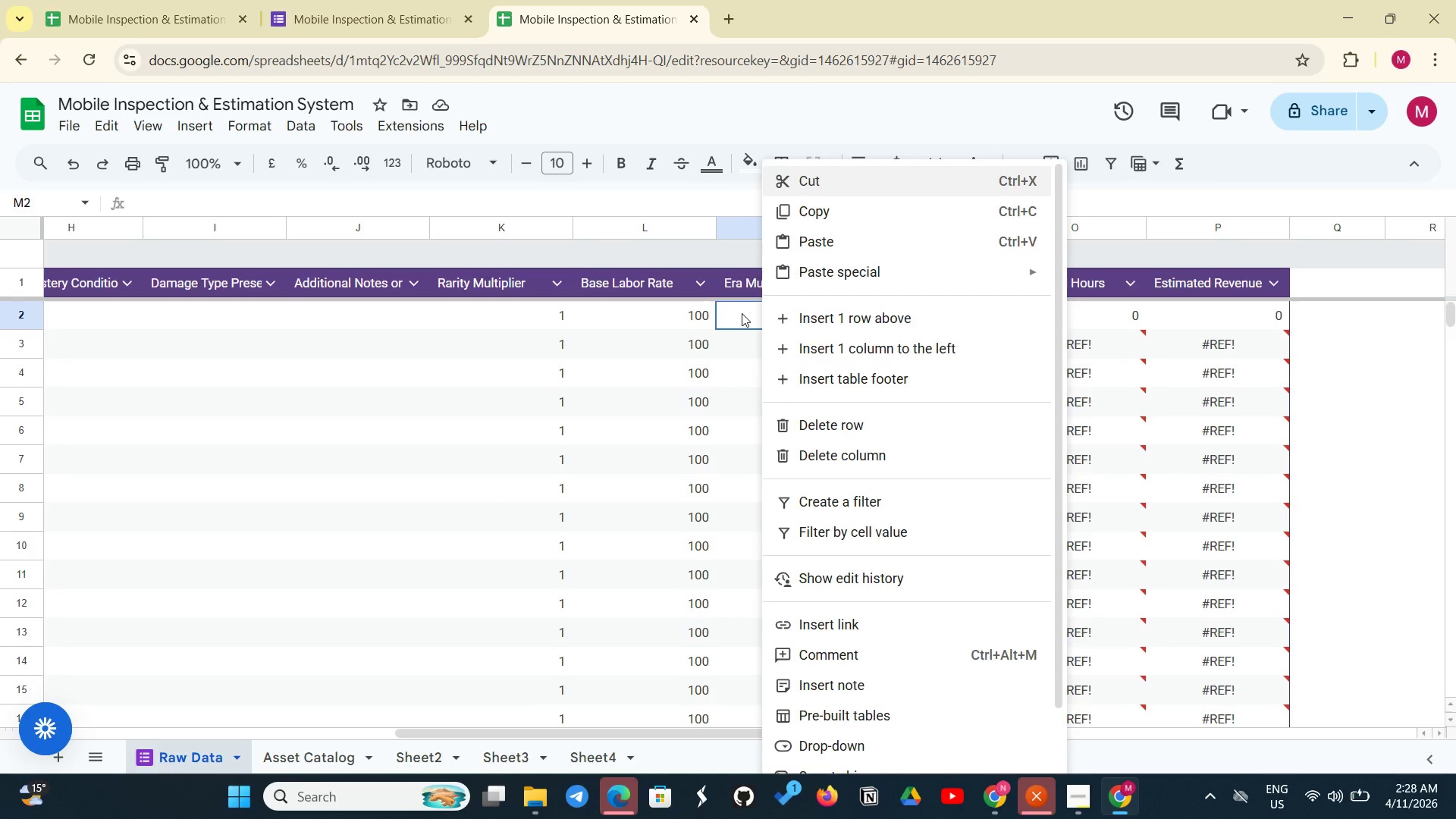 
left_click([742, 313])
 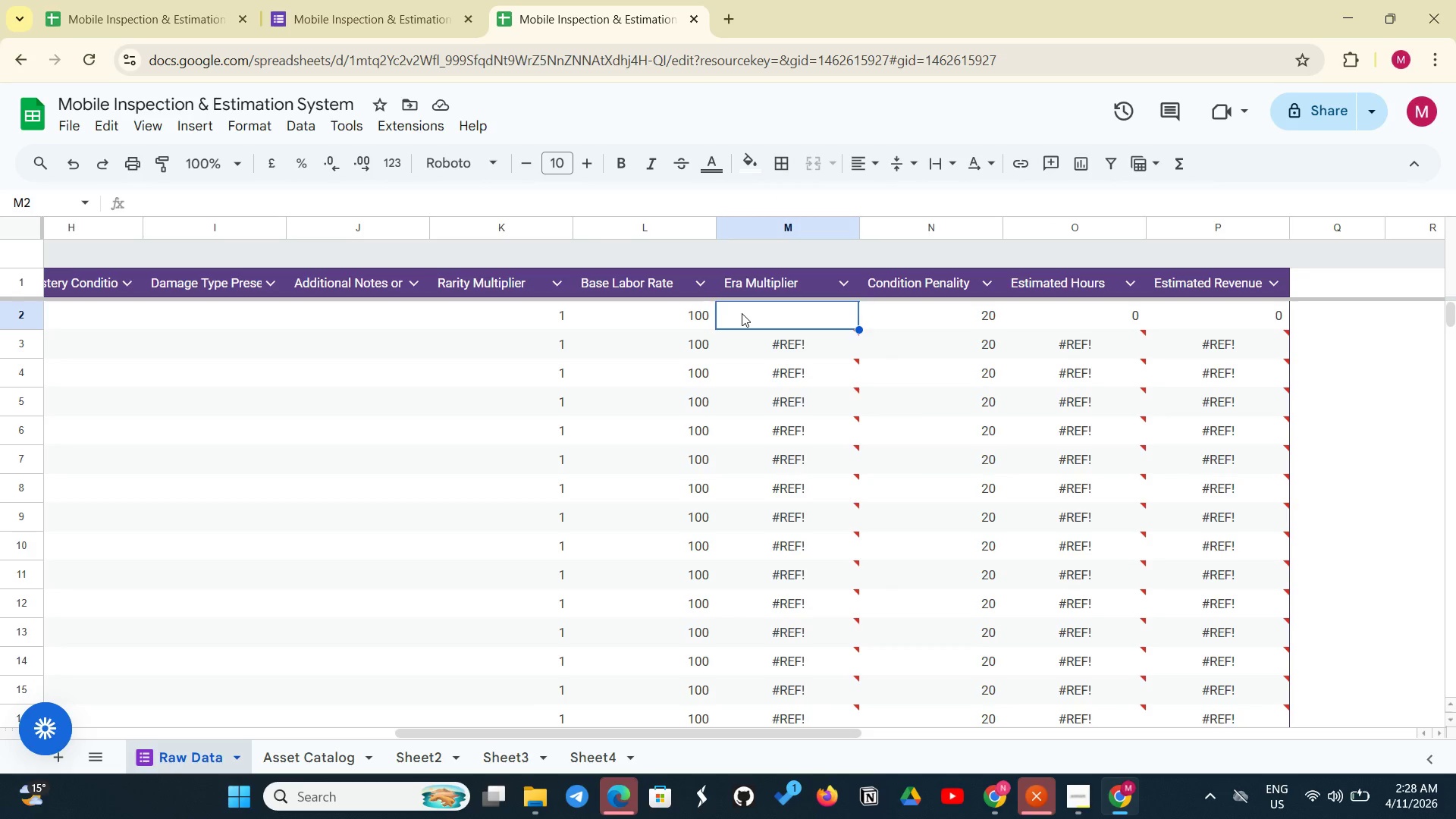 
left_click([742, 313])
 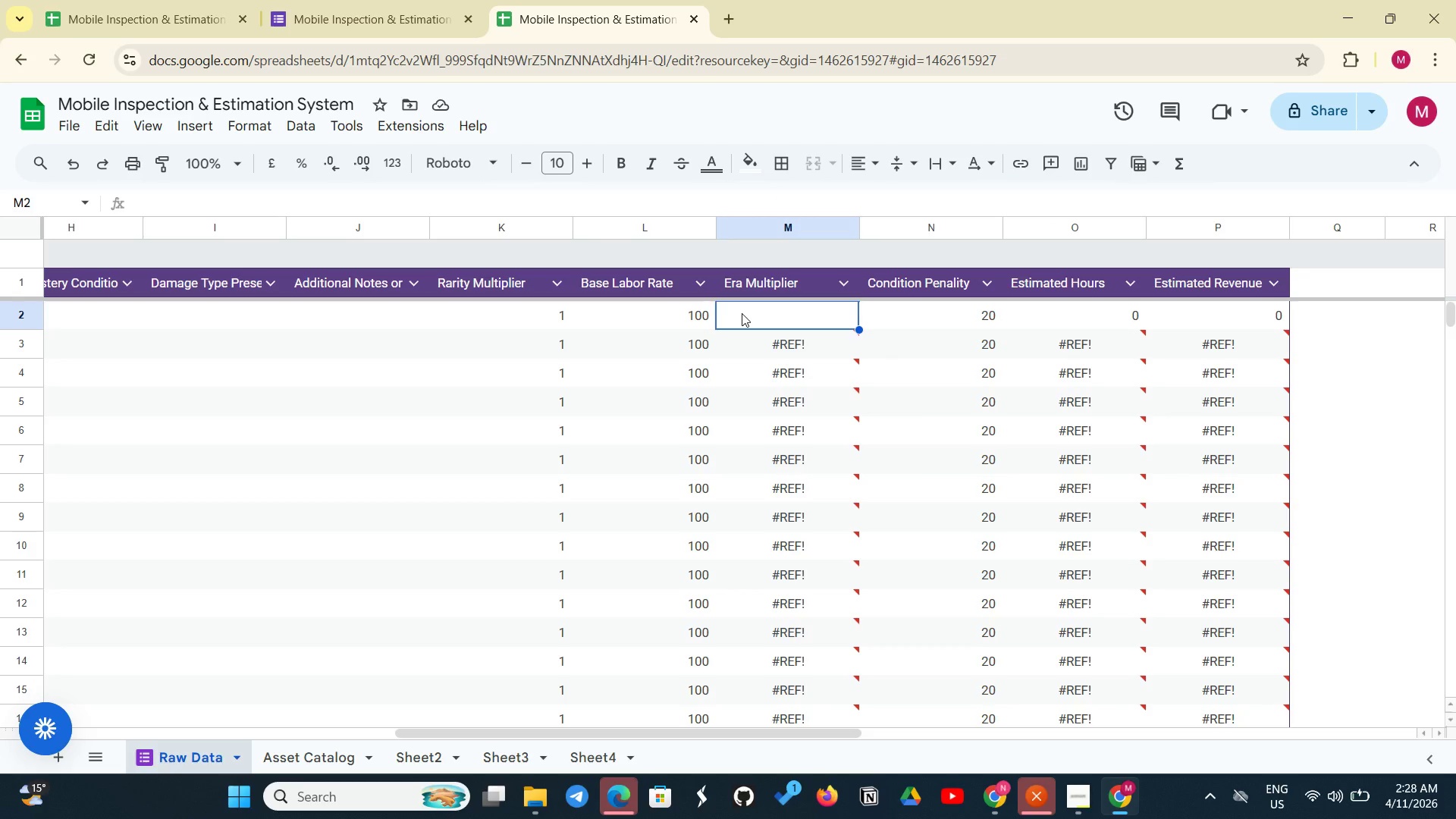 
type(=SWITCH(D@)
key(Backspace)
type(2, "1950s")
 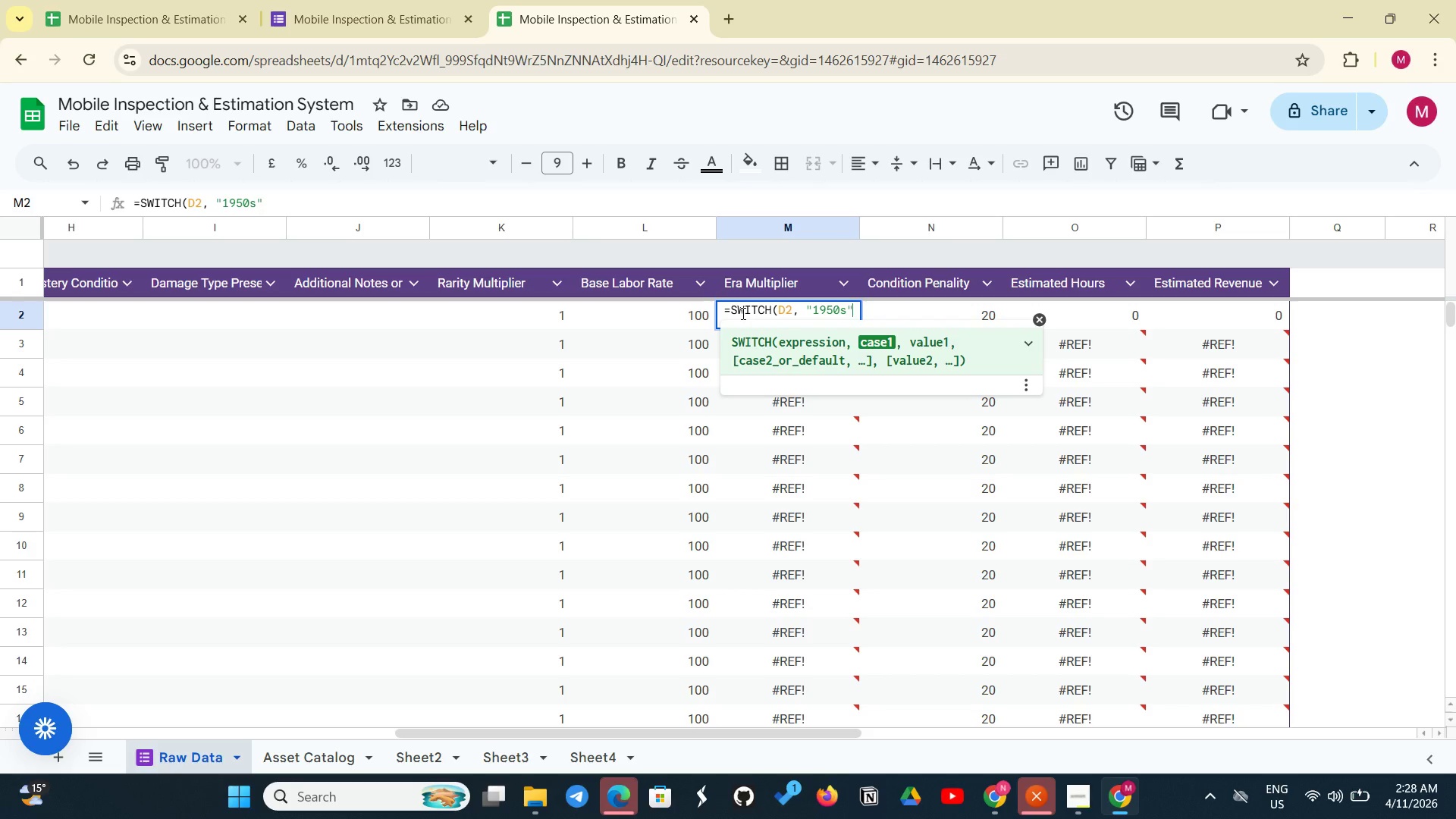 
type(, 1.4, "1960s" 1)
key(Backspace)
key(Backspace)
type(, 1.3, "1970s",)
 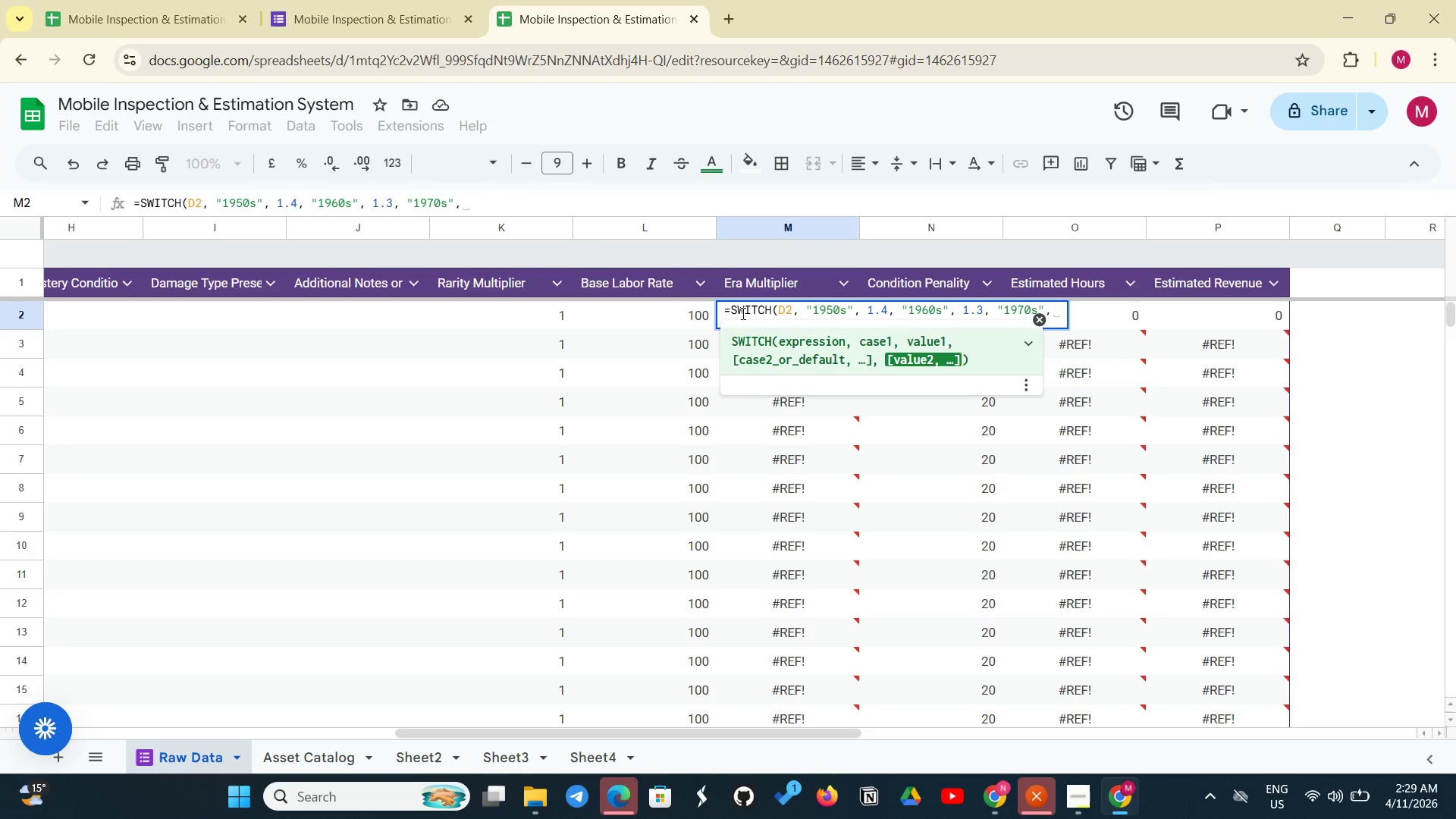 
type( 1.2, "1980s", 1,)
key(Backspace)
type(.0,1)
key(Backspace)
type( 1))
 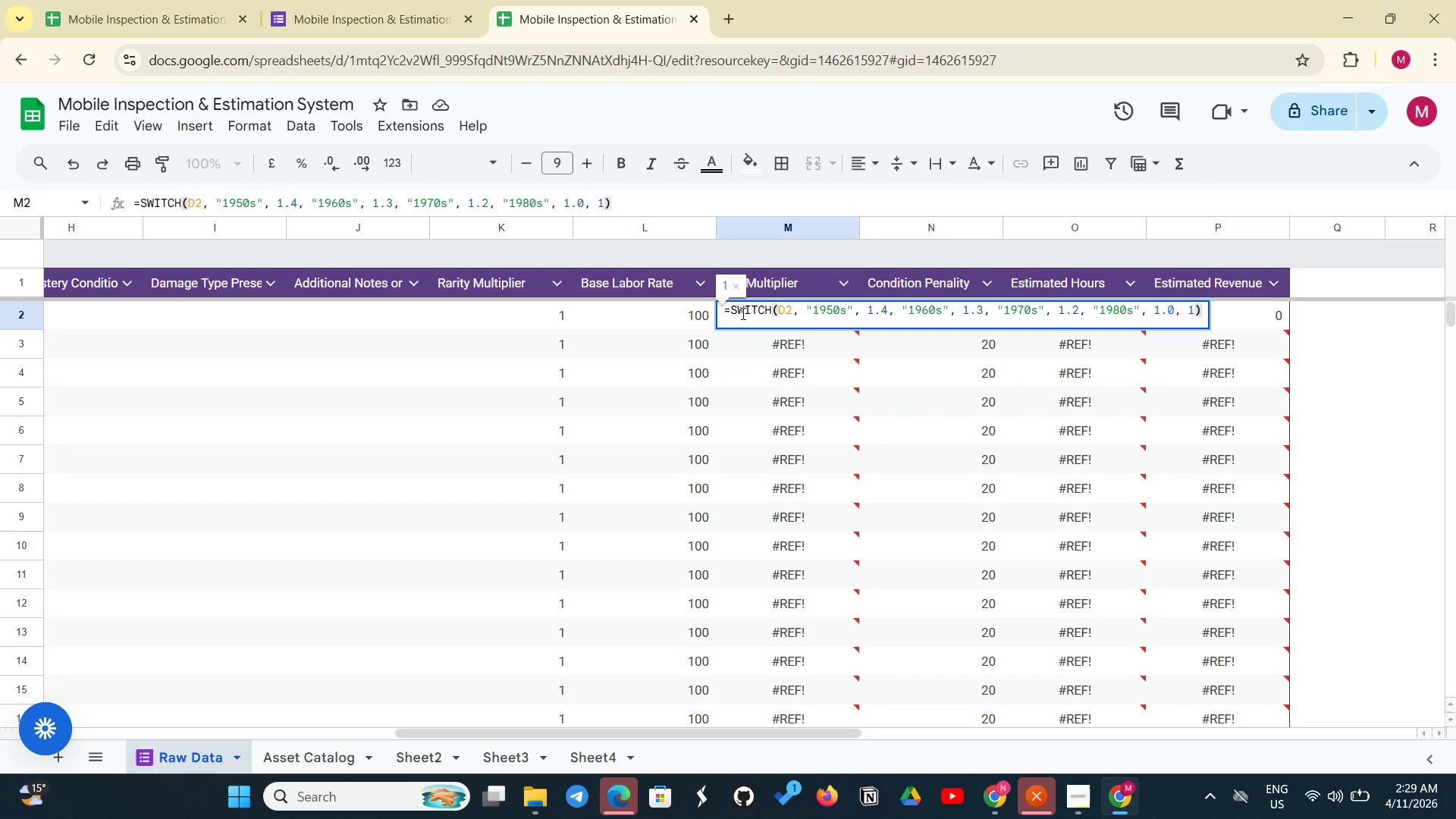 
key(Enter)
 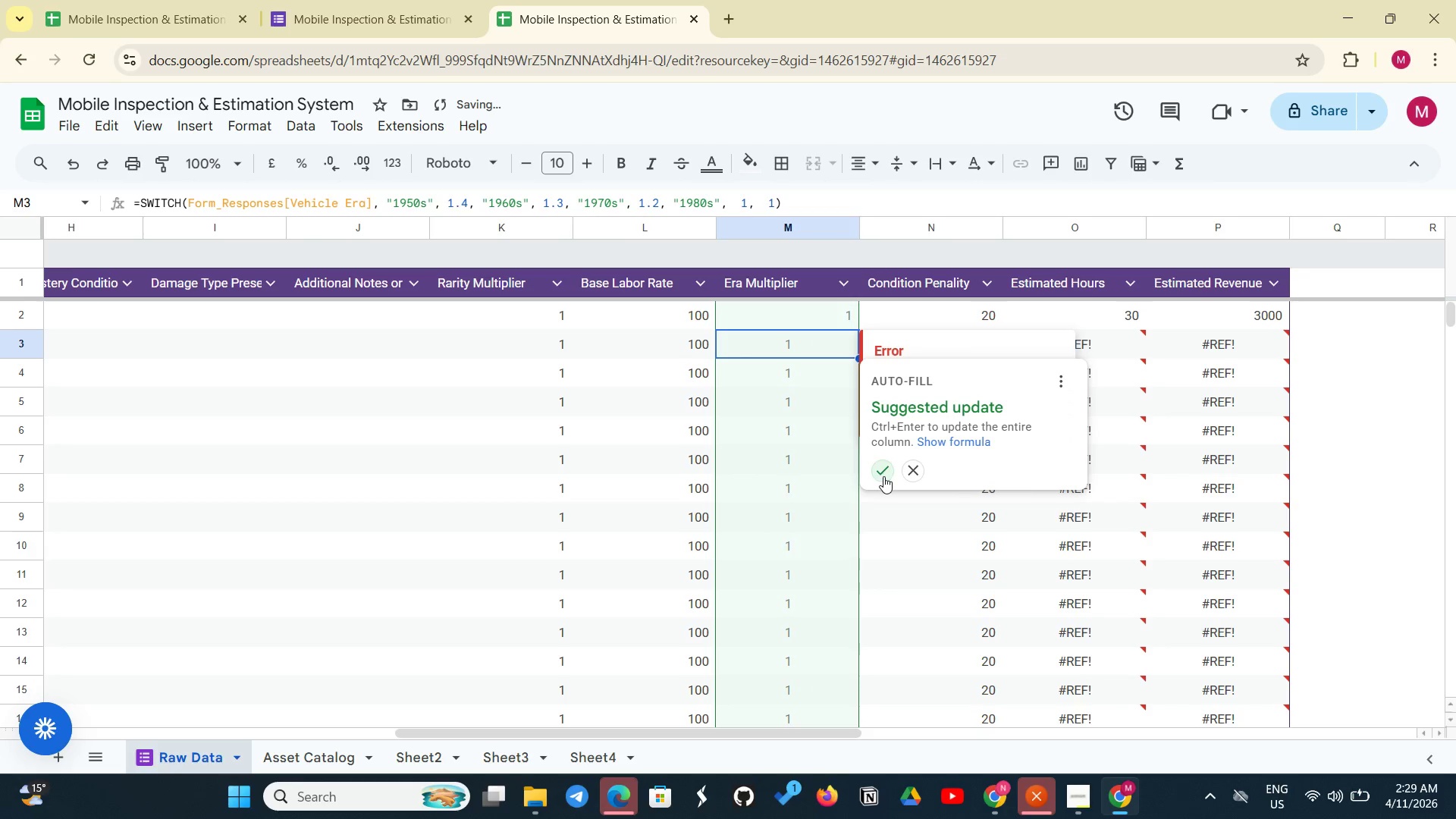 
left_click([880, 474])
 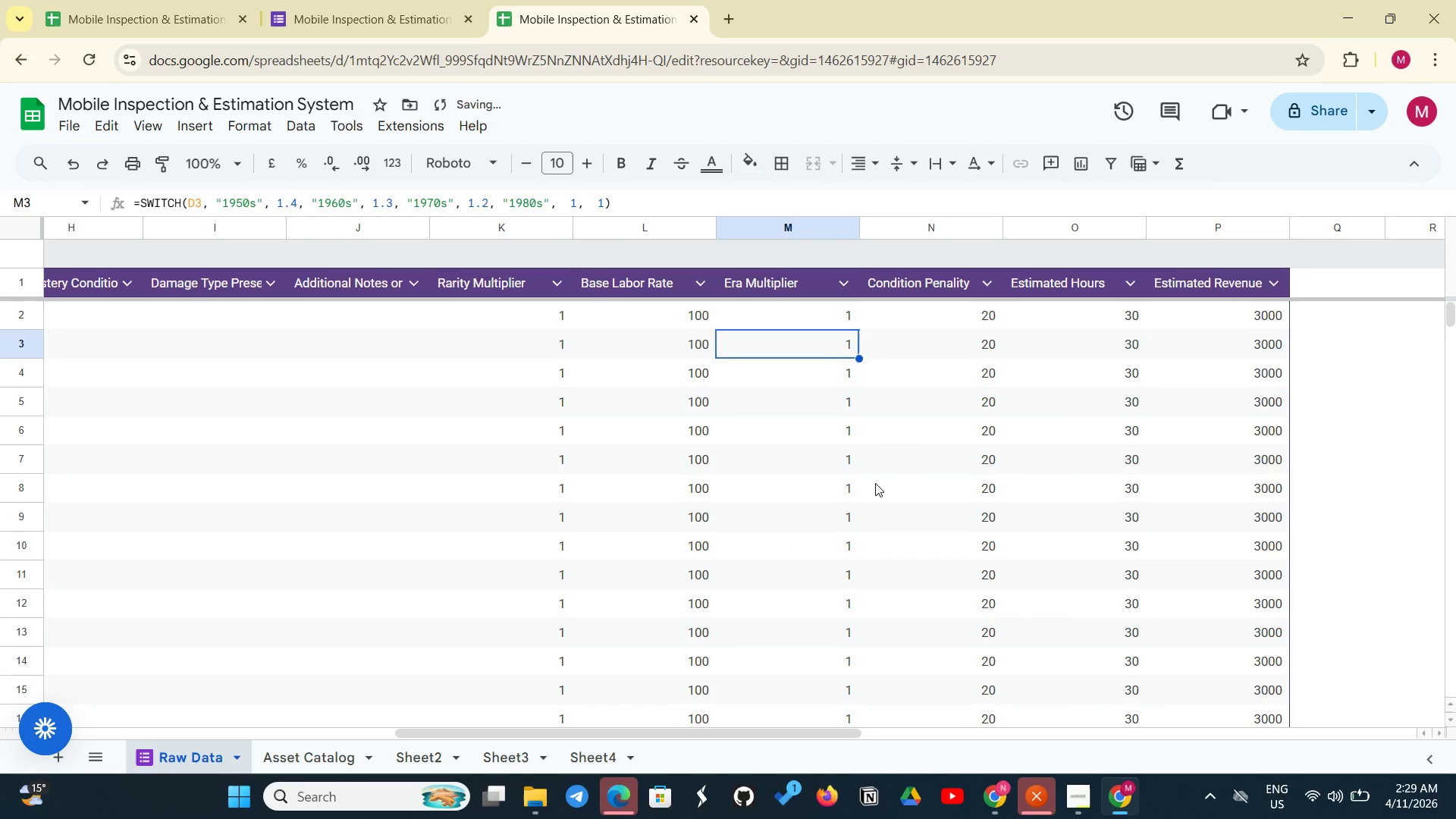 
scroll: coordinate [875, 484], scroll_direction: down, amount: 29.0
 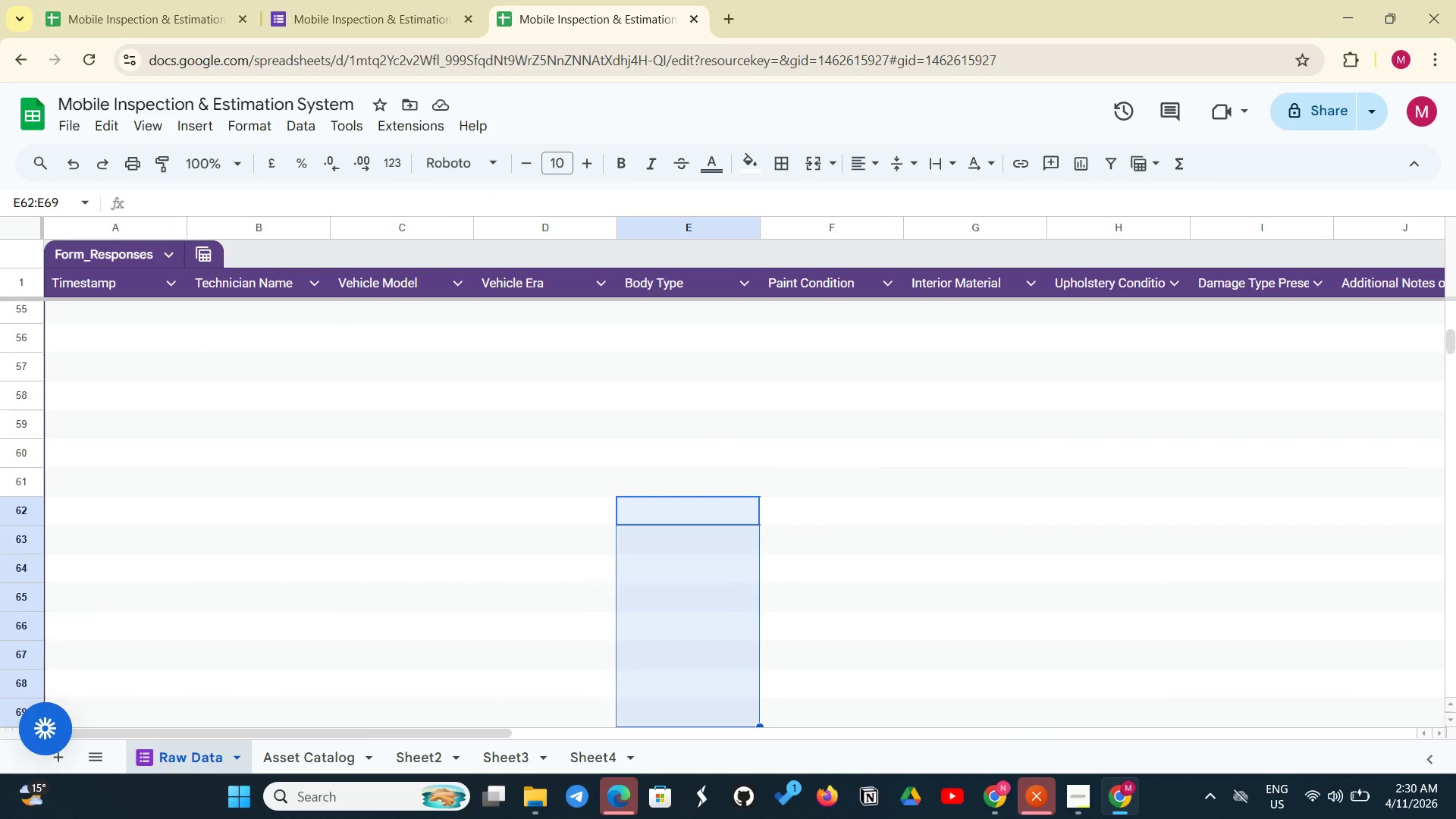 
wait(48.32)
 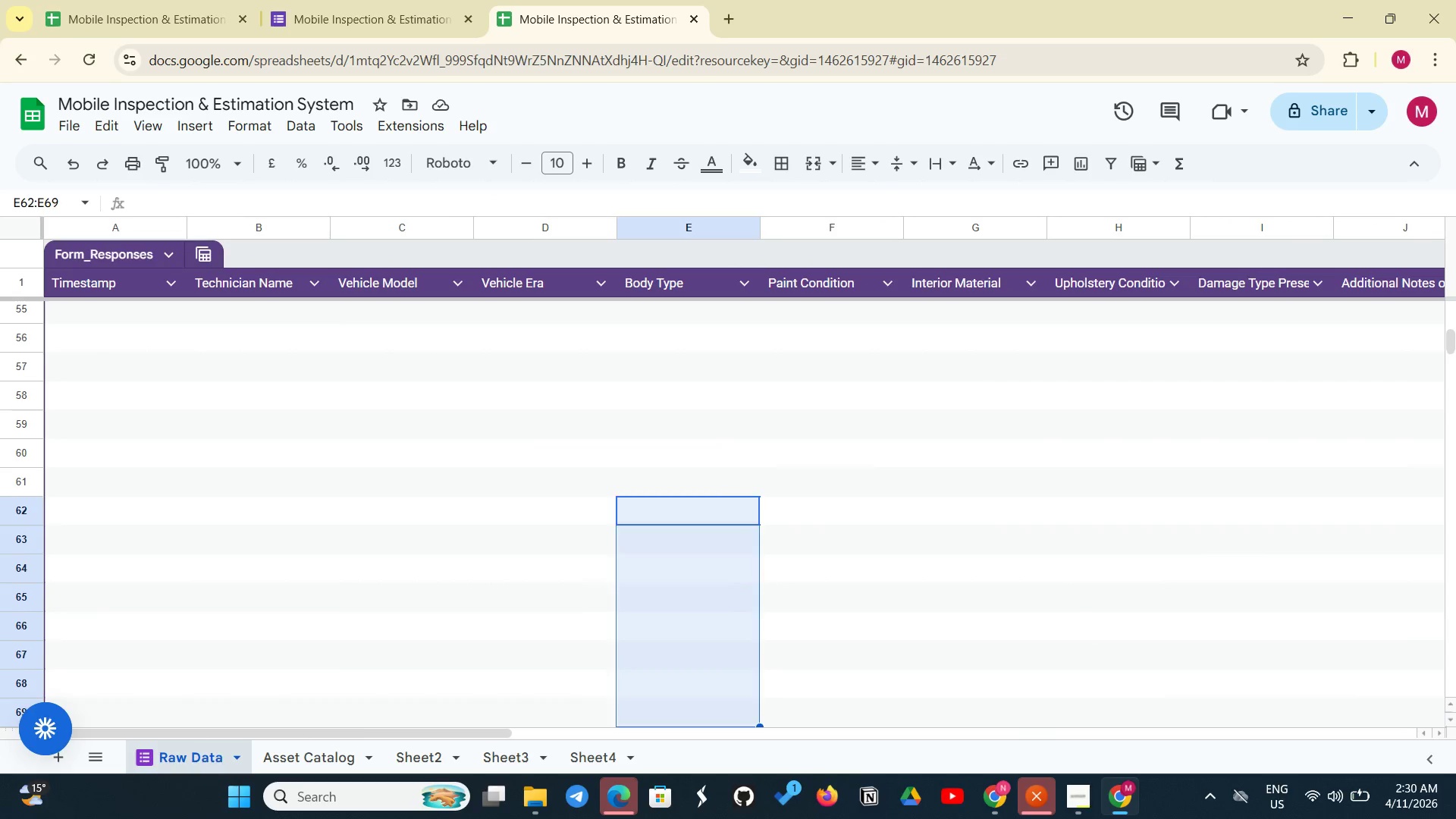 
left_click_drag(start_coordinate=[74, 321], to_coordinate=[971, 344])
 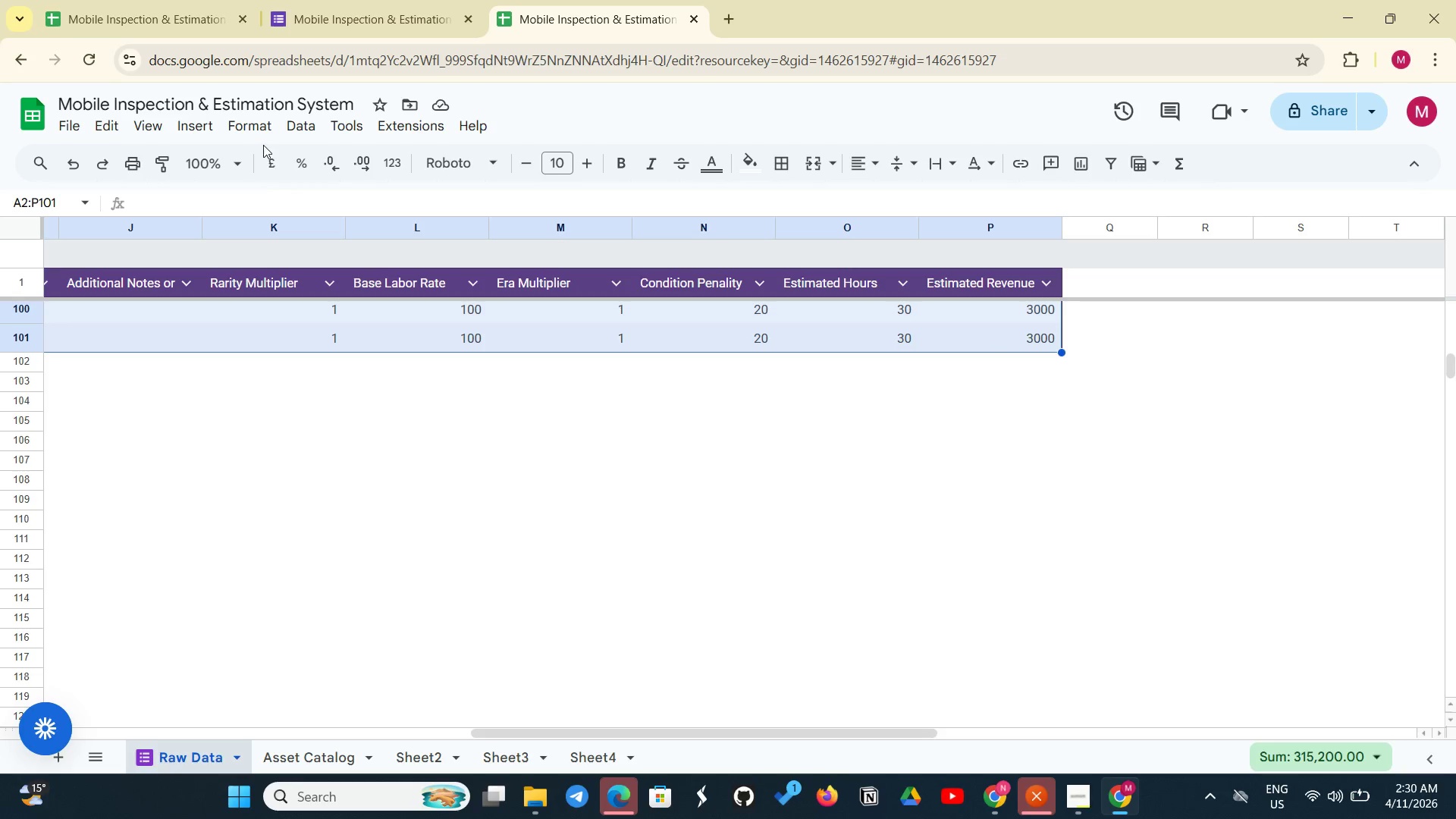 
left_click([259, 129])
 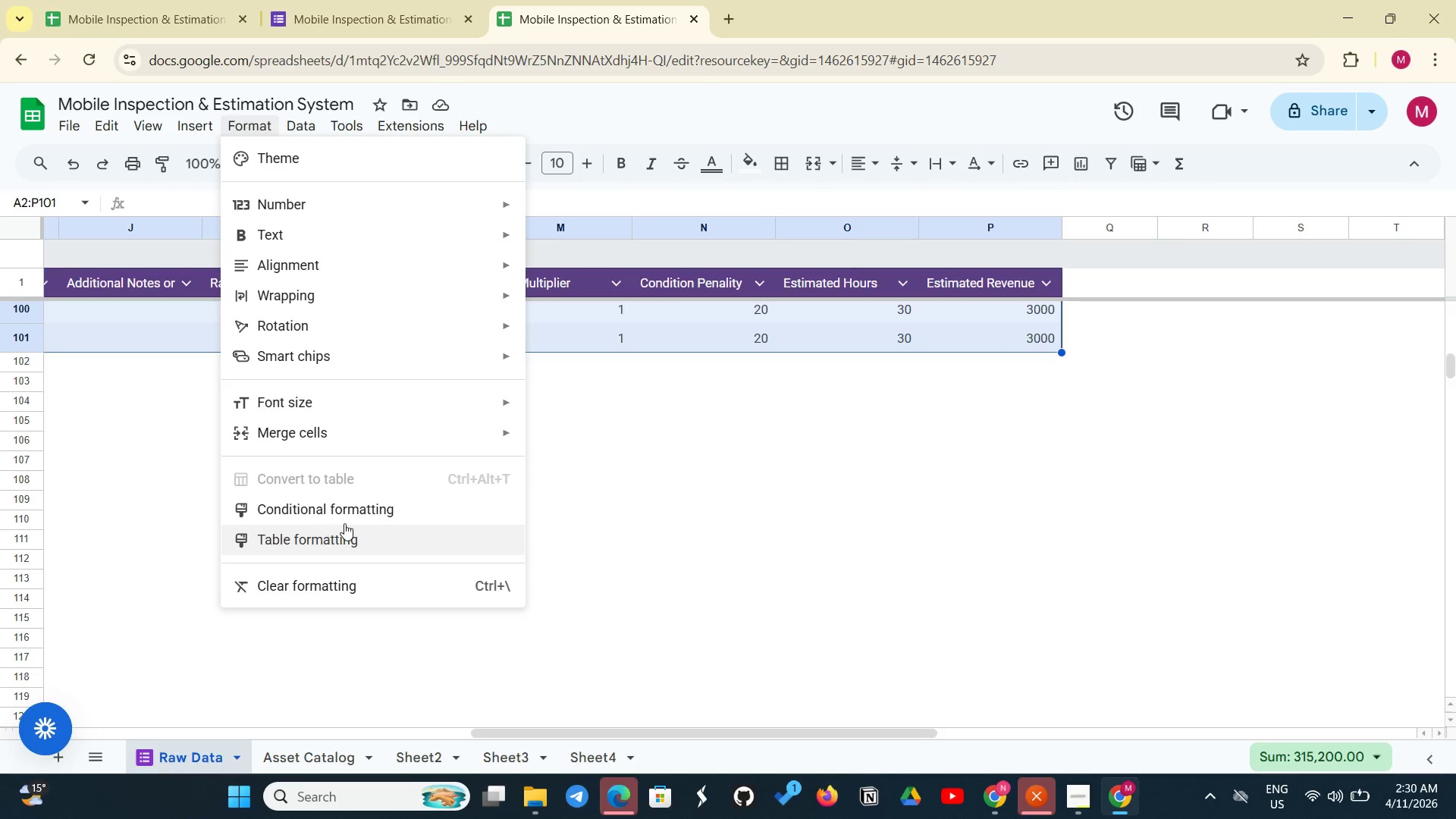 
left_click([365, 513])
 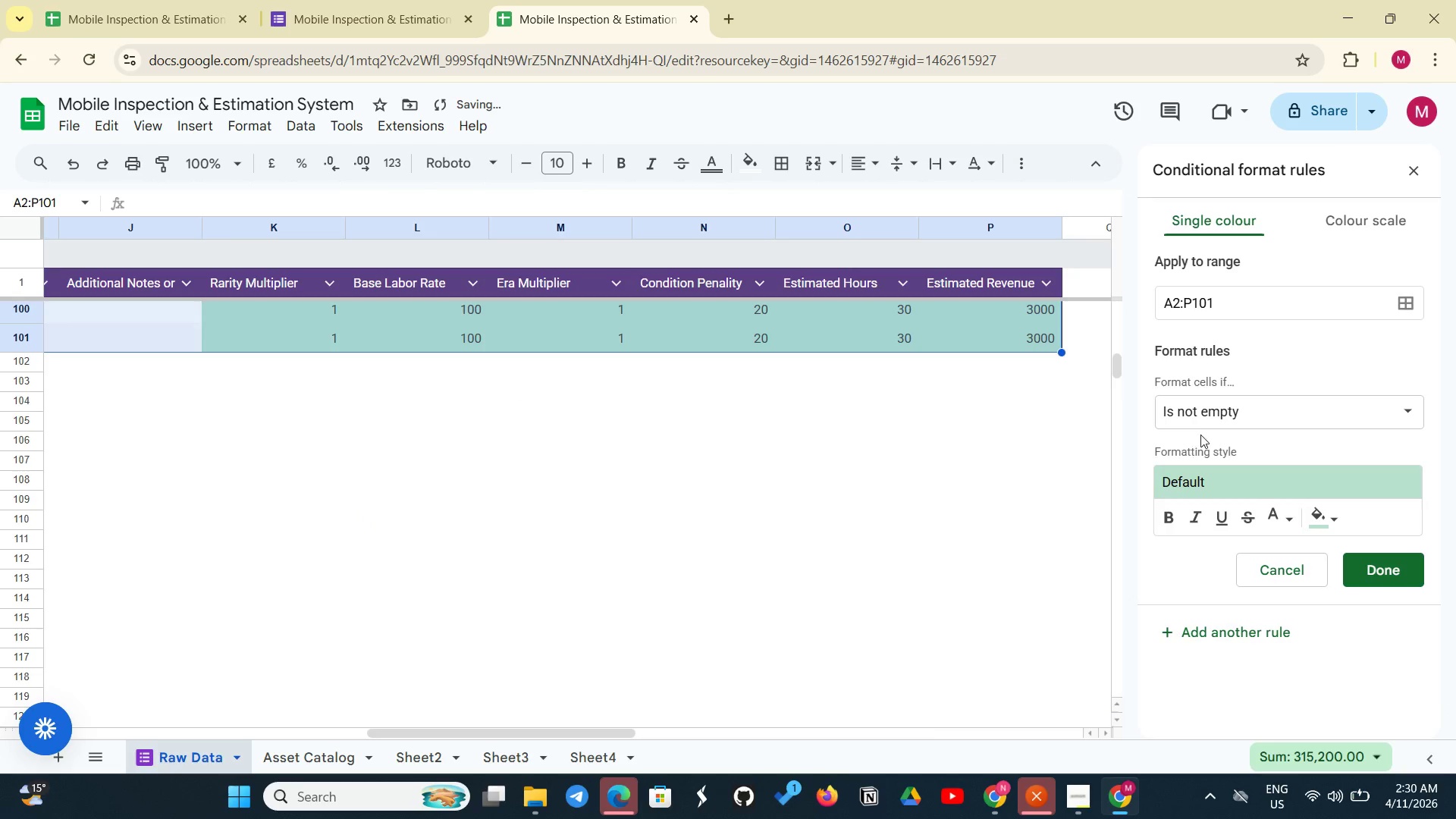 
left_click([1210, 427])
 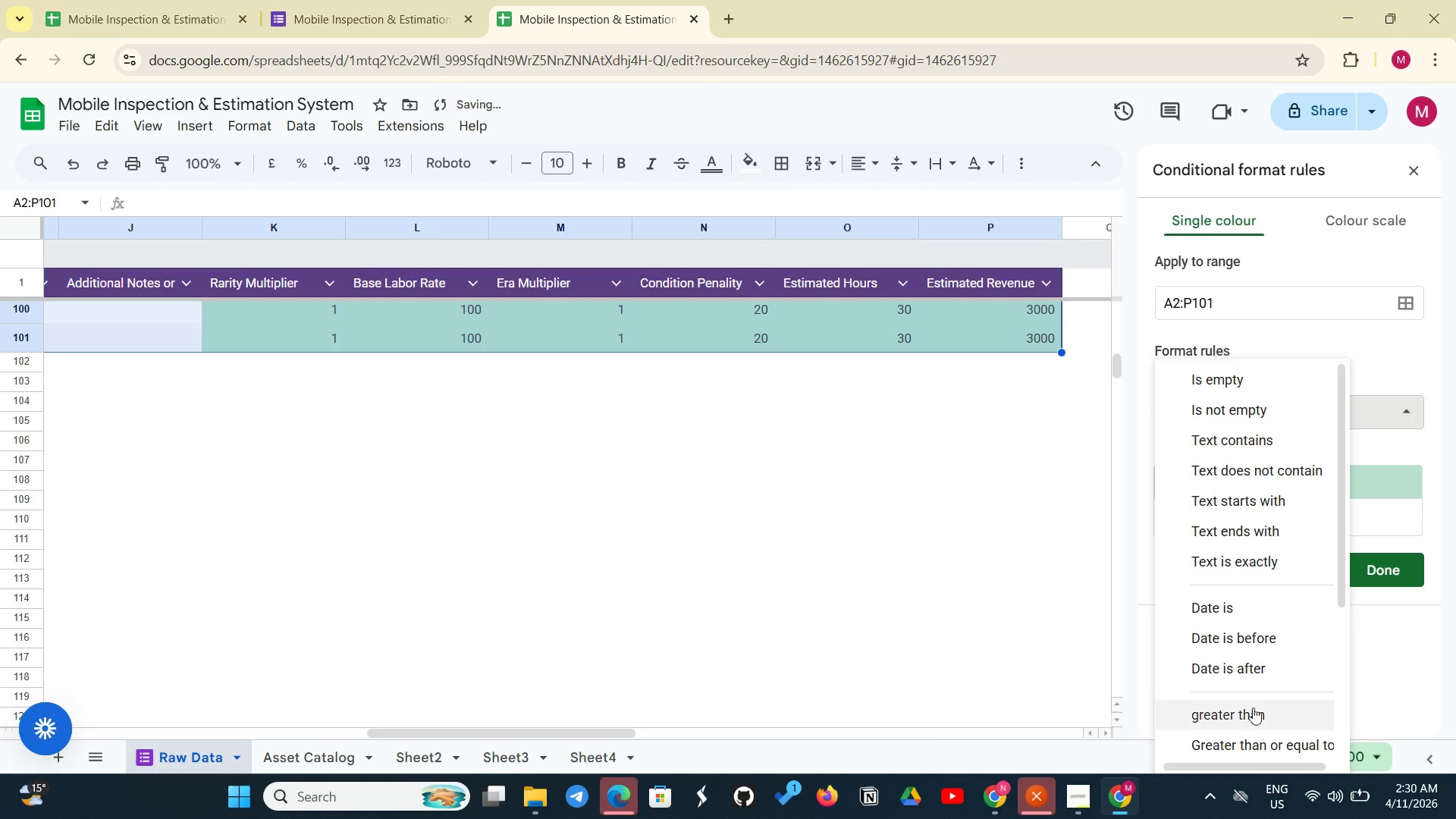 
scroll: coordinate [1254, 716], scroll_direction: down, amount: 4.0
 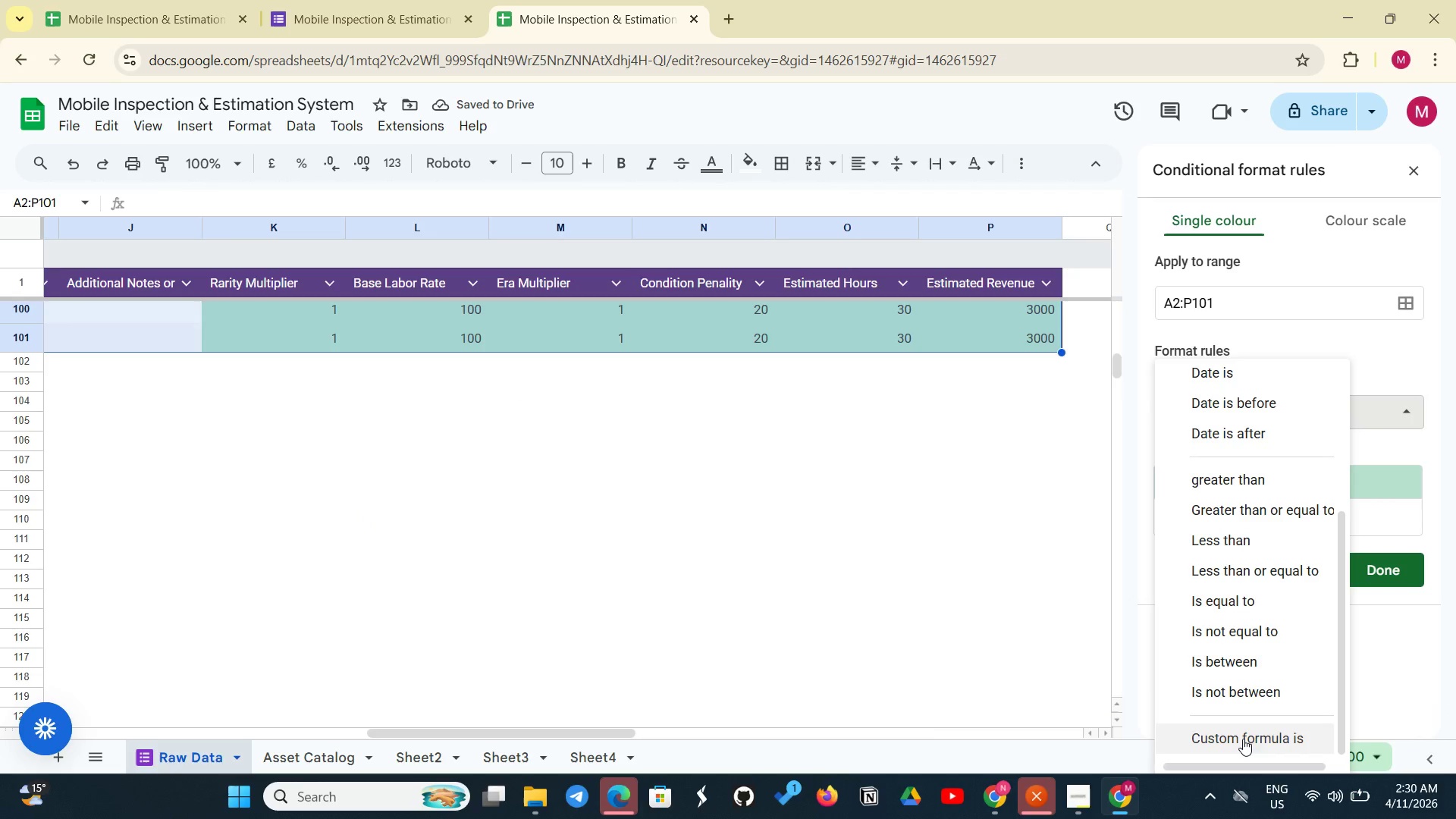 
left_click([1243, 739])
 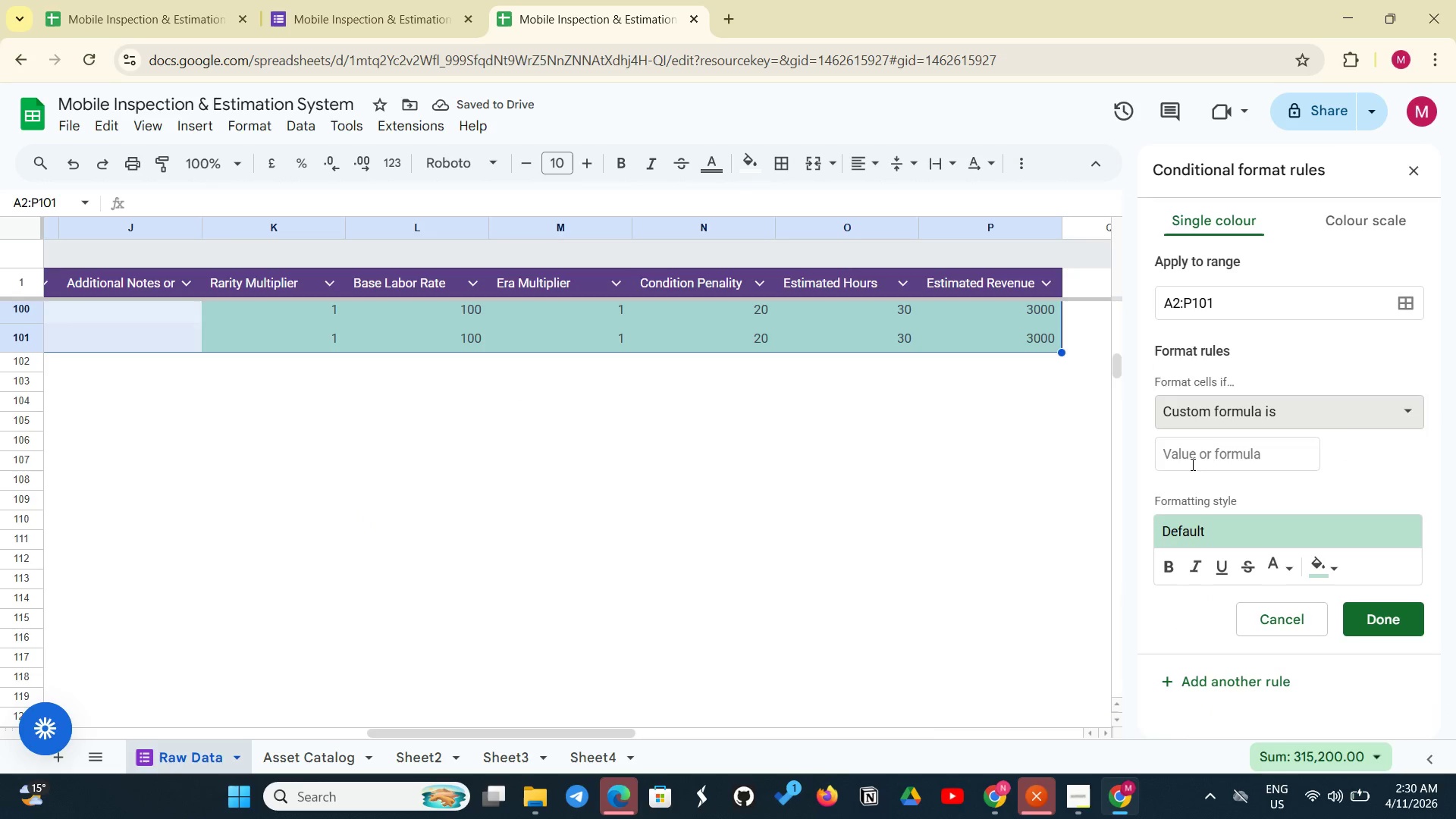 
left_click([1191, 462])
 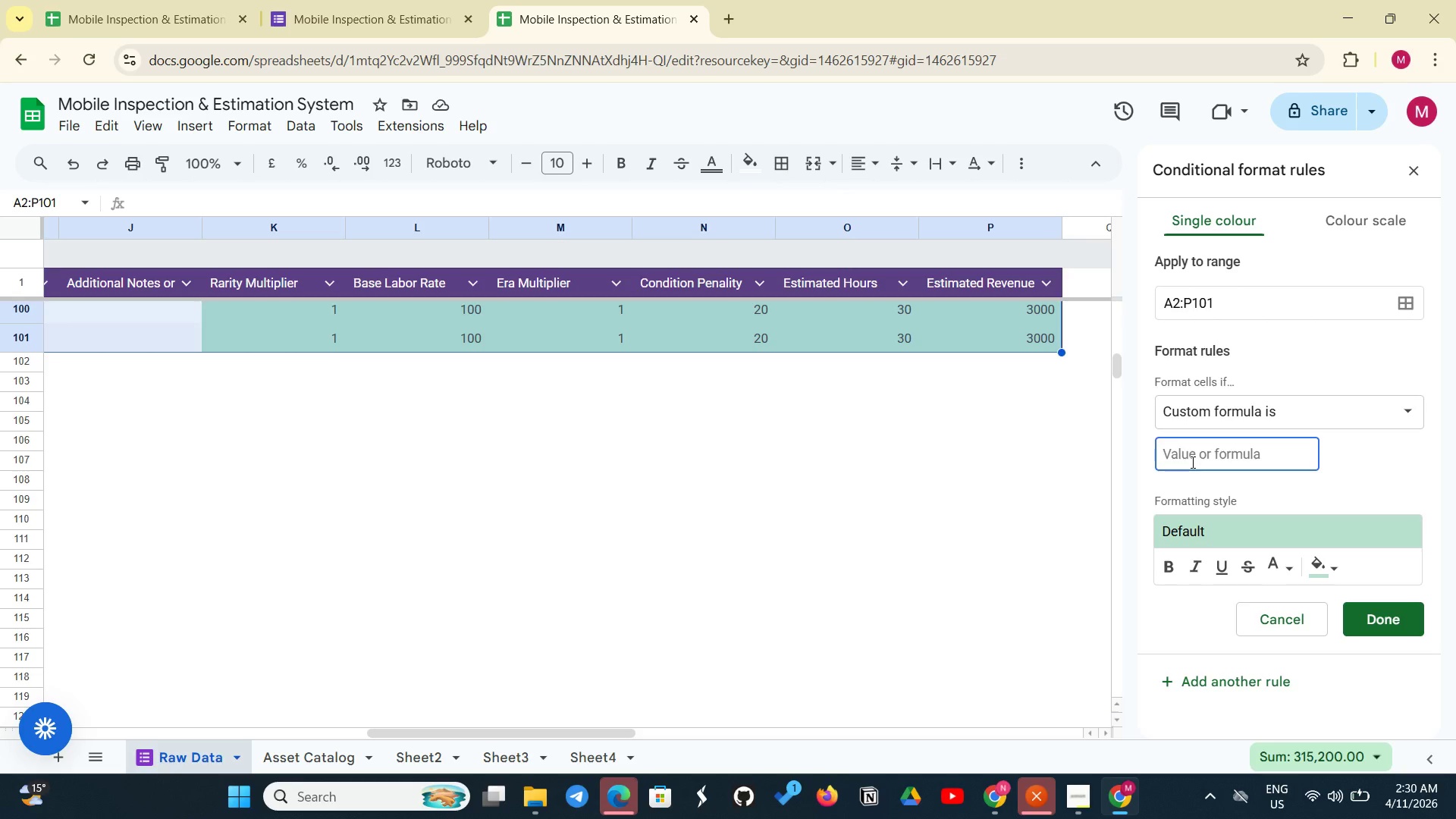 
wait(9.64)
 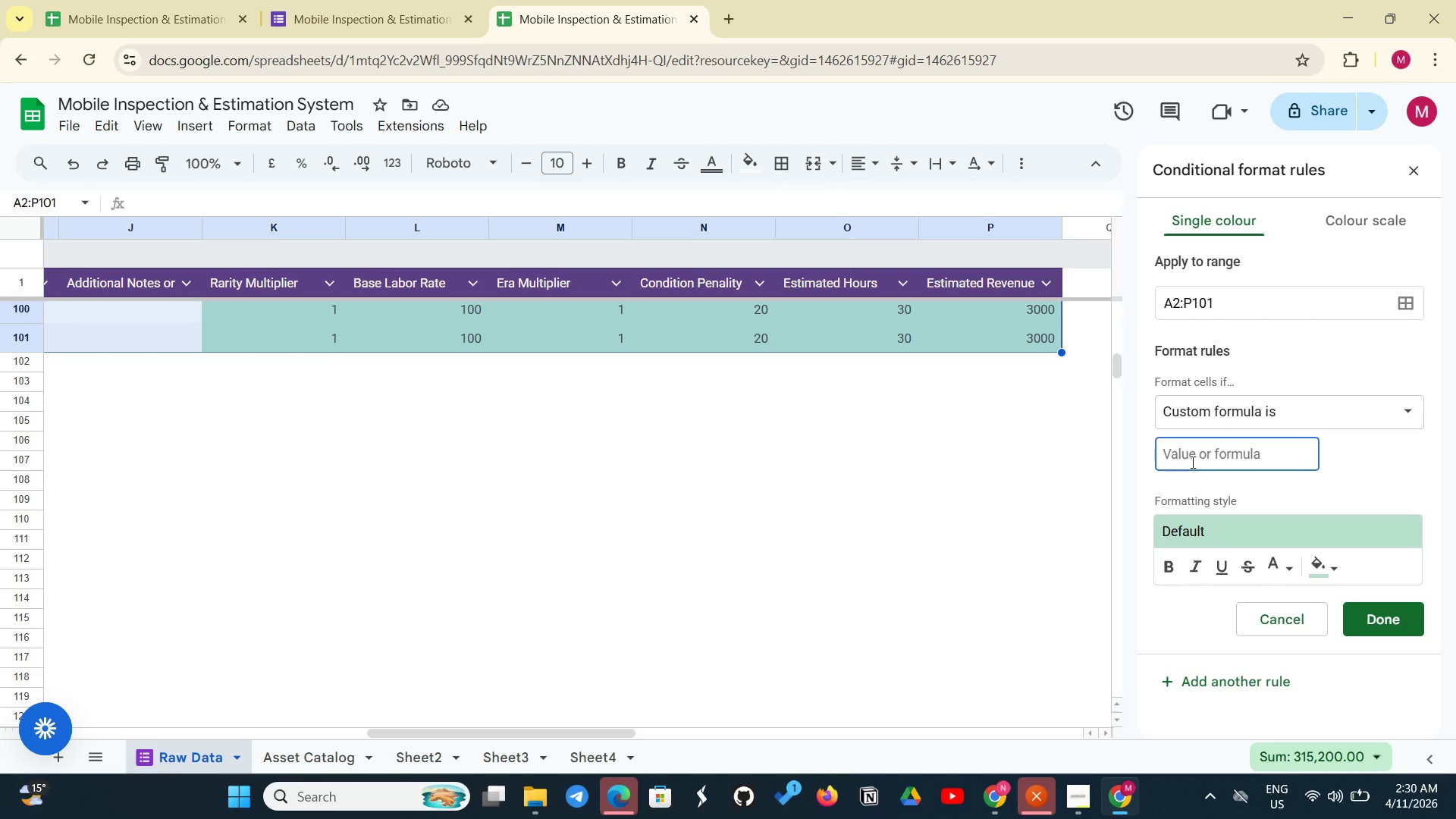 
key(Equal)
 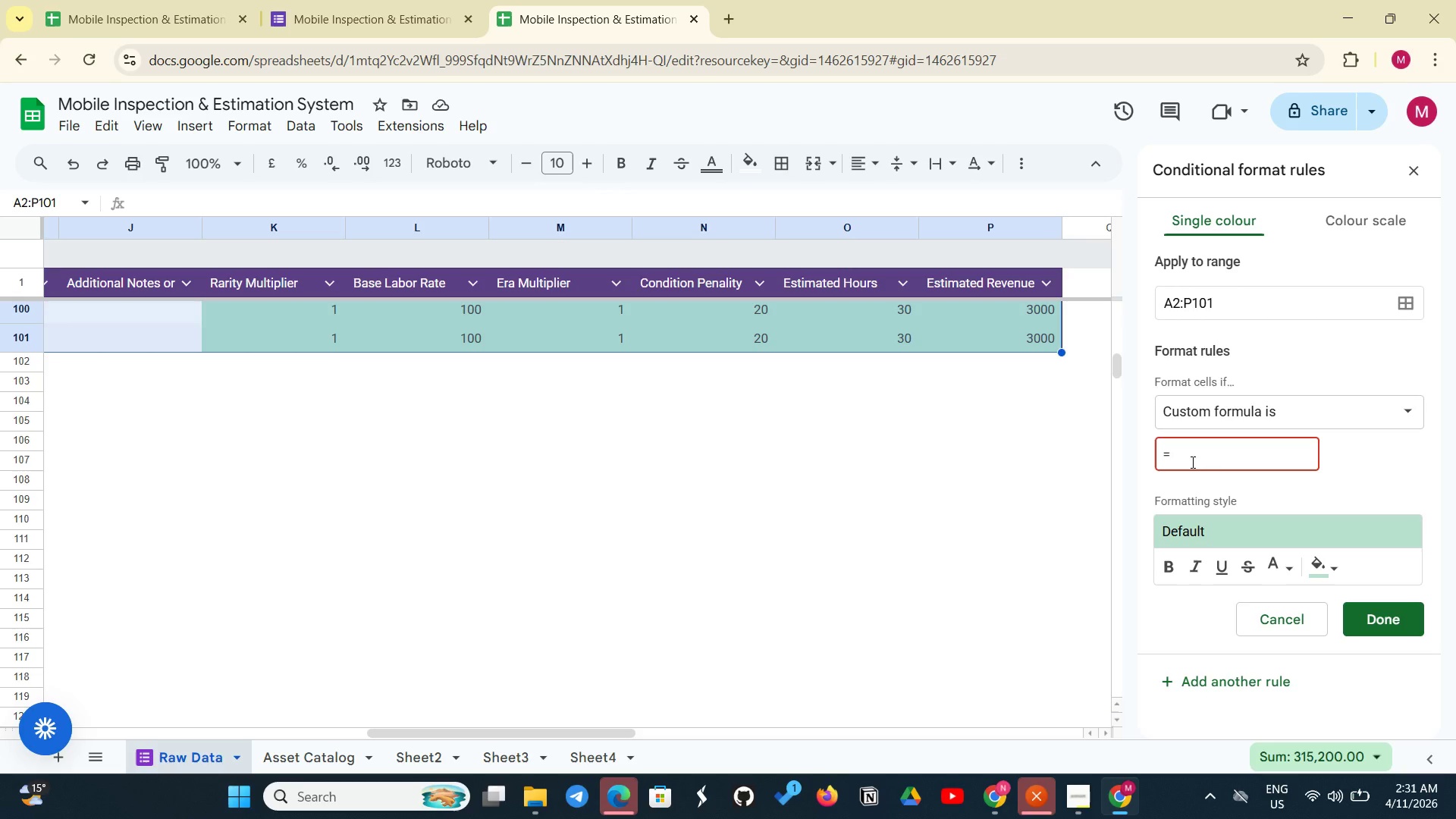 
key(Shift+4)
 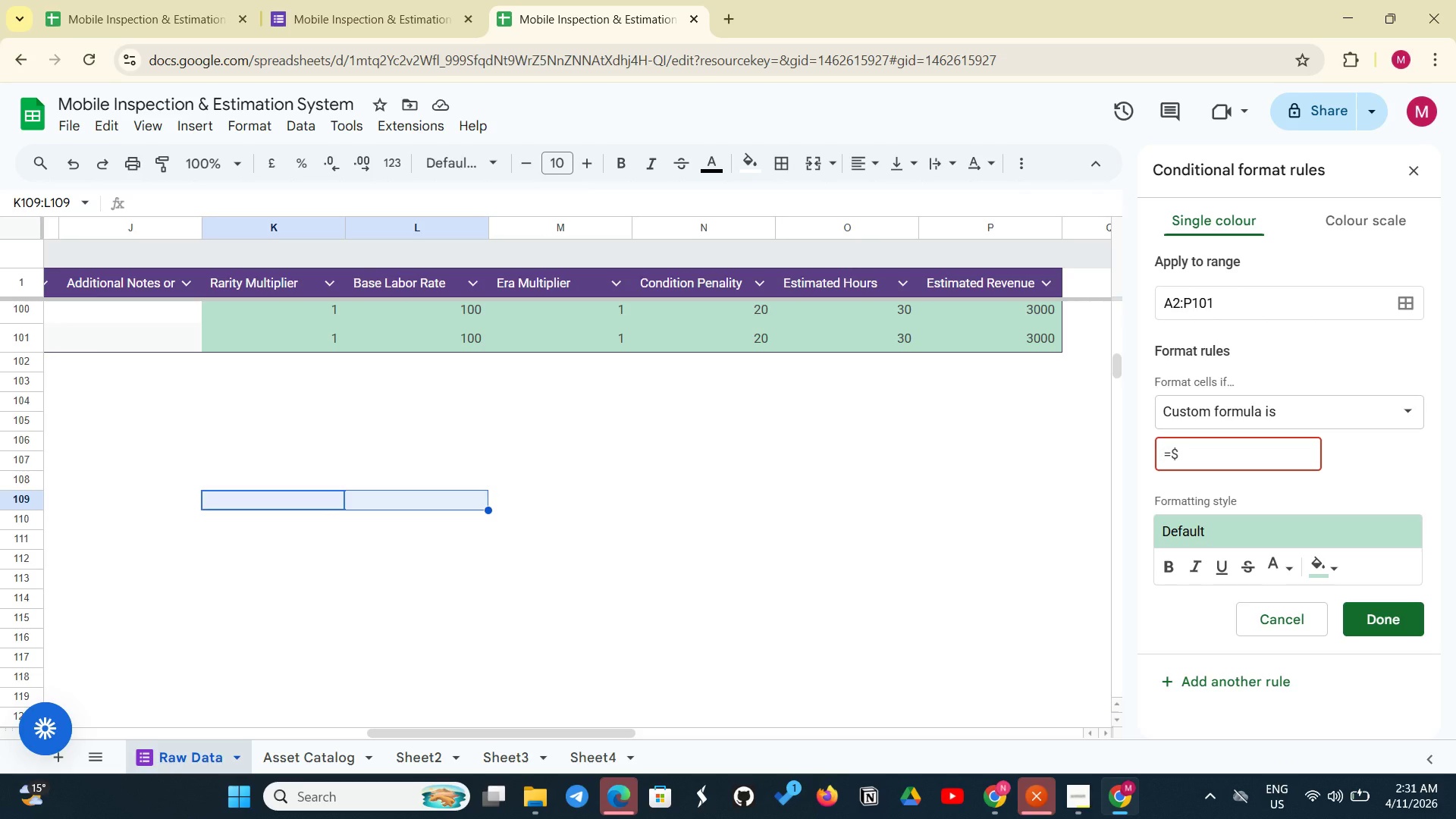 
wait(6.27)
 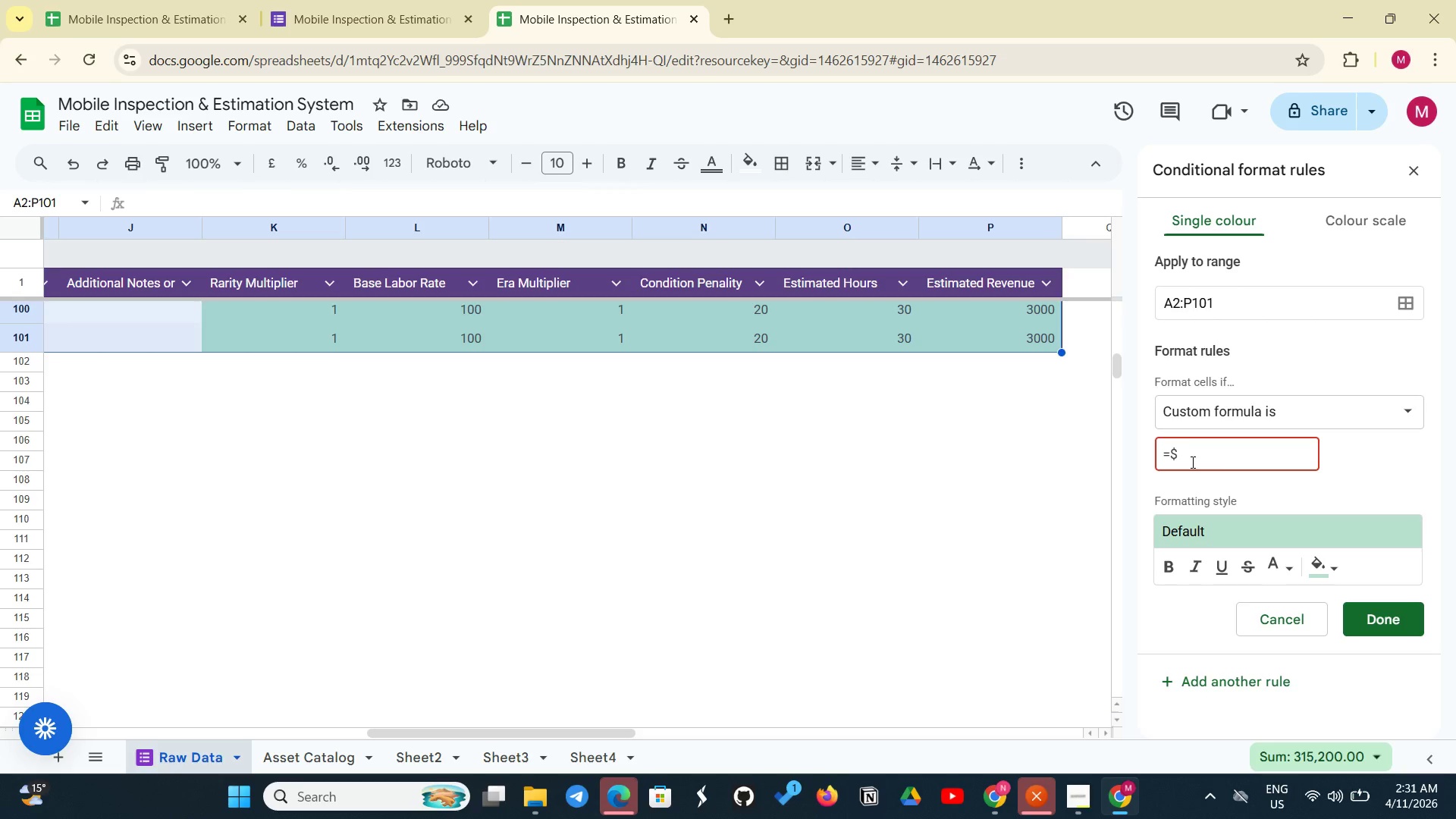 
key(Shift+H)
 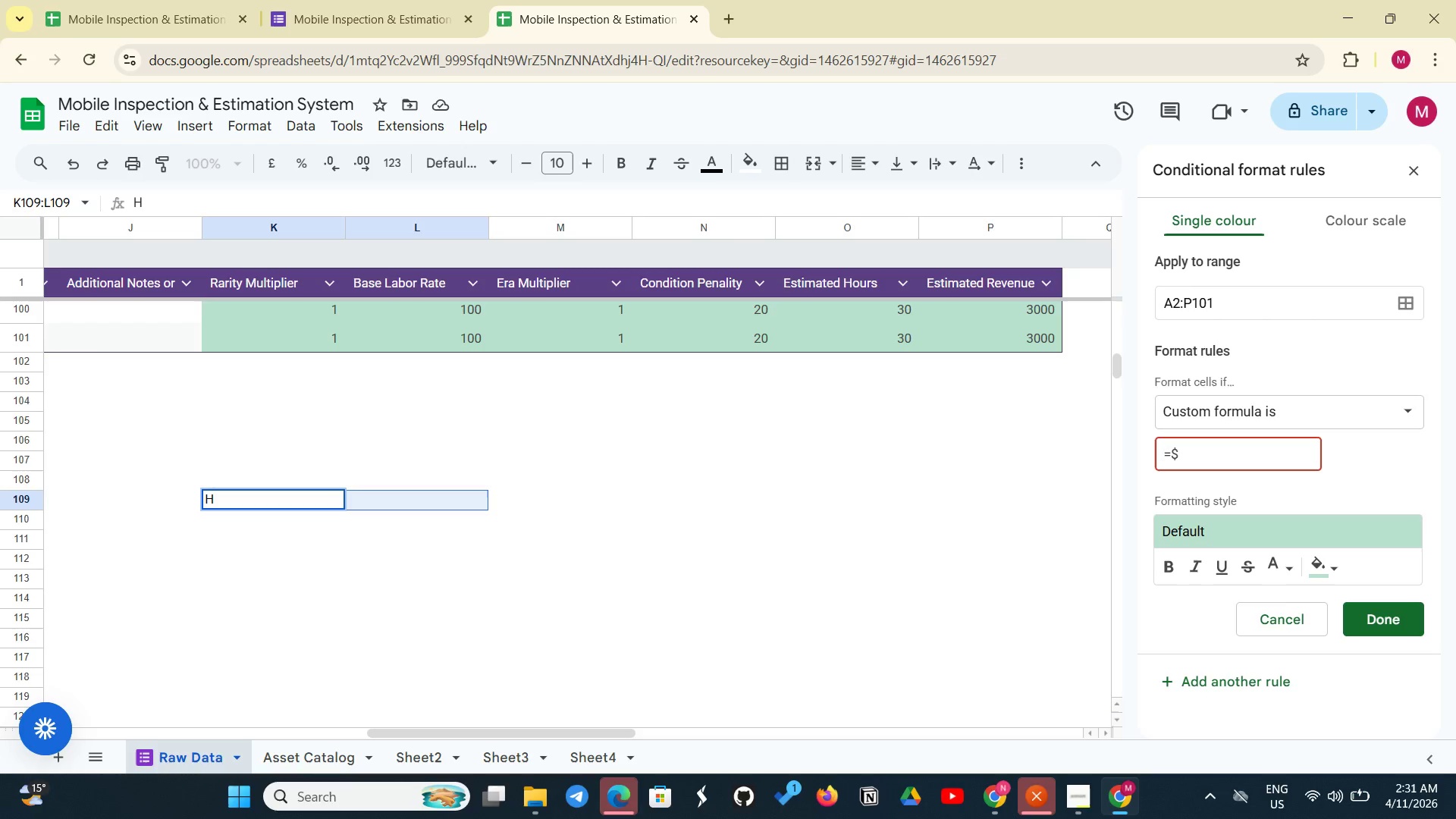 
key(Backspace)
 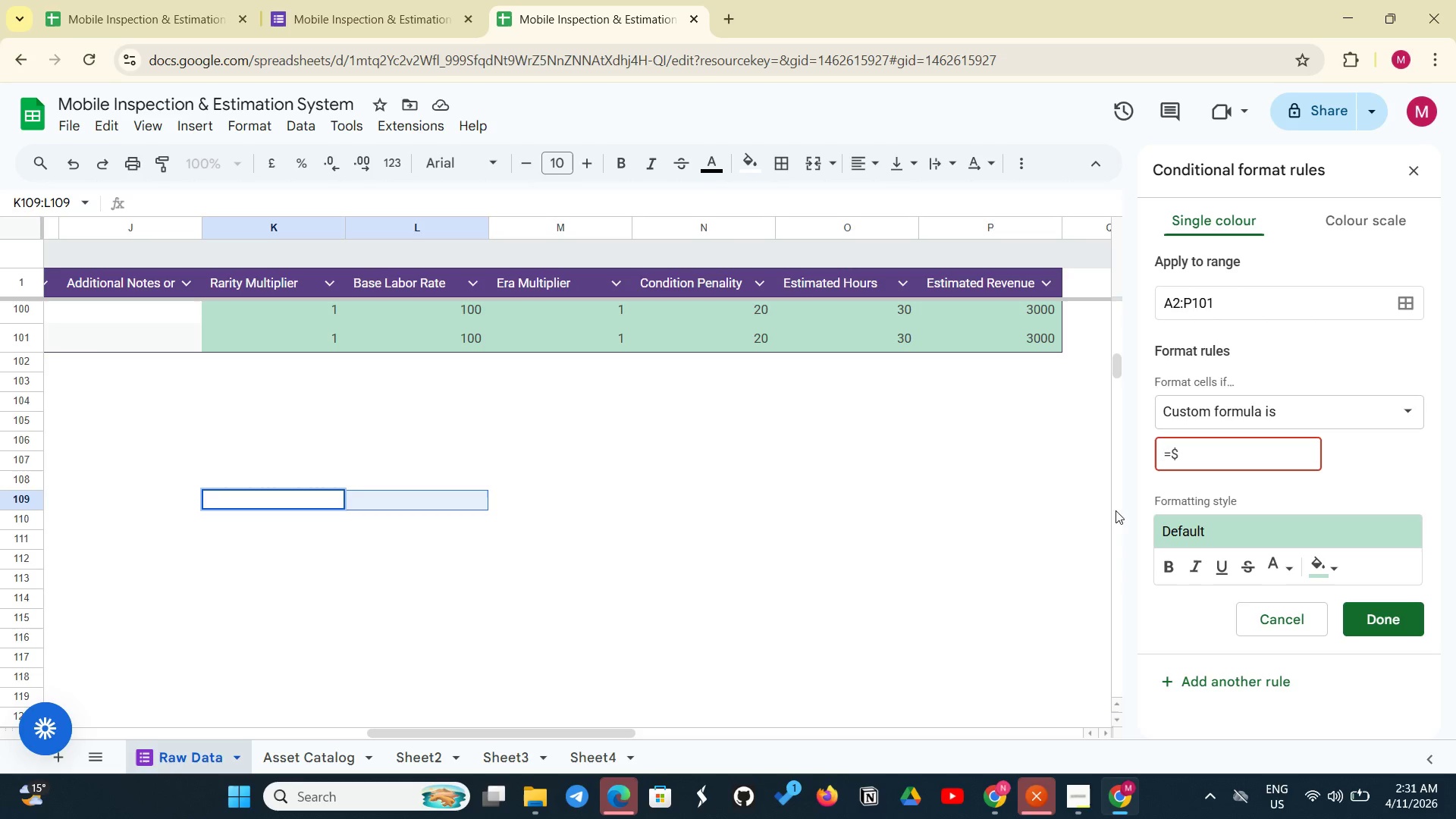 
left_click([703, 448])
 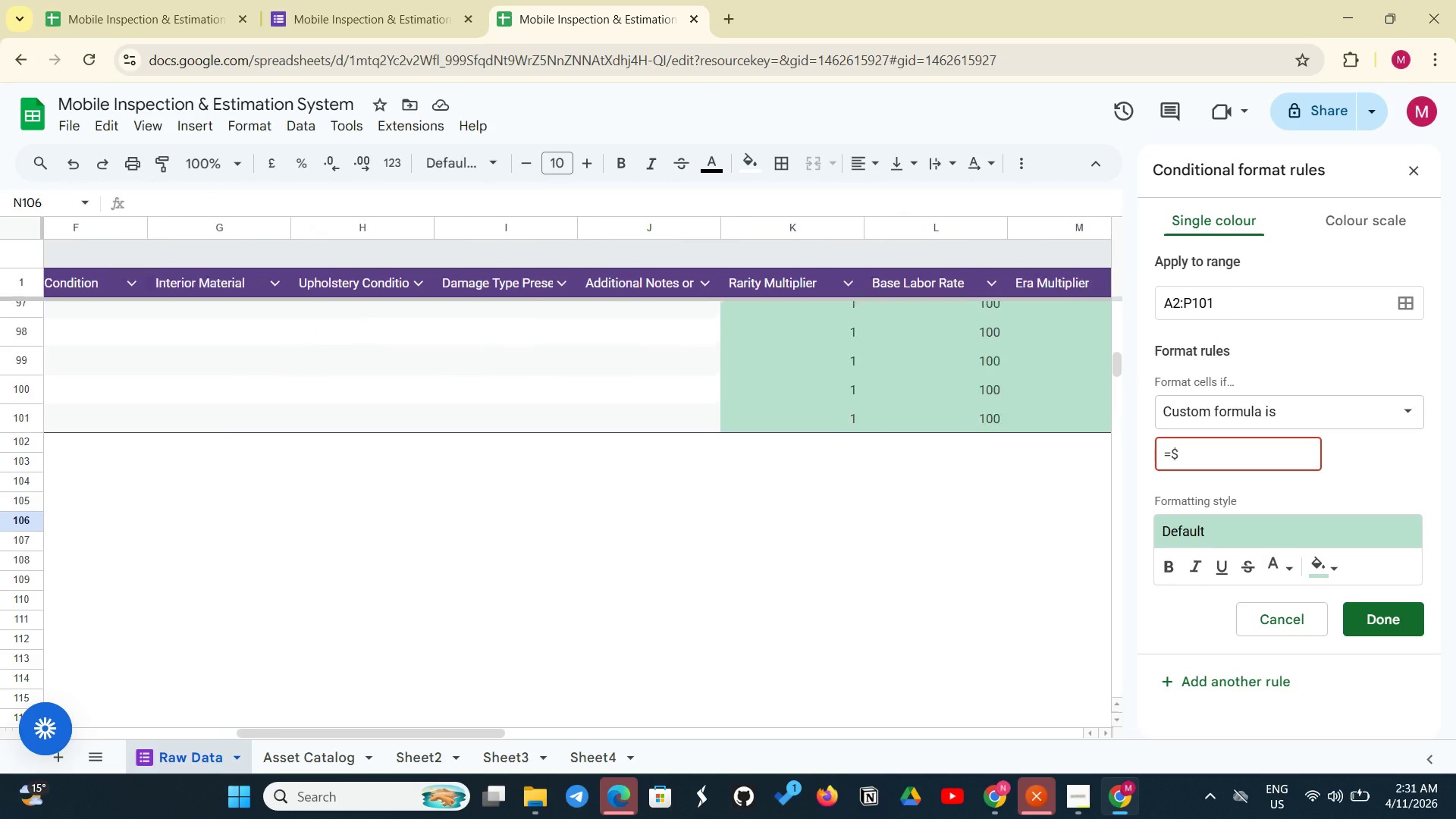 
wait(7.69)
 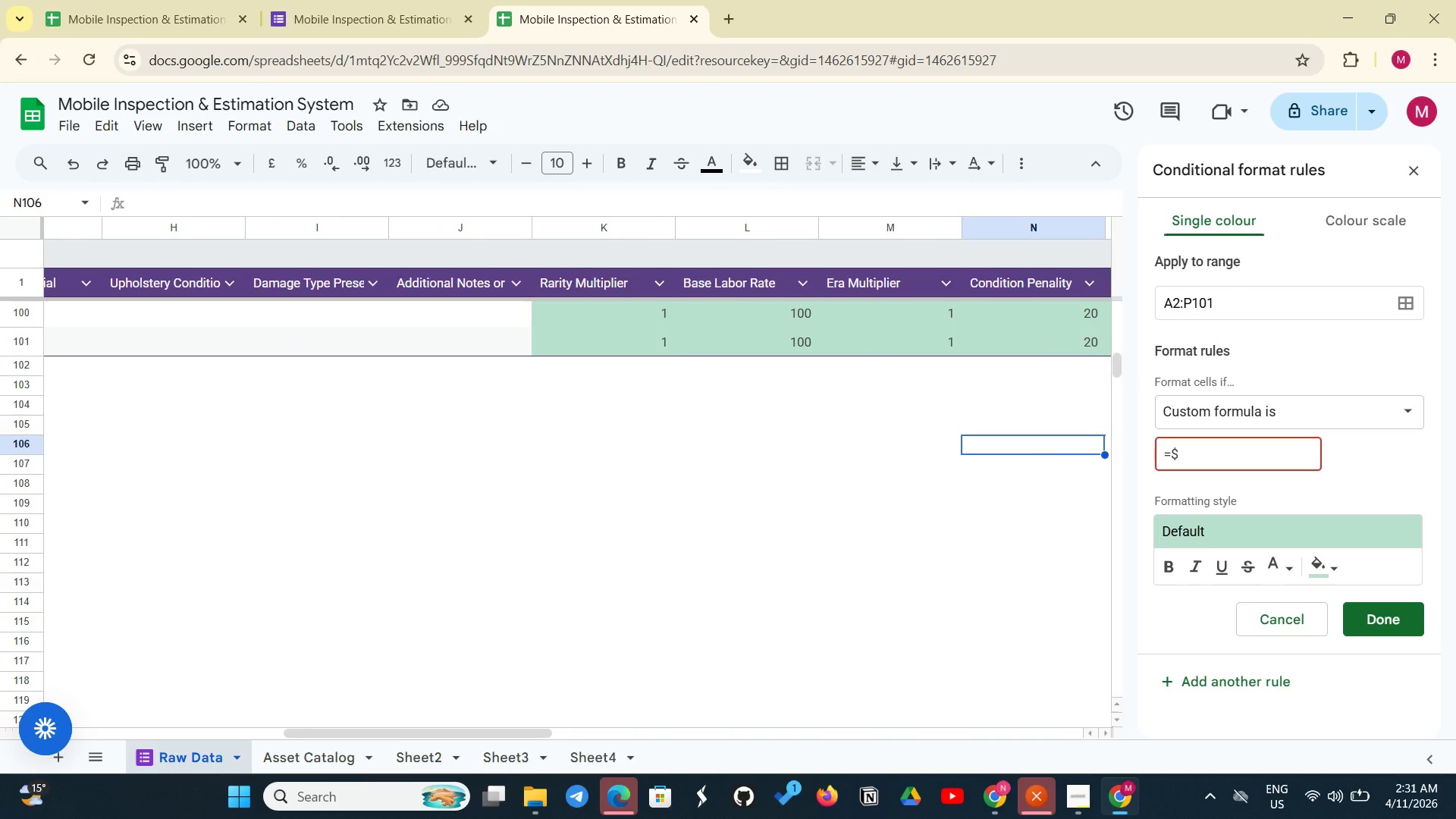 
left_click([1190, 461])
 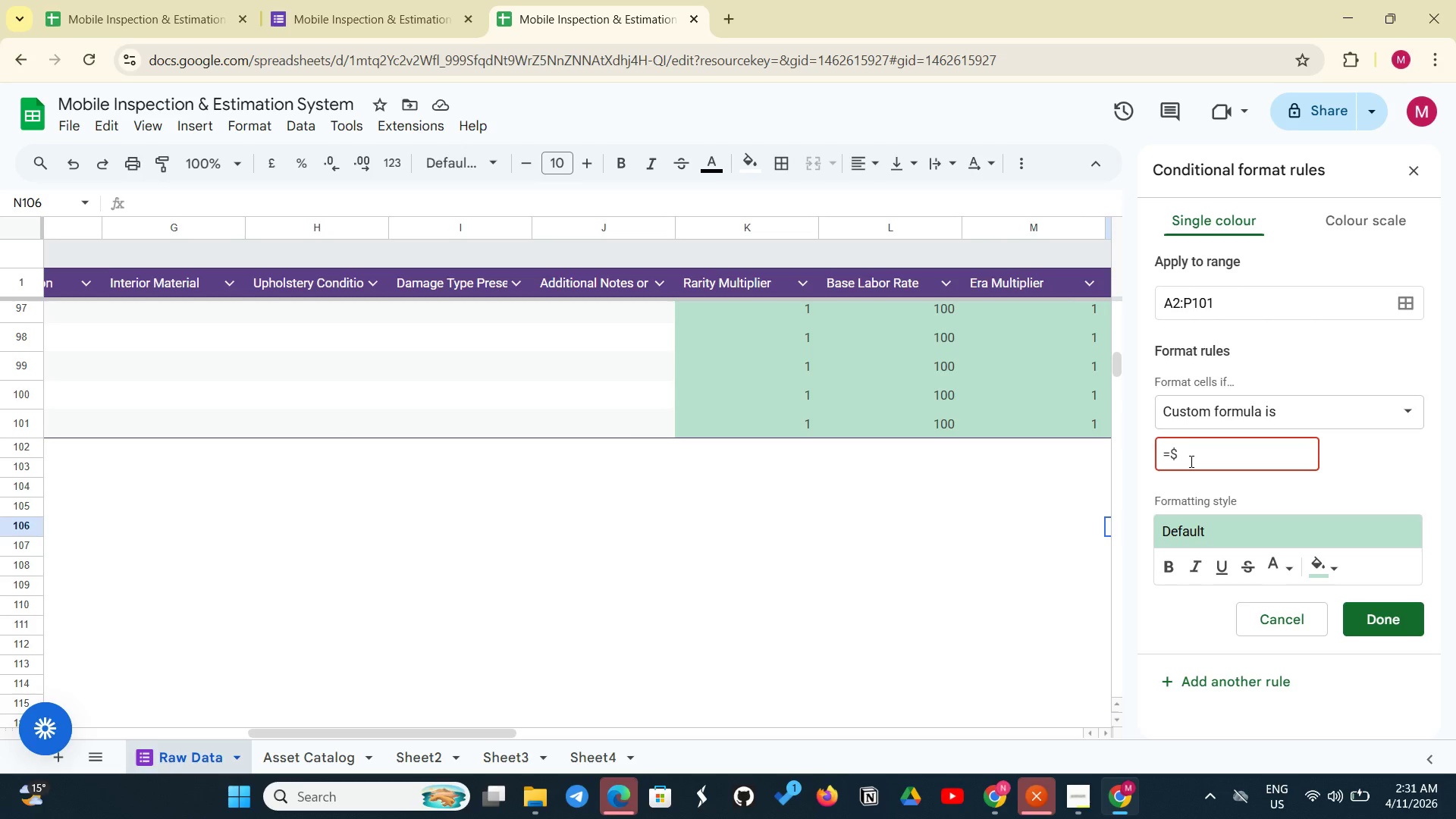 
key(Shift+F)
 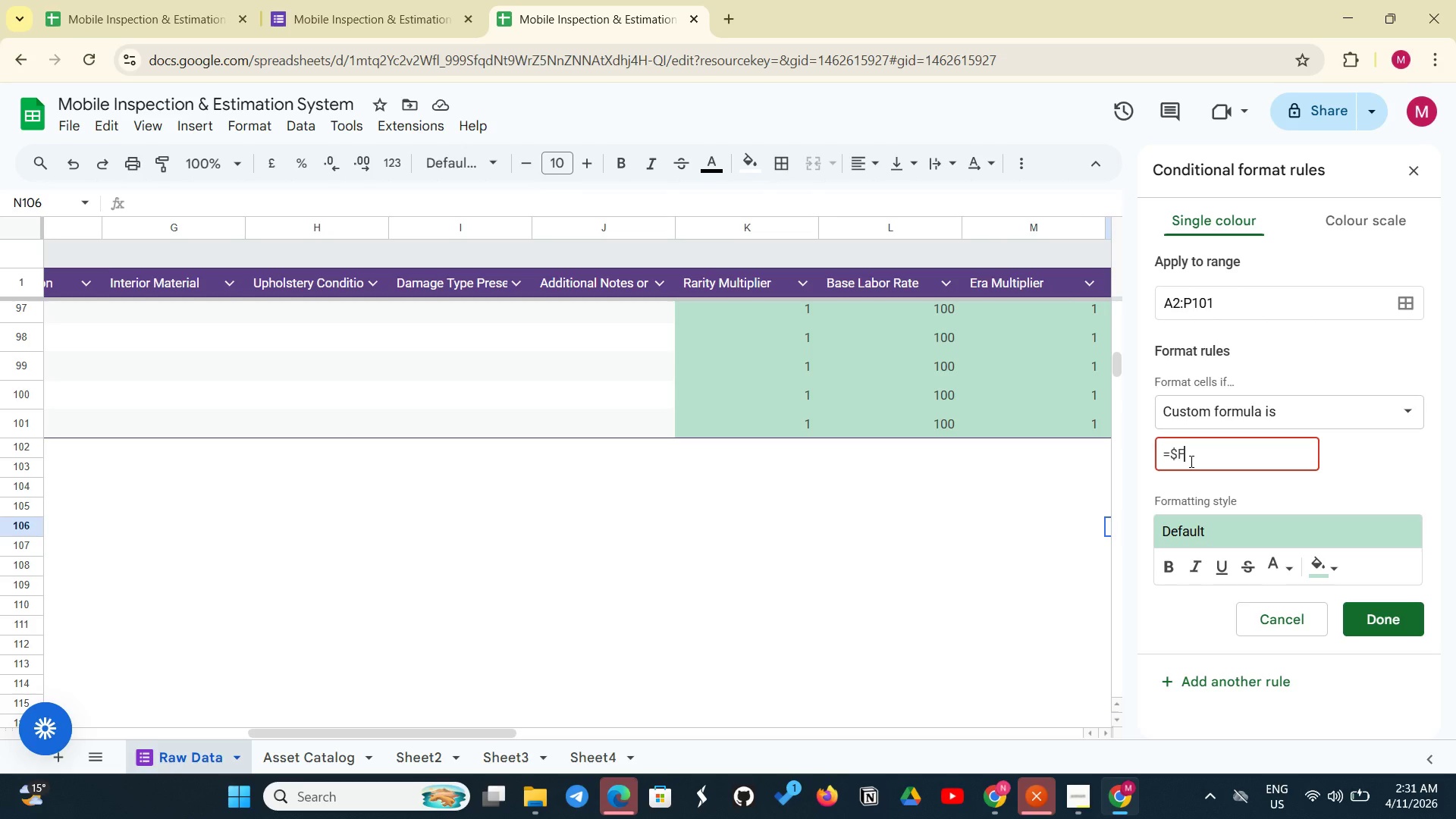 
key(2)
 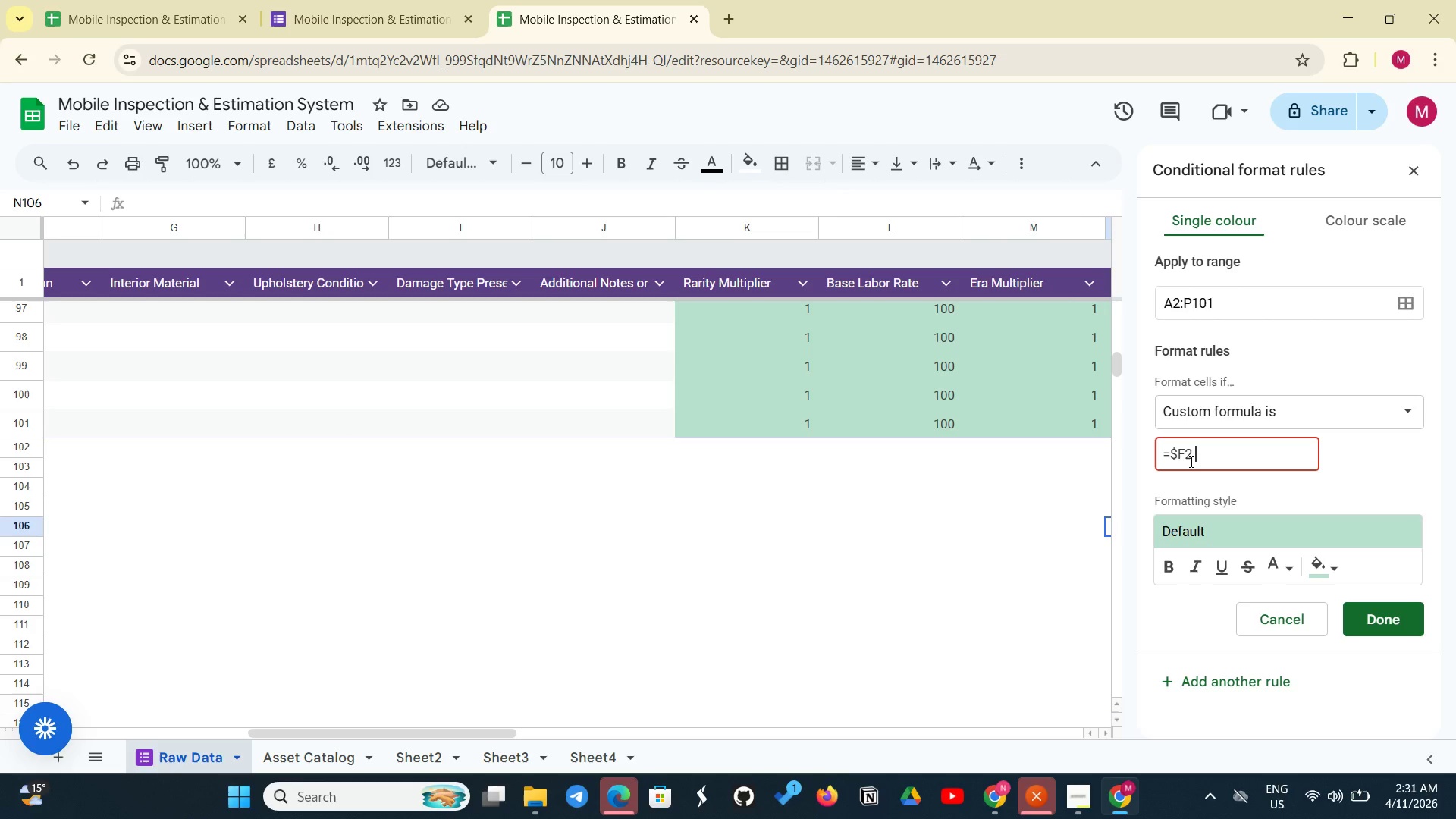 
key(Space)
 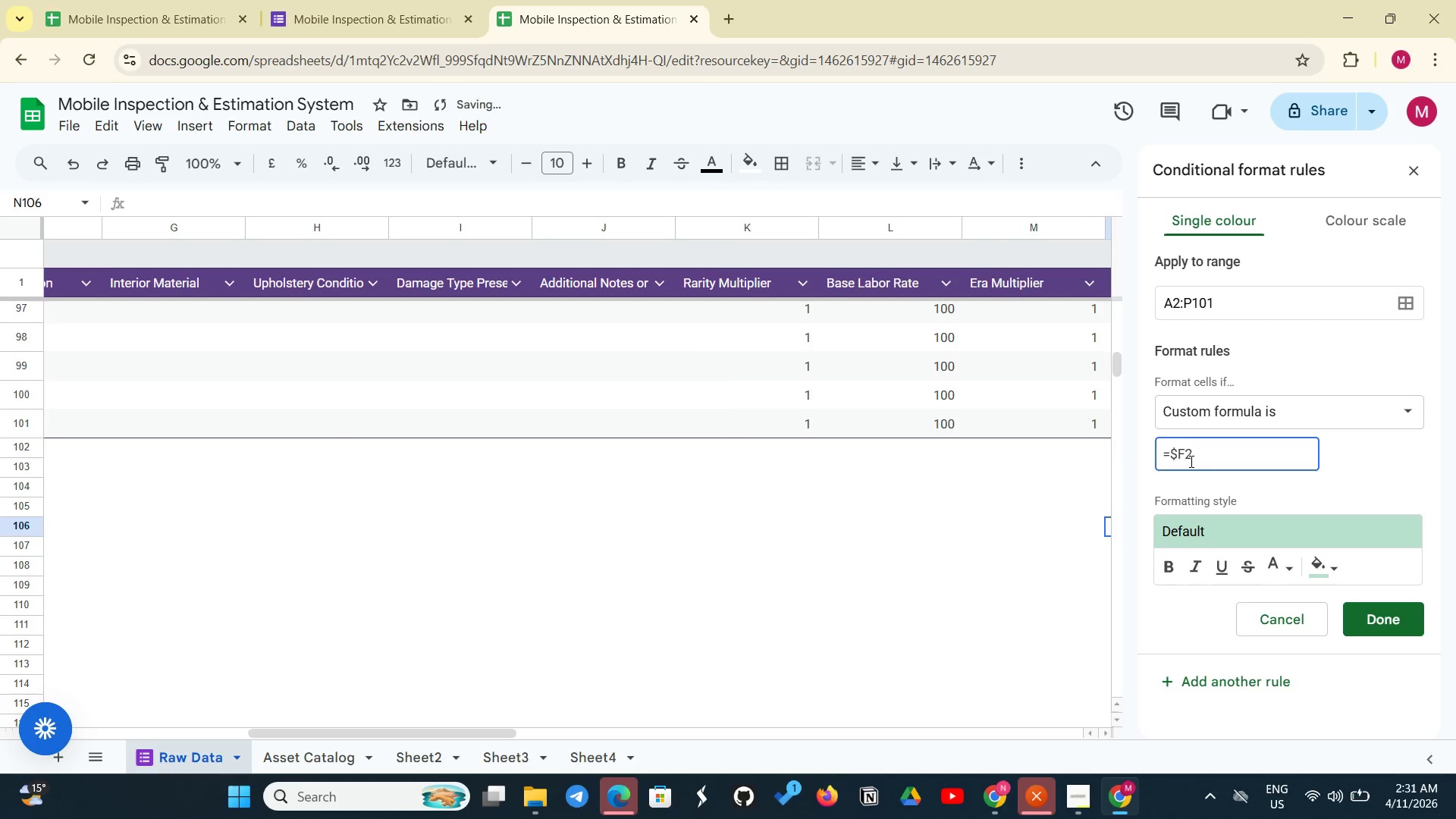 
key(Shift+Comma)
 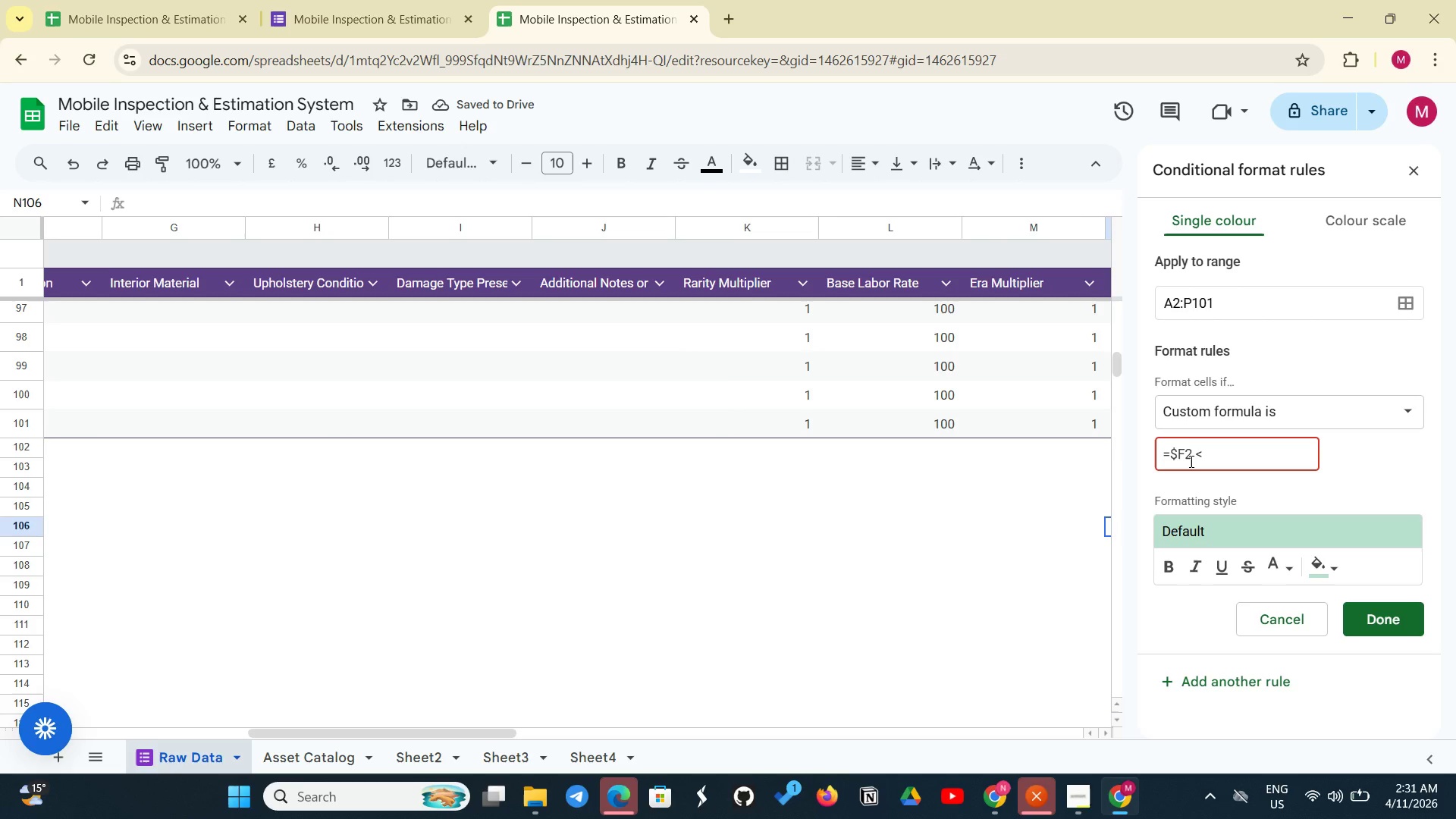 
key(Space)
 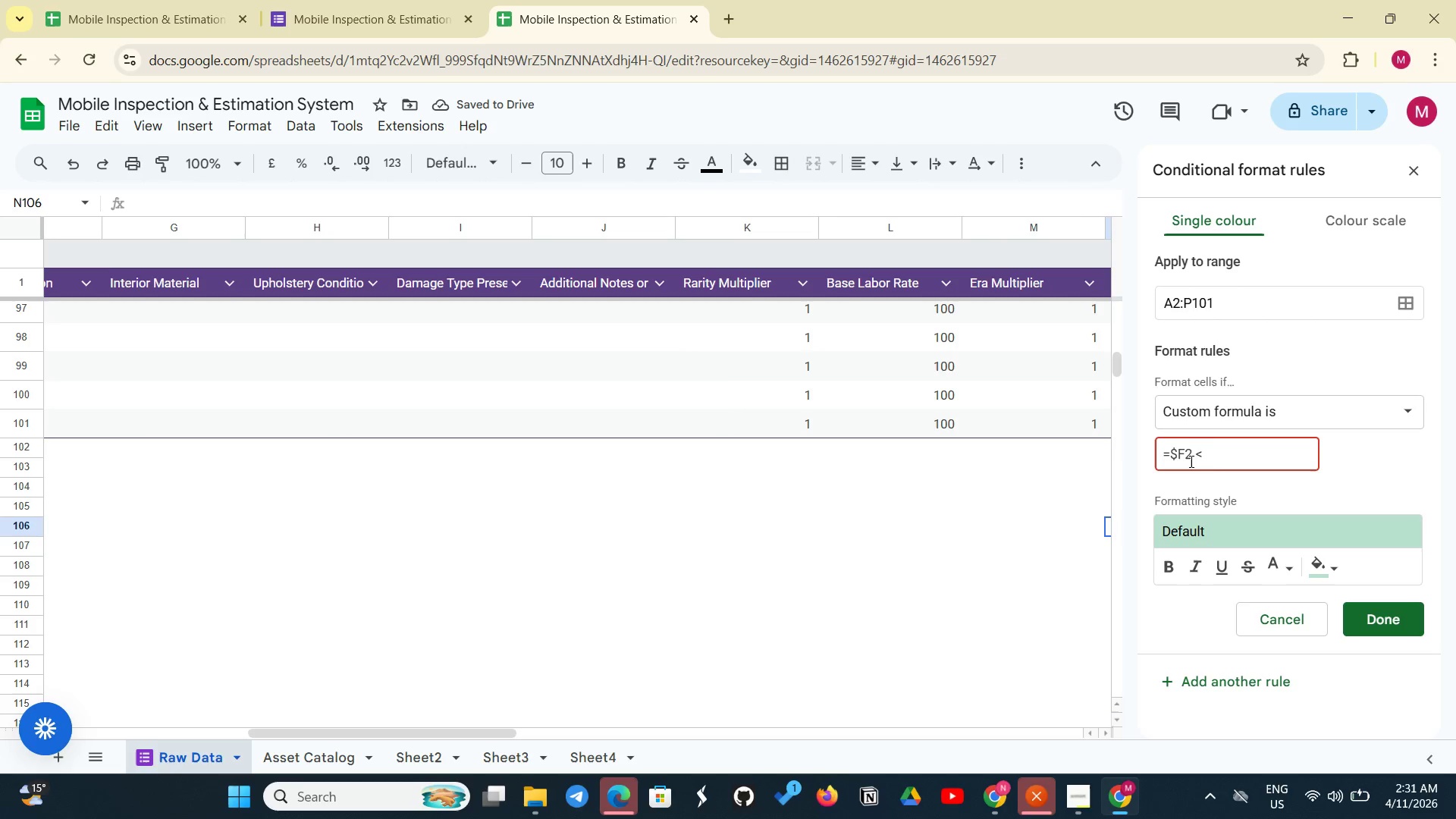 
key(3)
 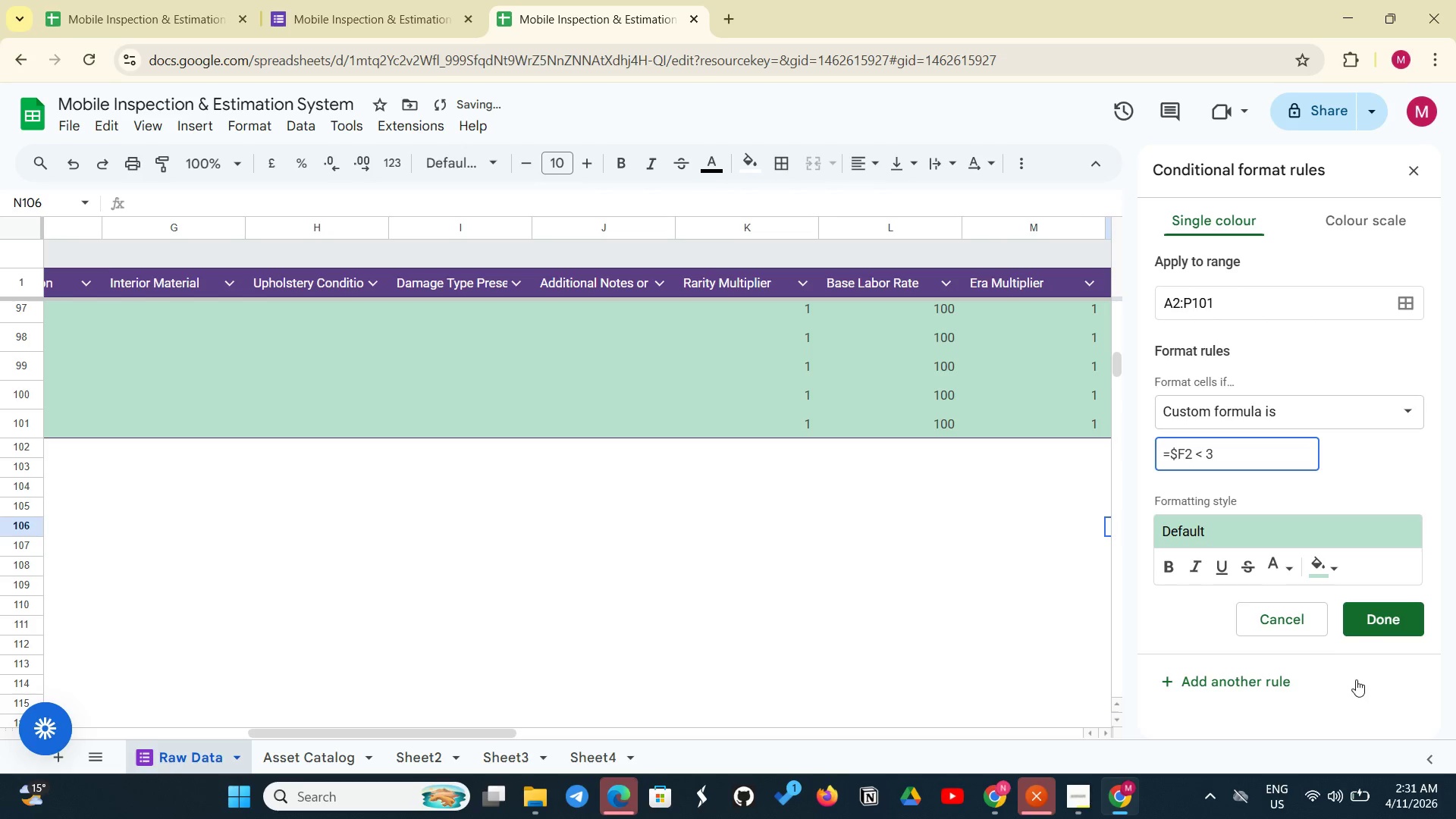 
left_click([1308, 557])
 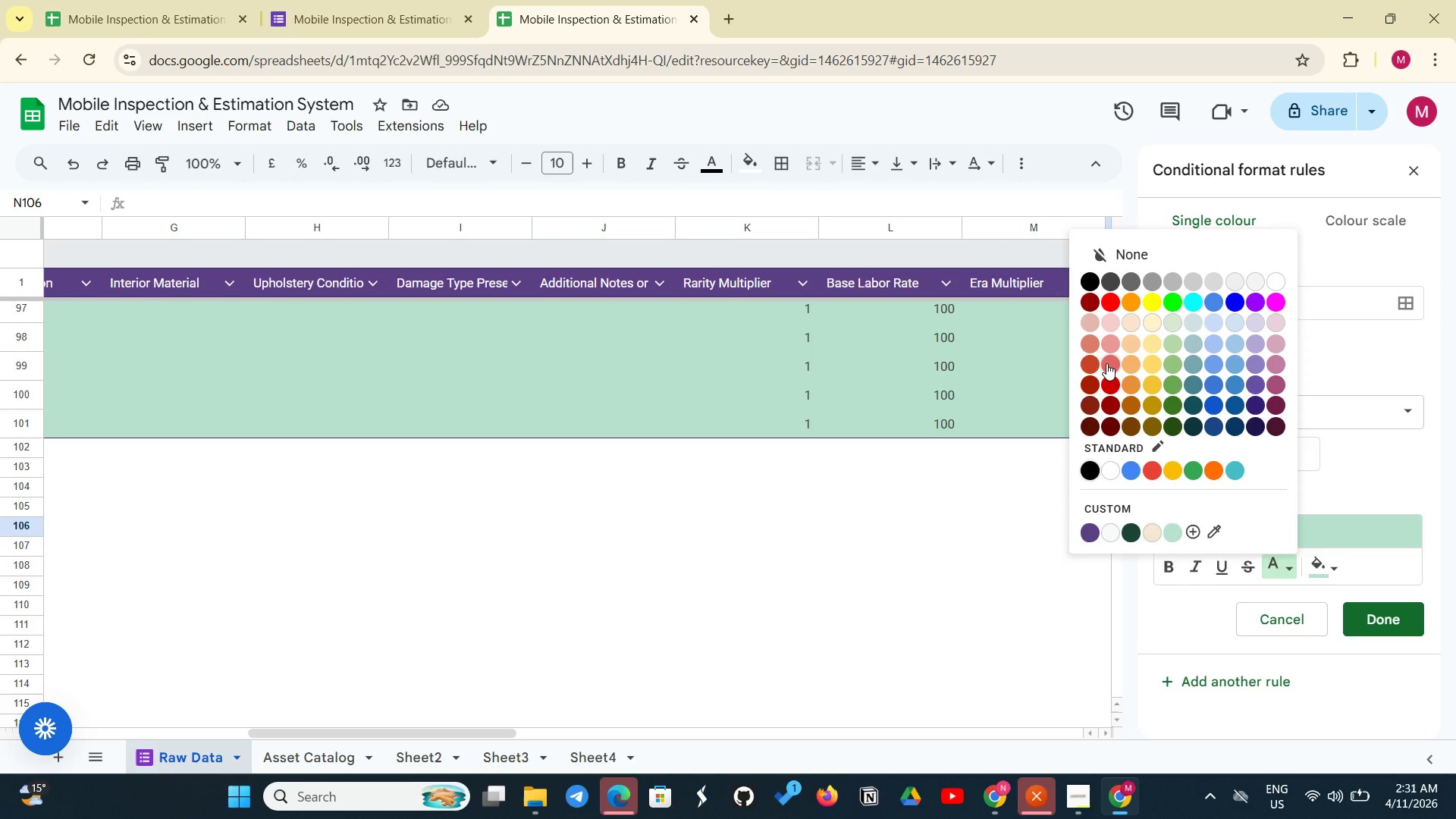 
left_click([1106, 363])
 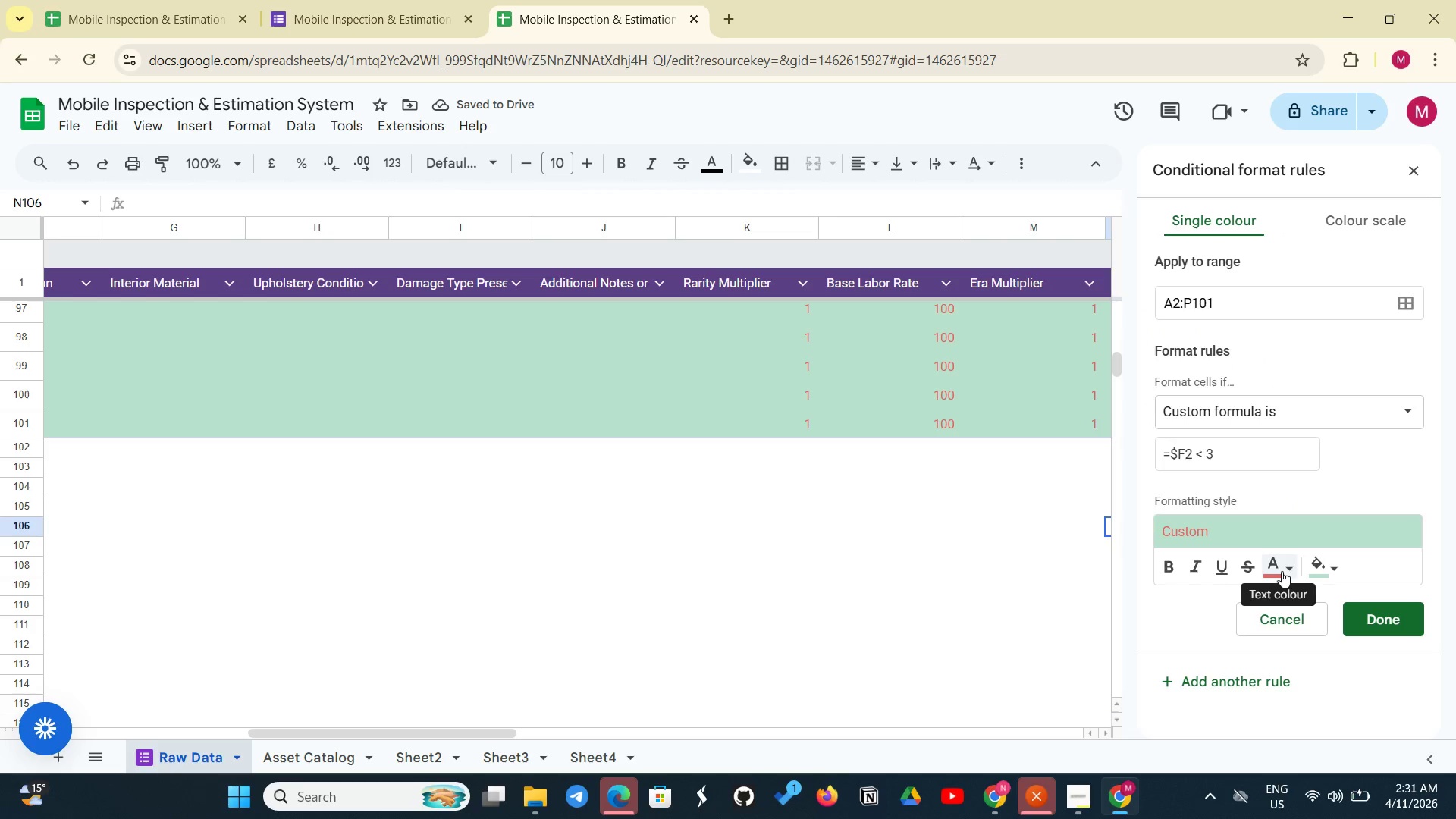 
left_click([1313, 570])
 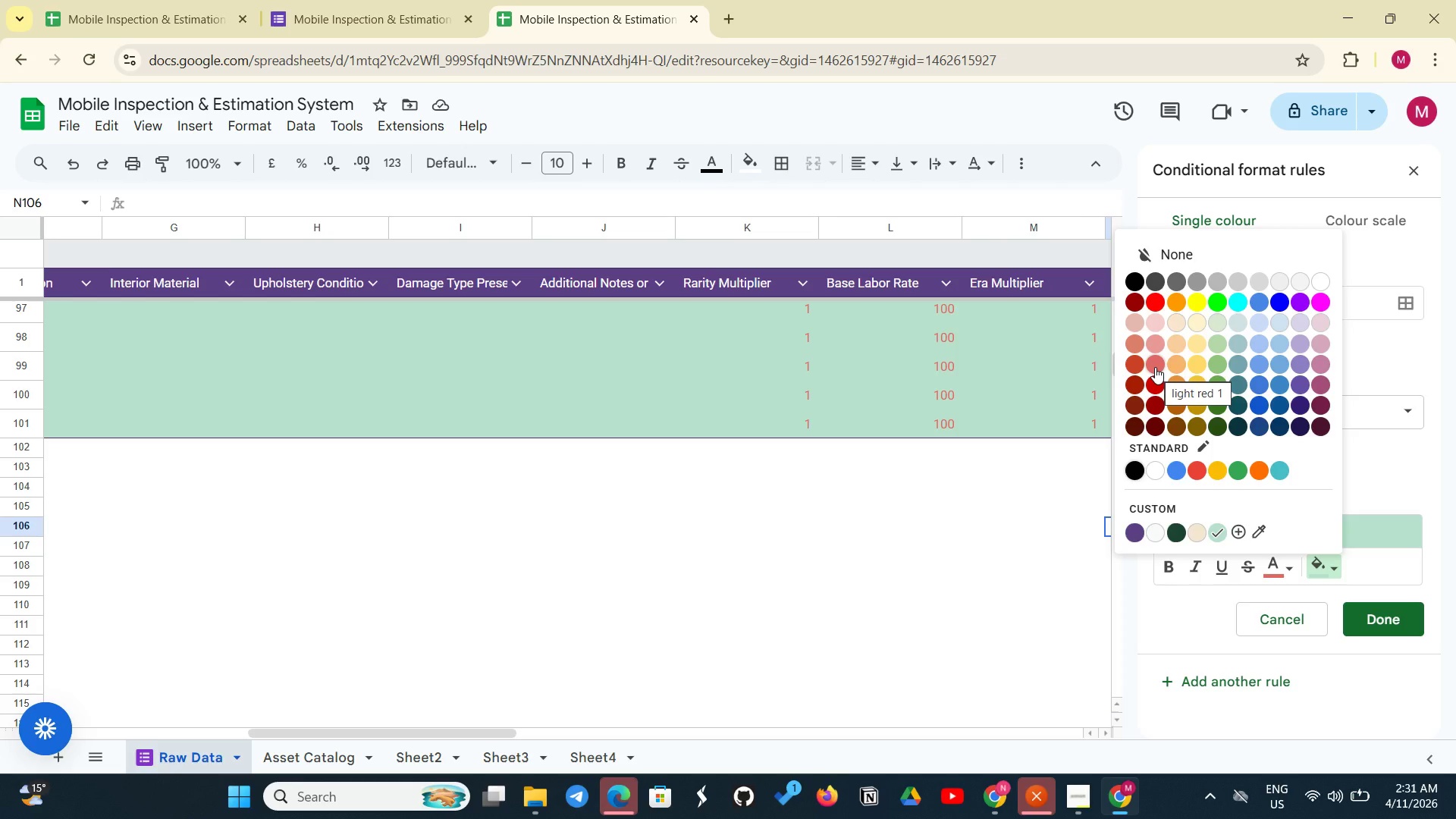 
wait(6.72)
 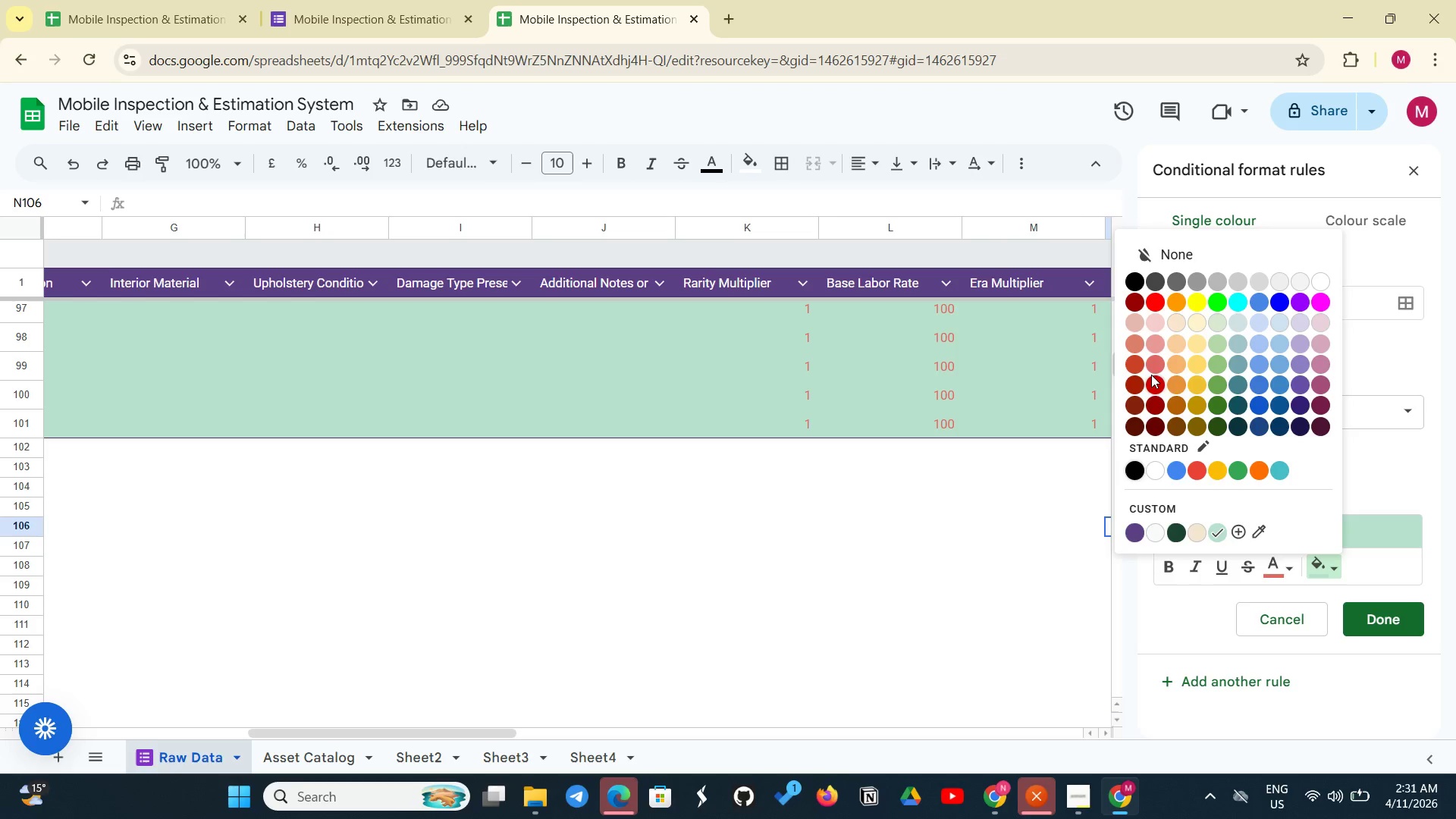 
left_click([1155, 367])
 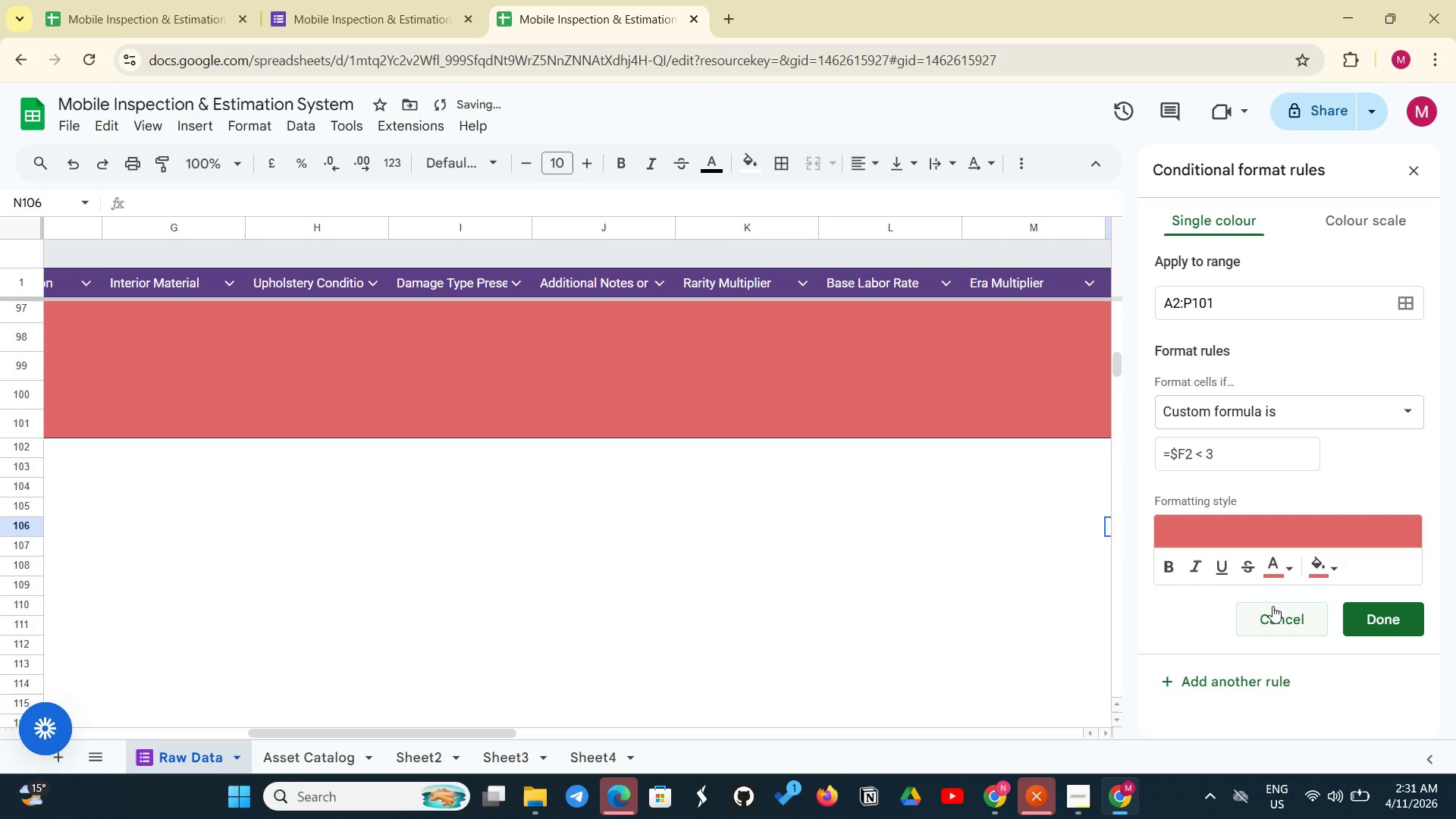 
left_click([1276, 570])
 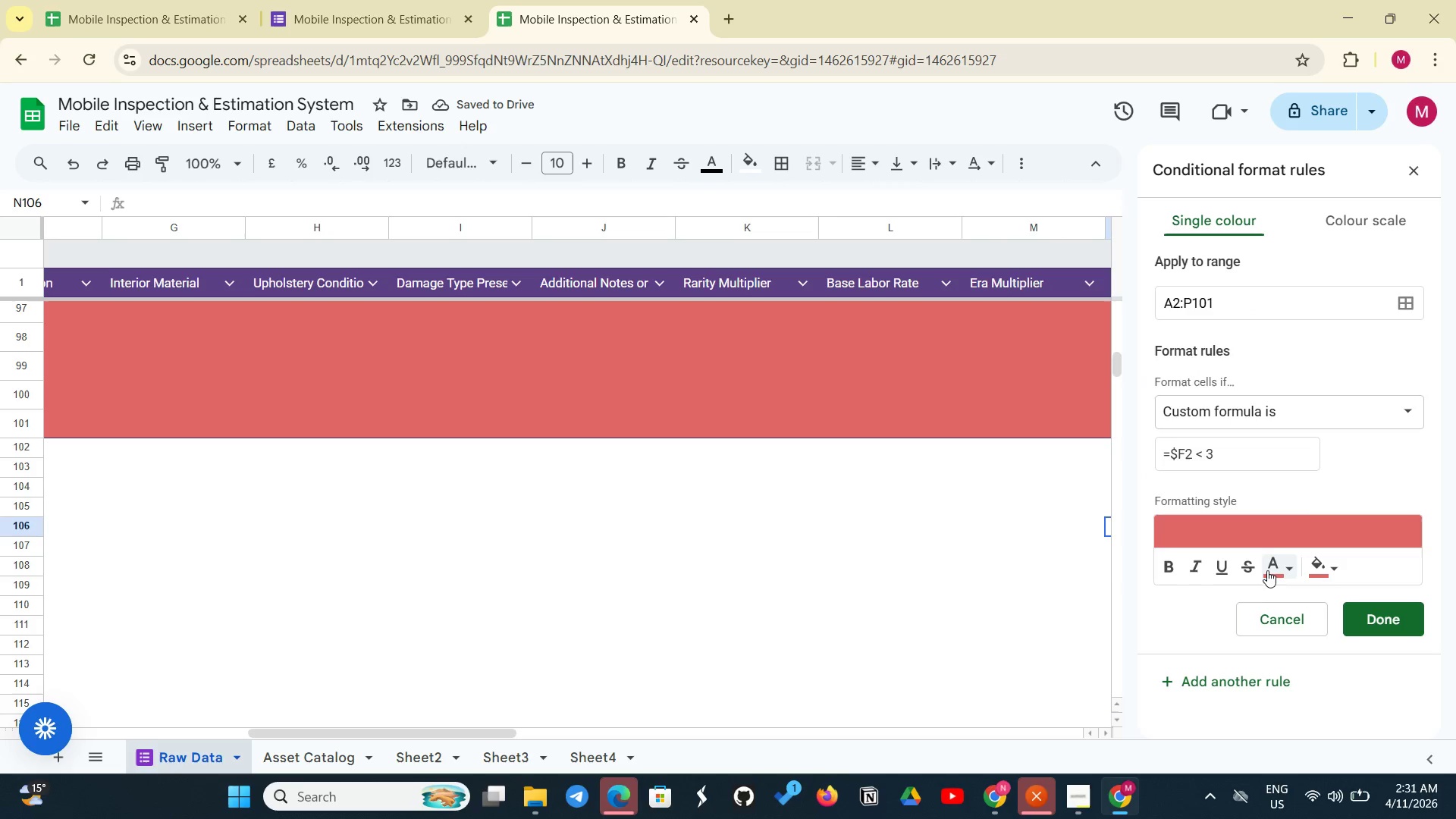 
left_click([1267, 570])
 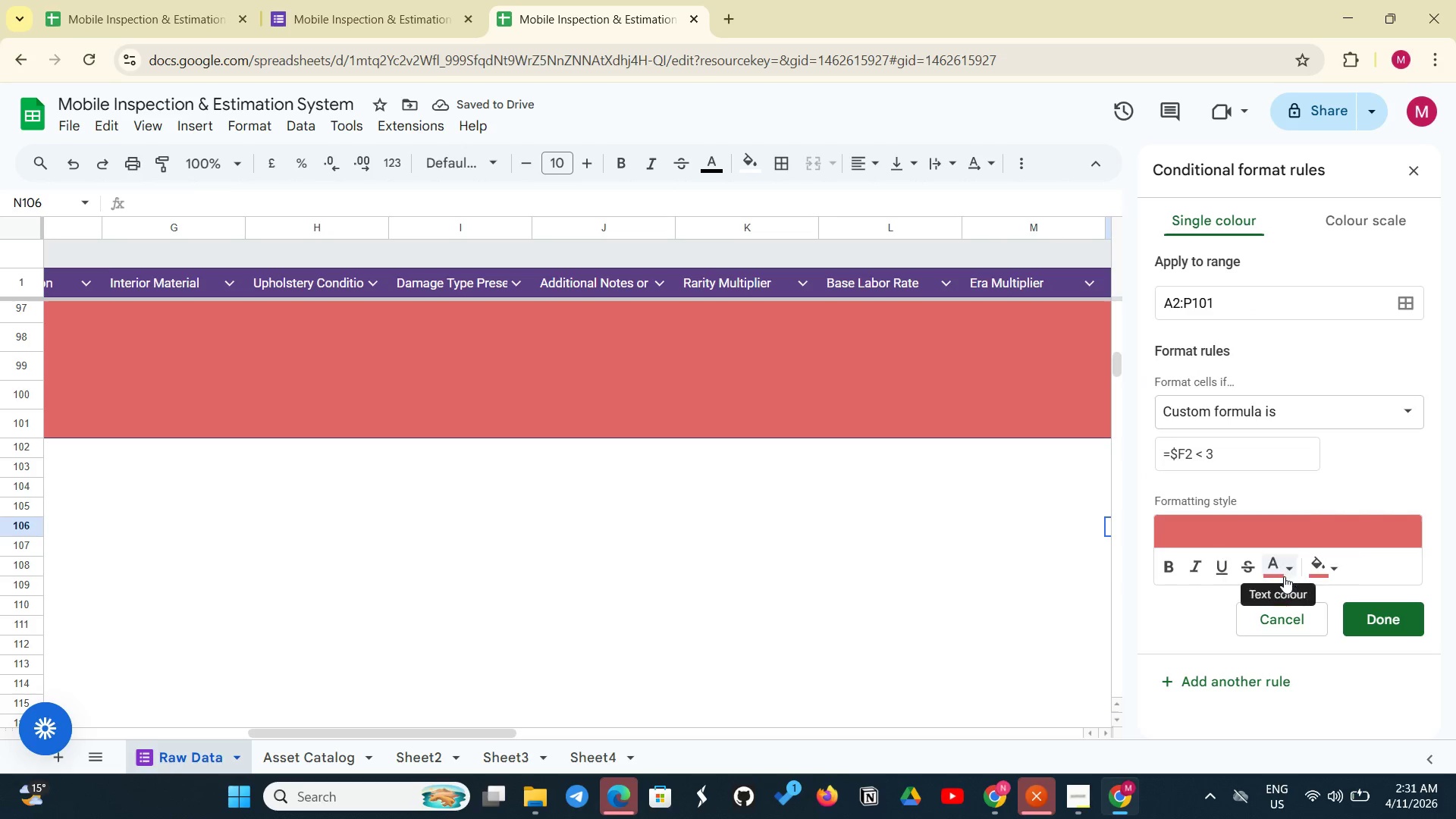 
left_click([1284, 576])
 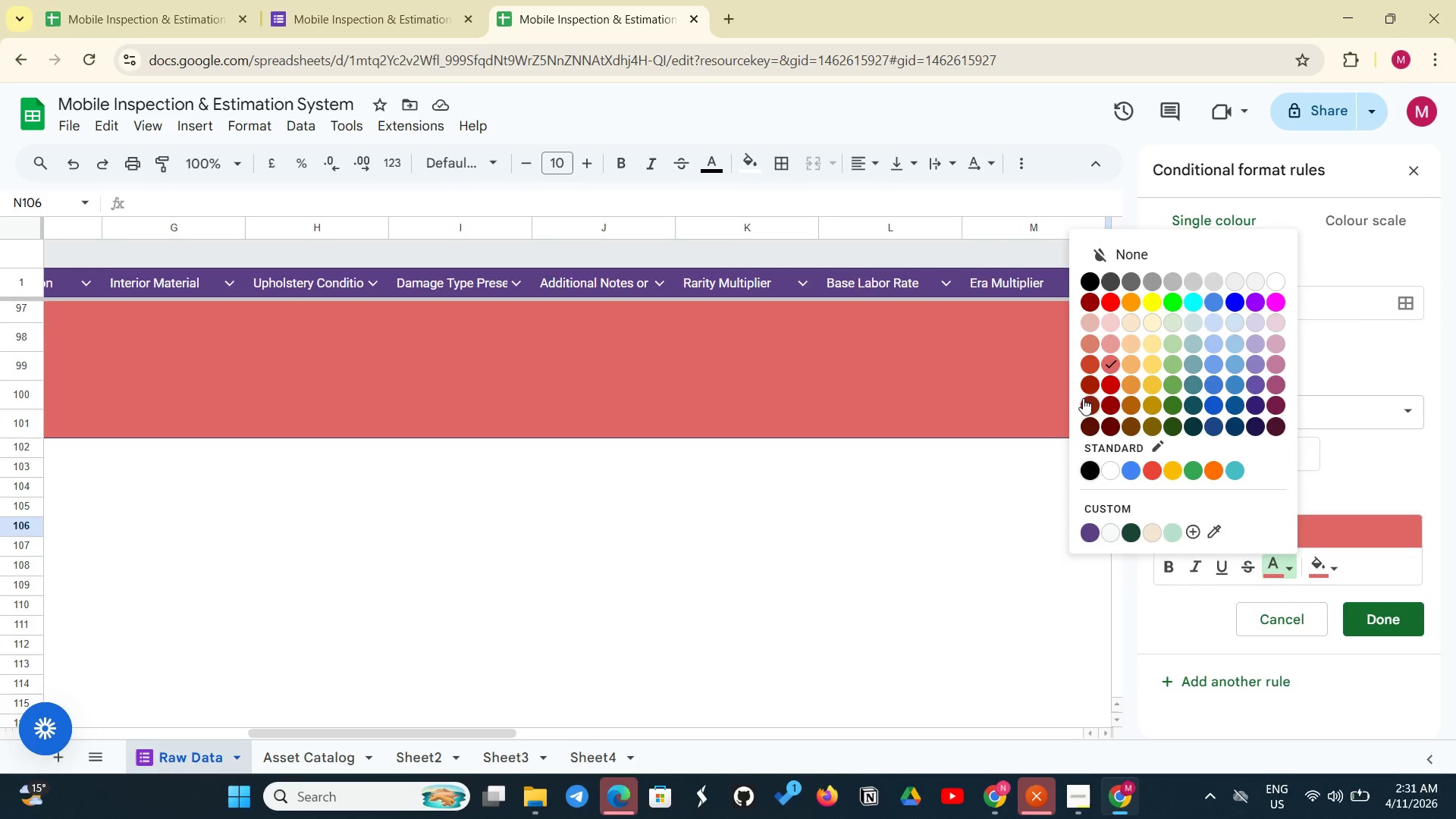 
left_click([1083, 398])
 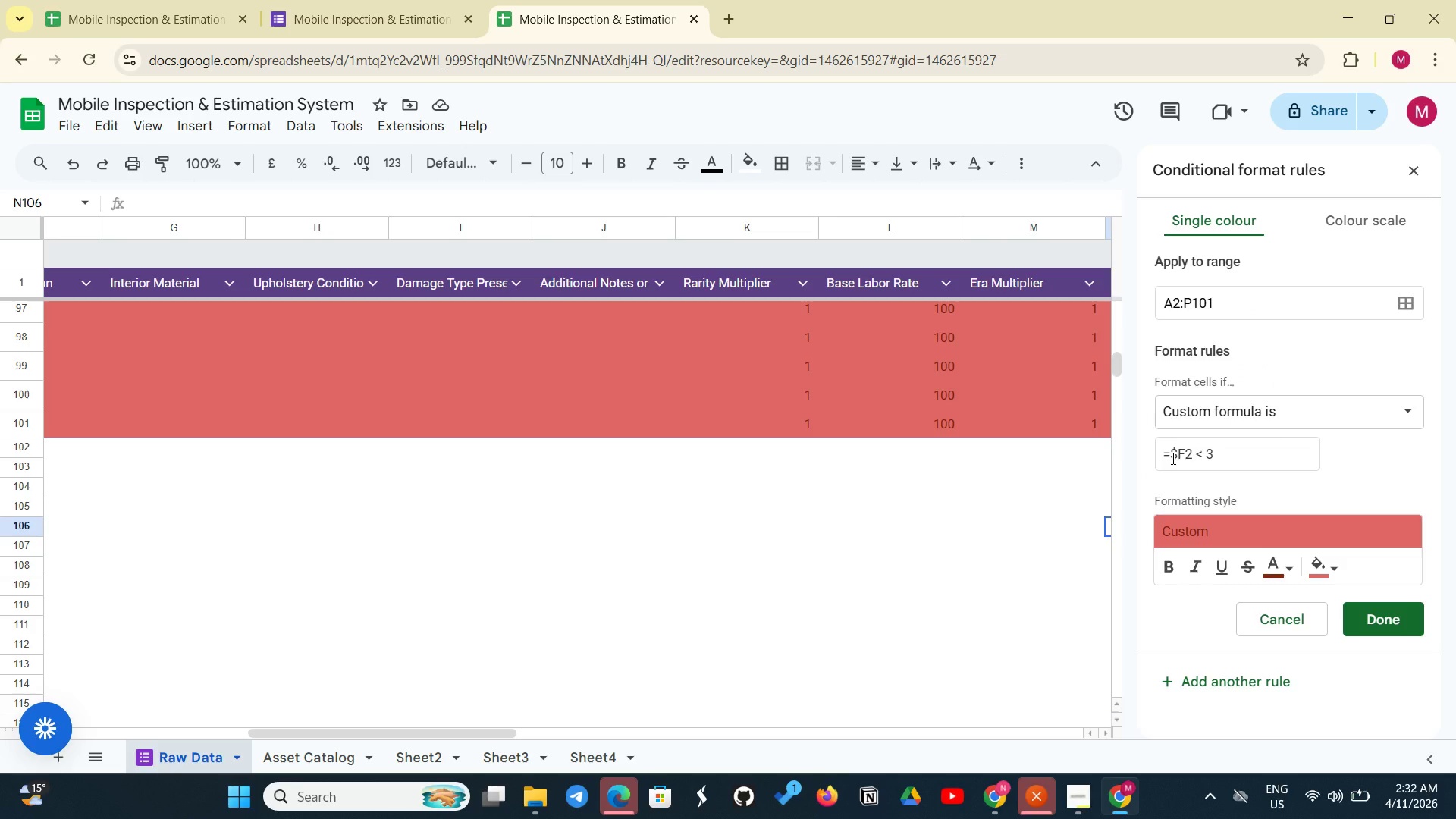 
wait(19.09)
 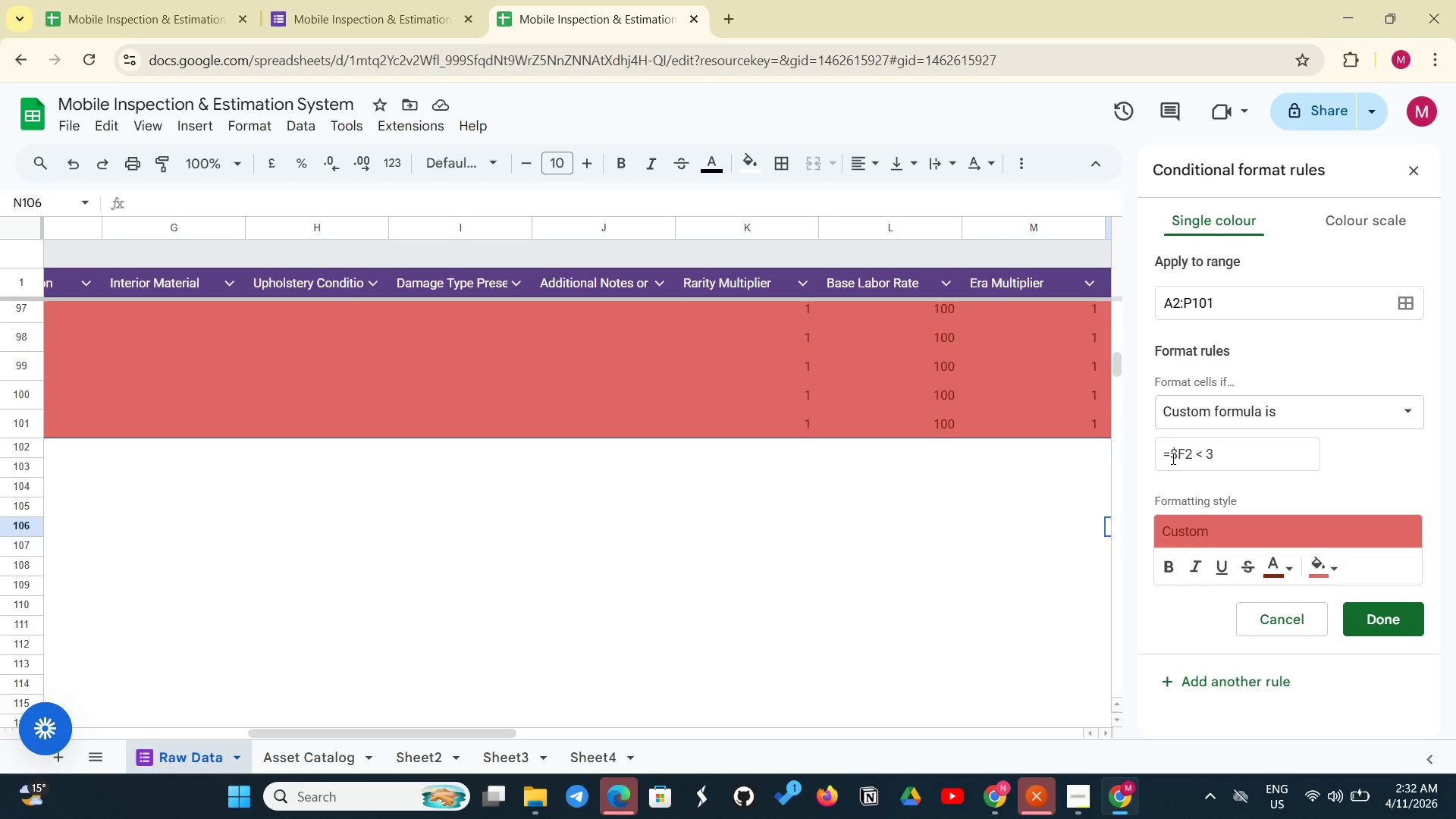 
left_click([1169, 577])
 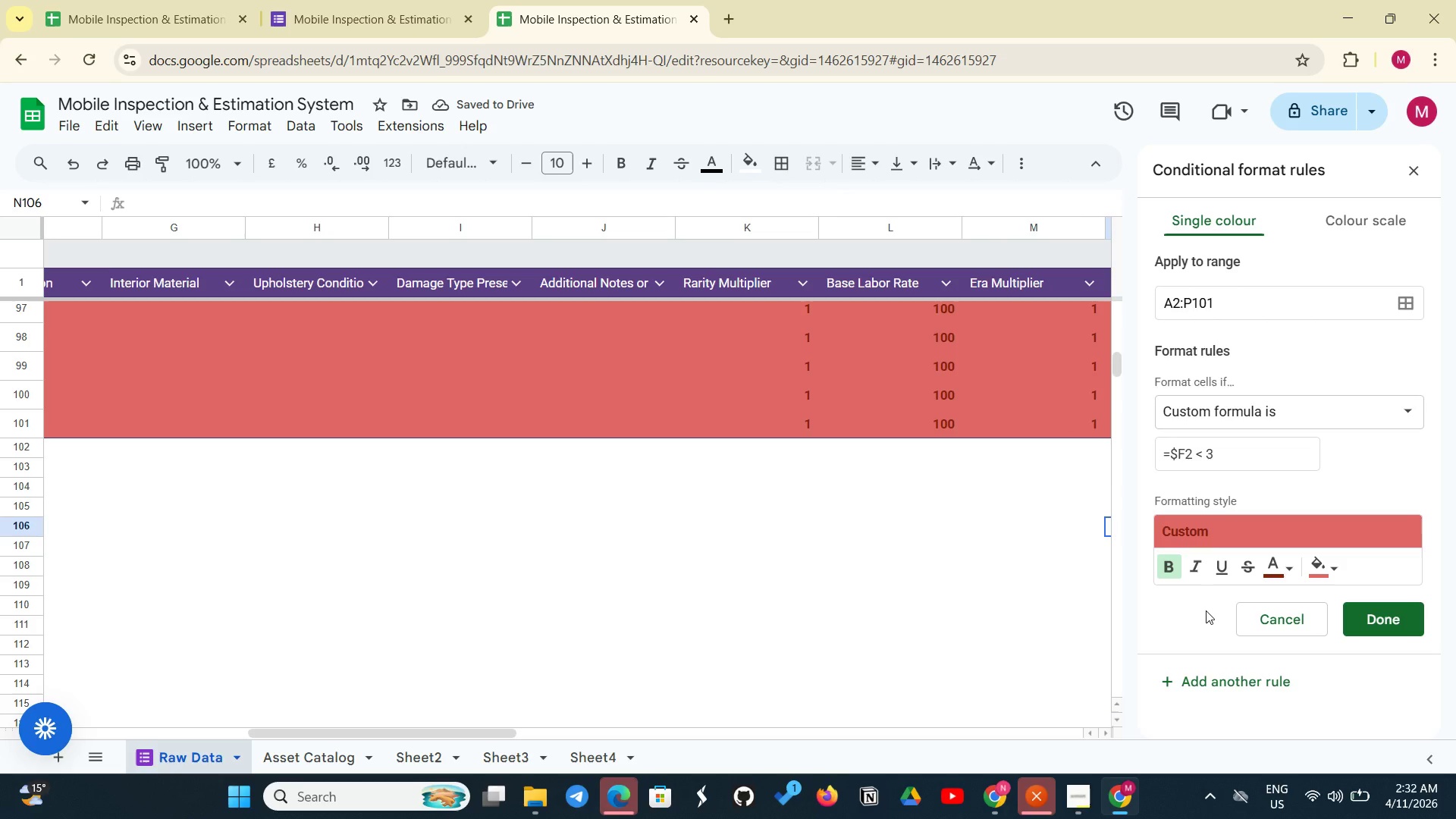 
left_click([1373, 625])
 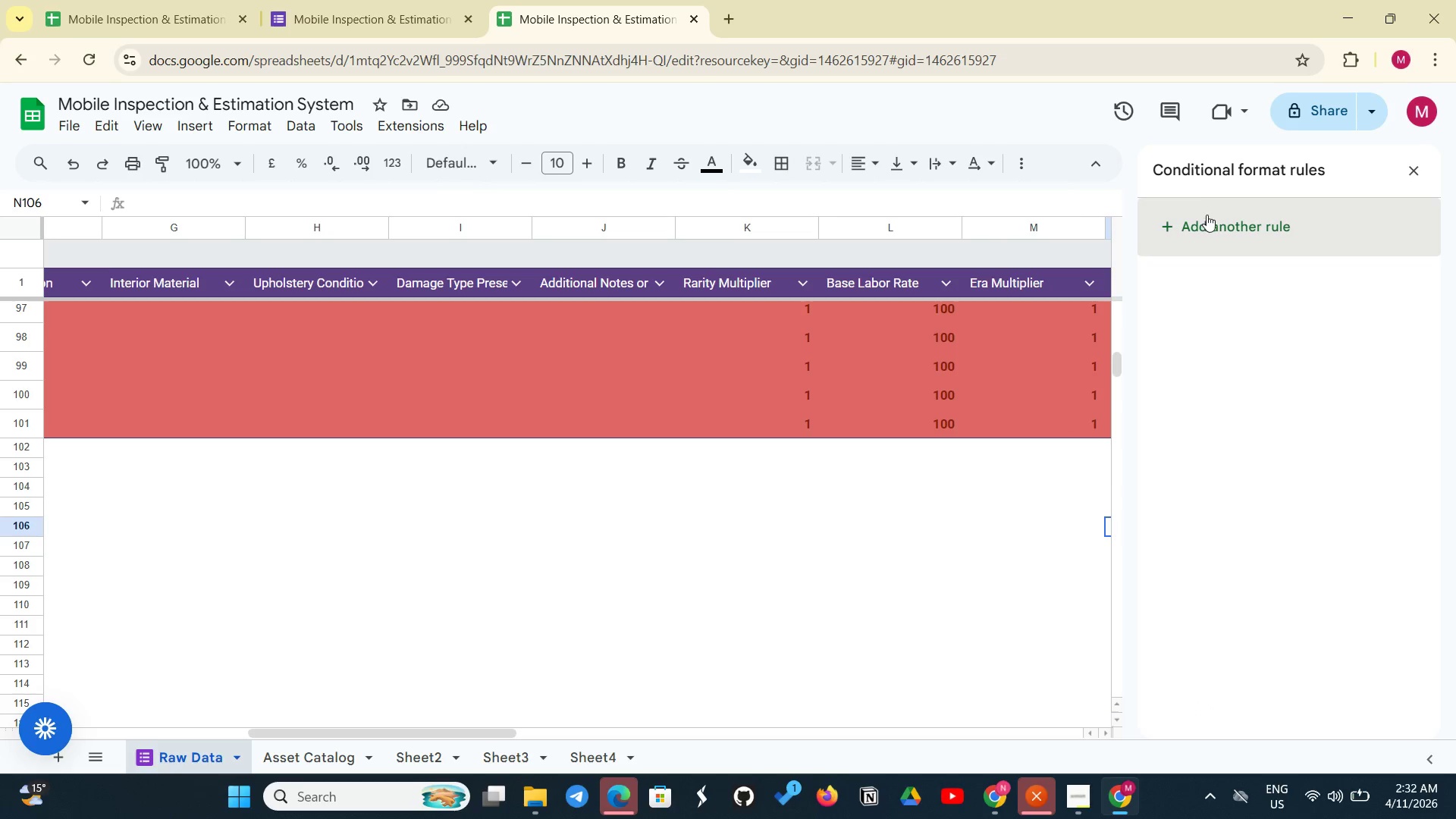 
left_click([1204, 224])
 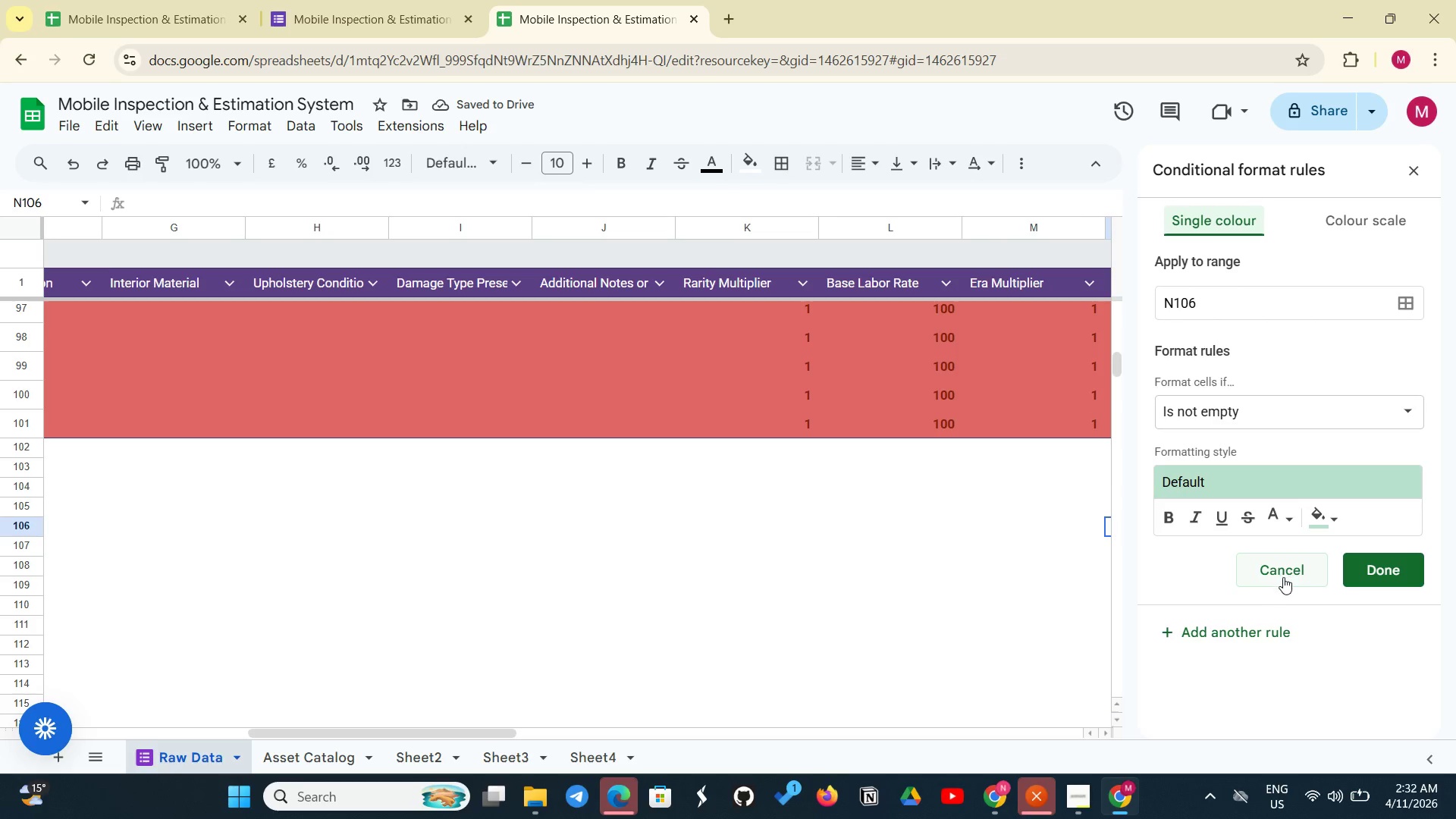 
wait(6.2)
 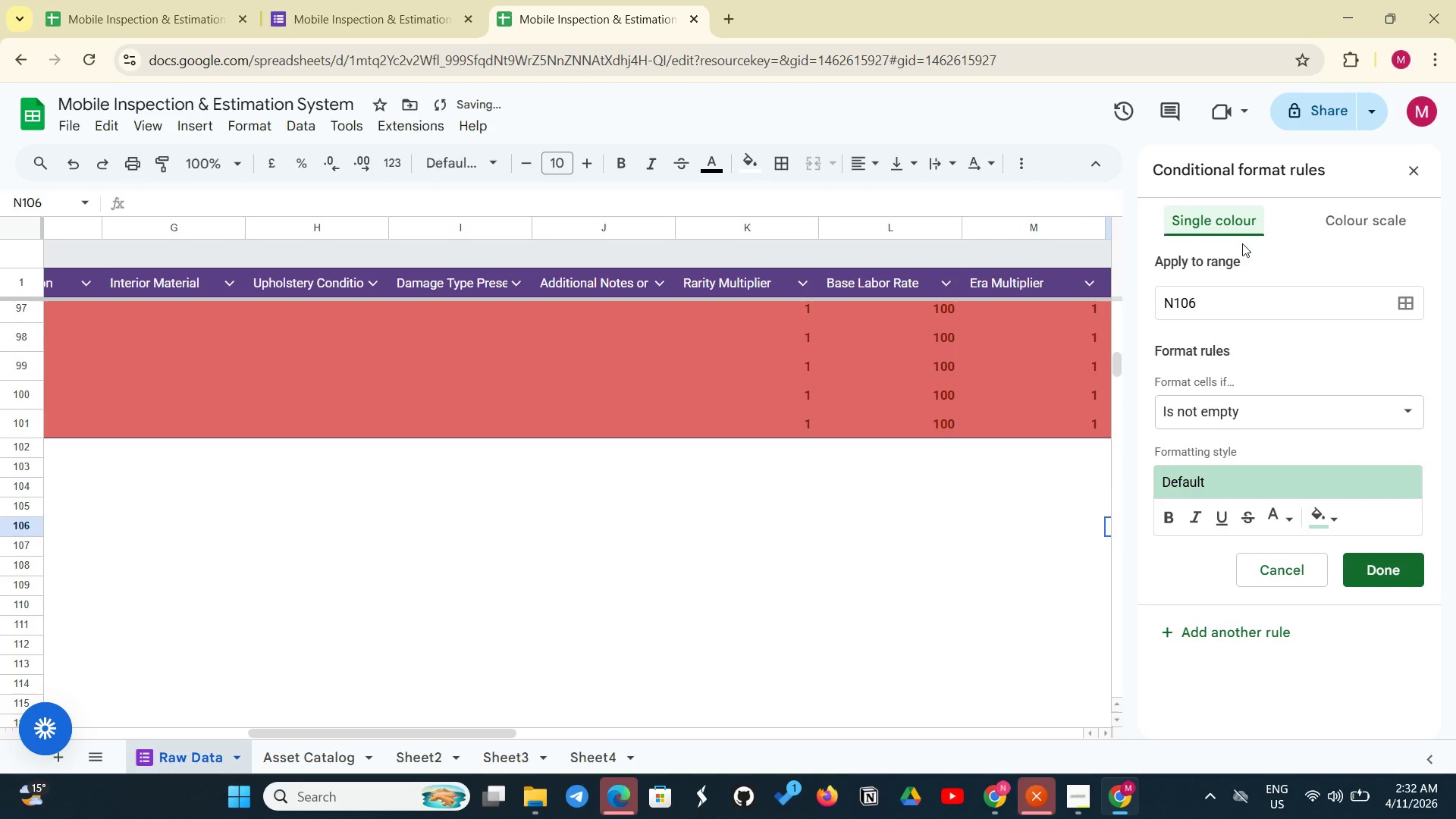 
left_click([1234, 414])
 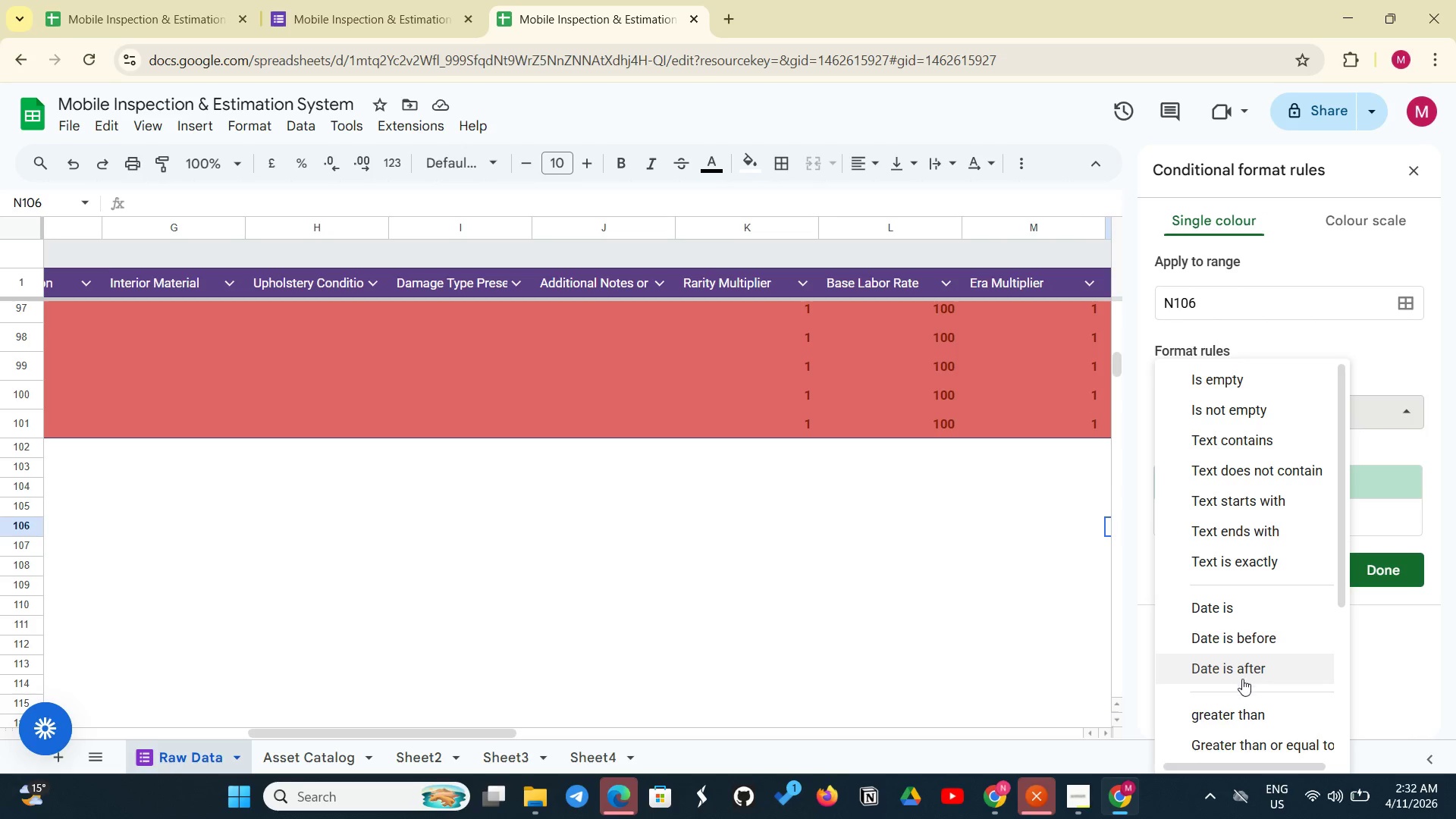 
scroll: coordinate [1242, 690], scroll_direction: down, amount: 7.0
 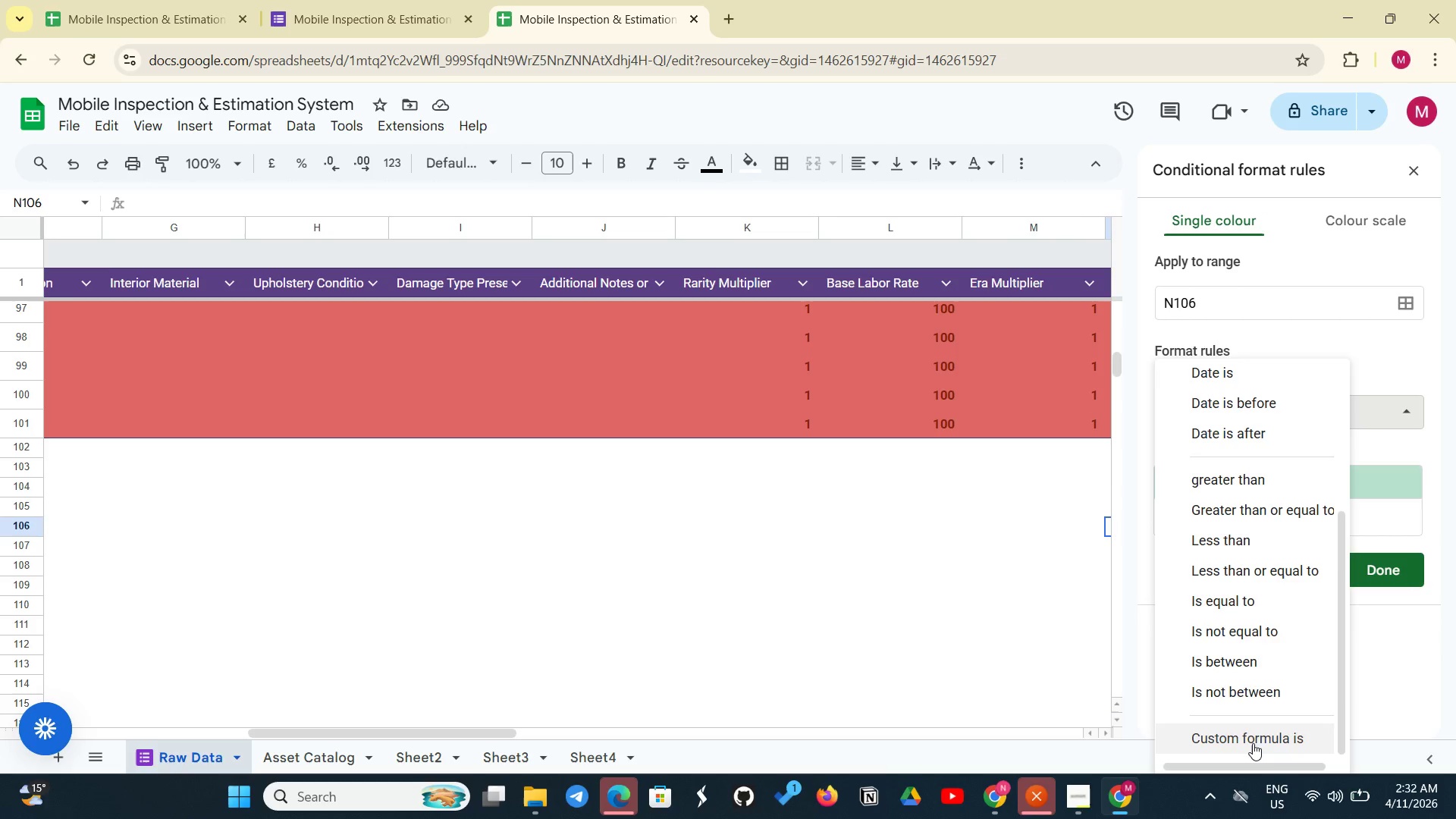 
left_click([1253, 743])
 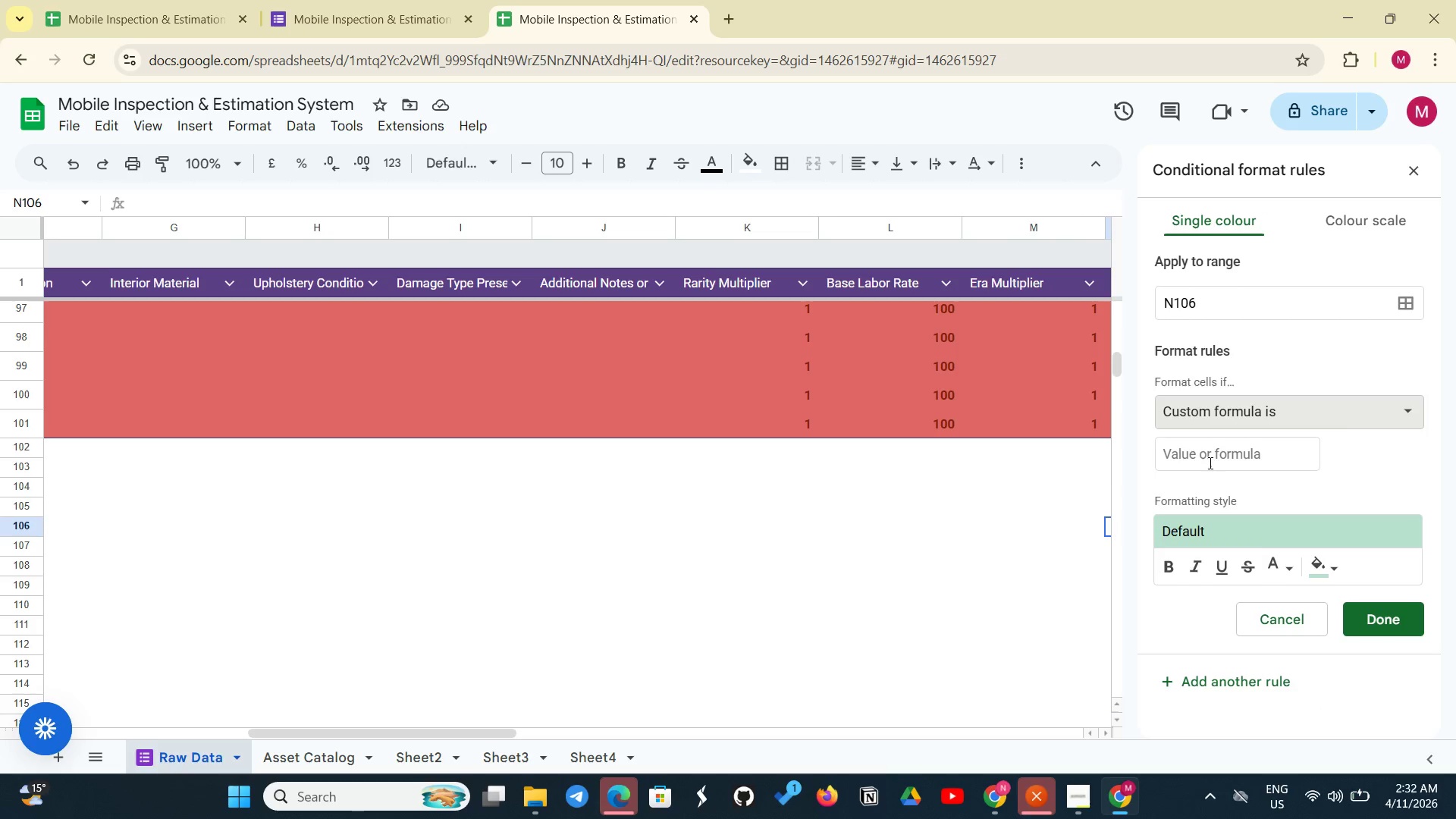 
left_click([1208, 457])
 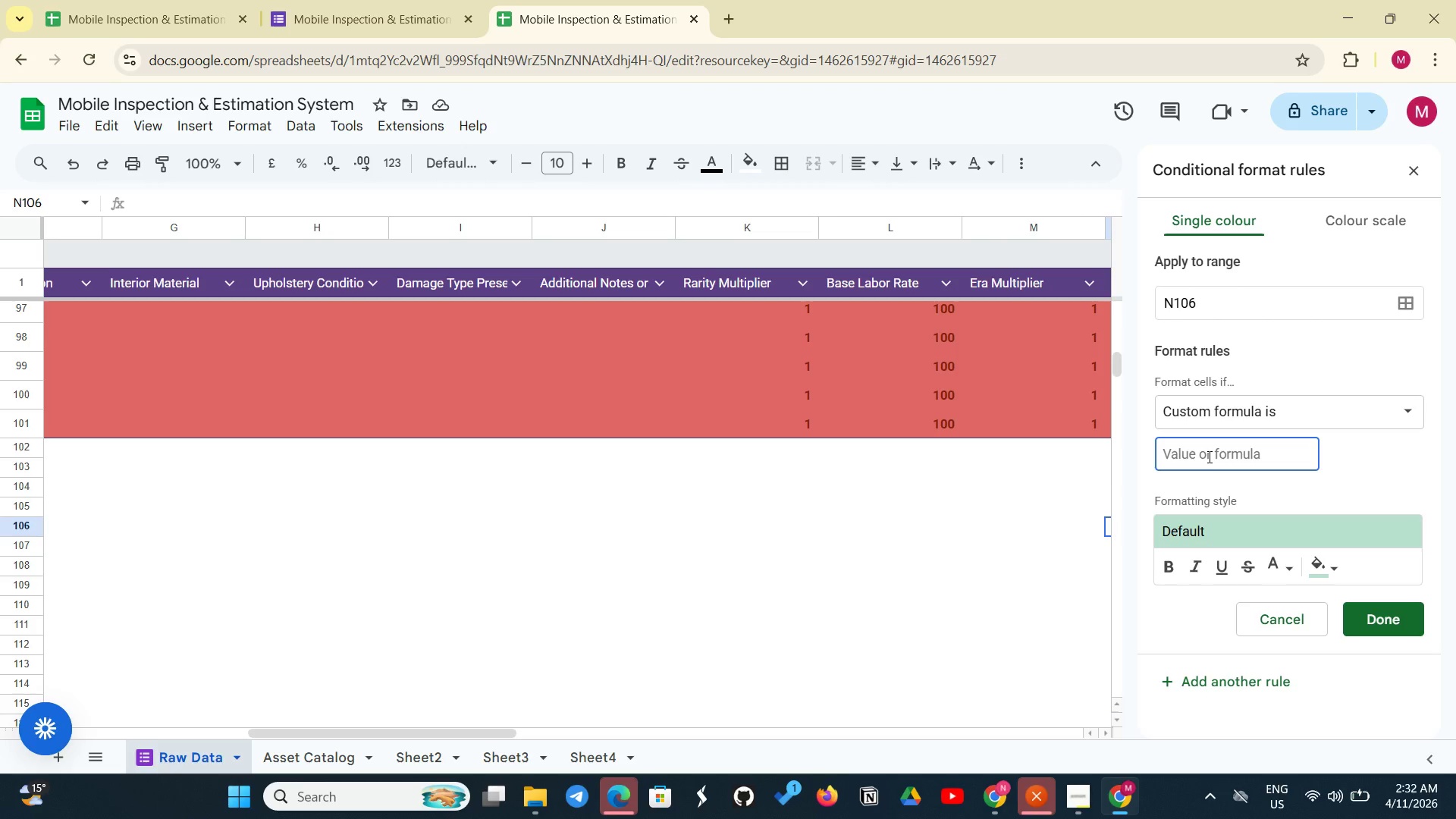 
wait(11.89)
 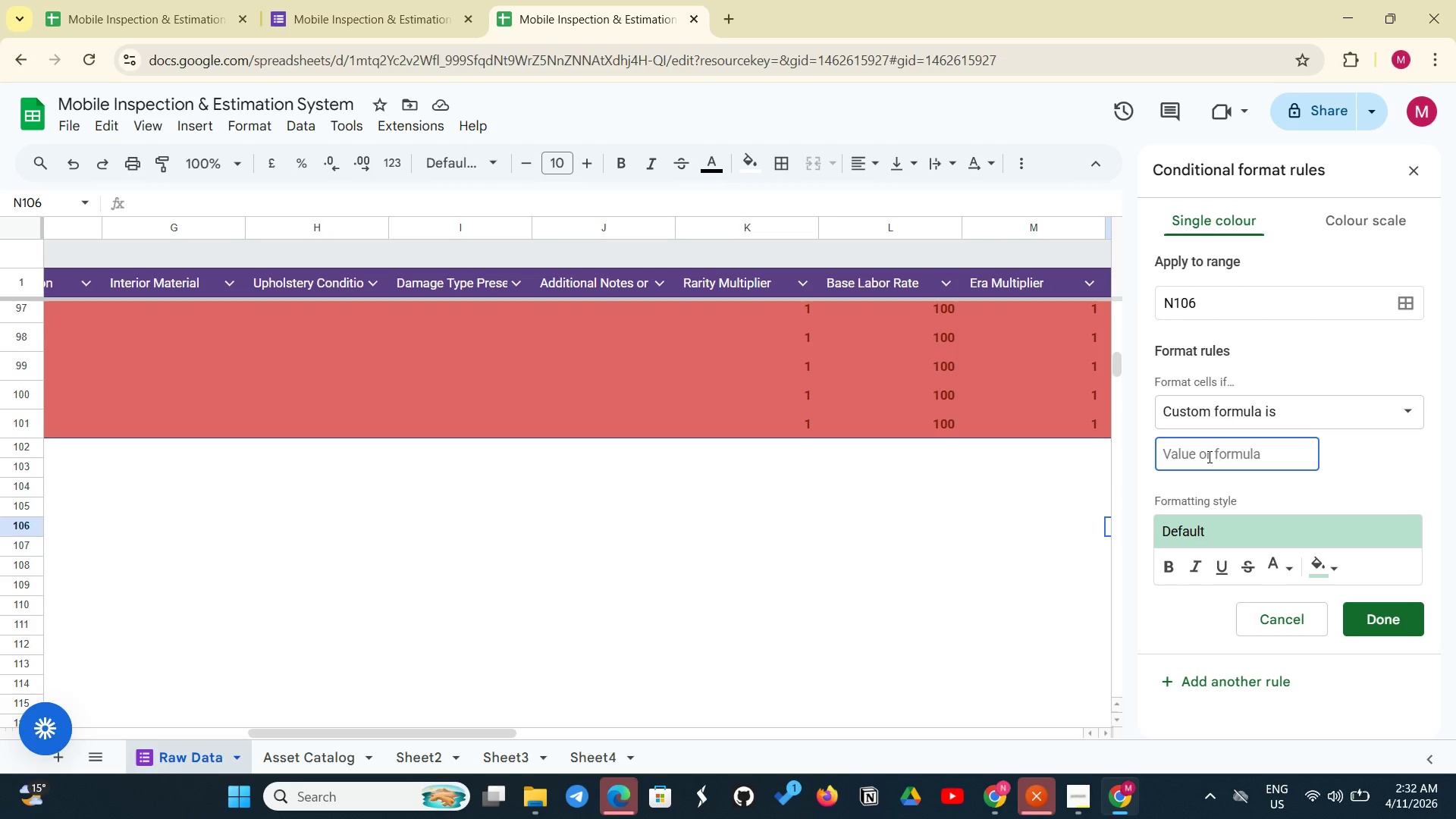 
key(Equal)
 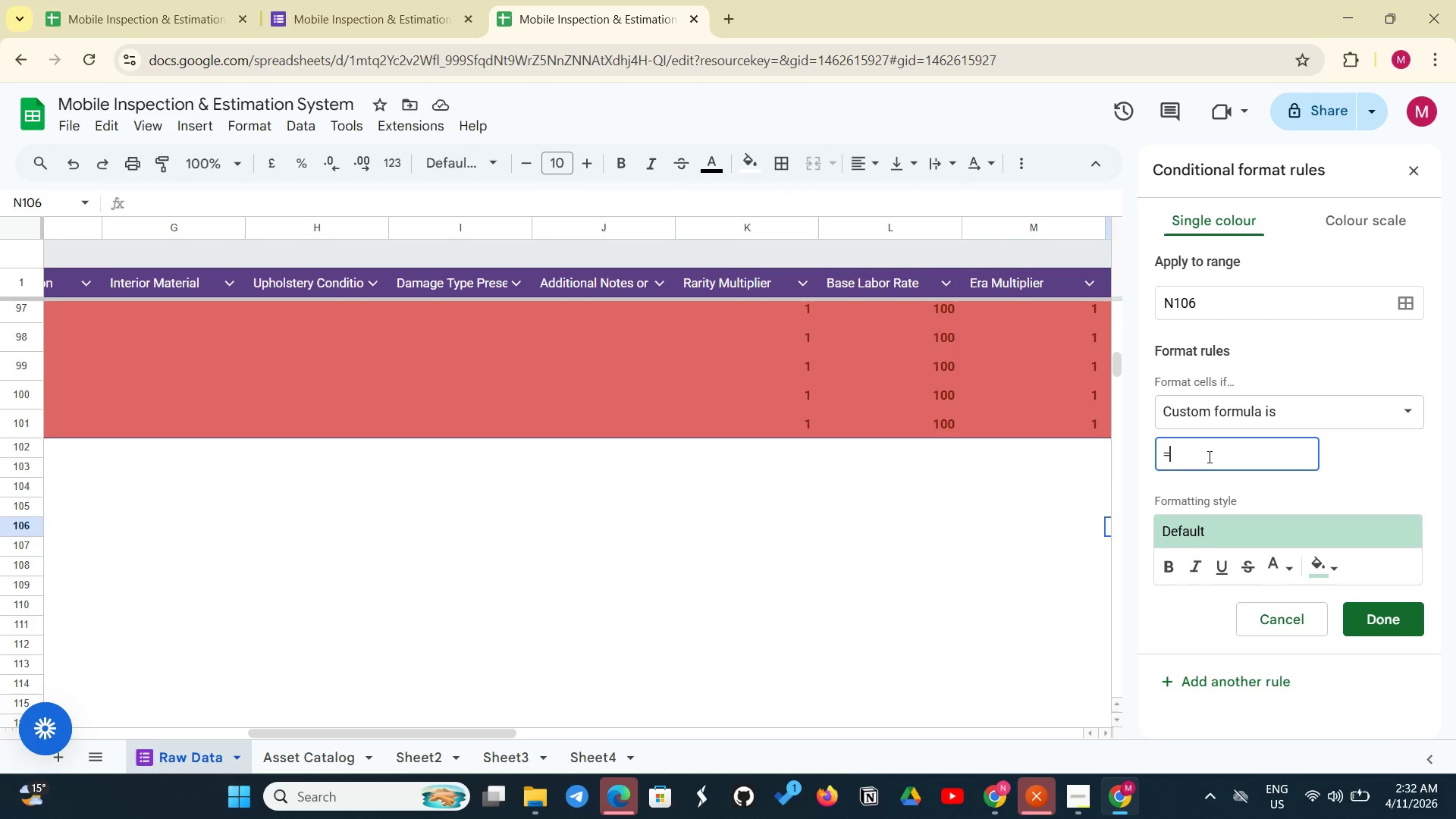 
key(Shift+4)
 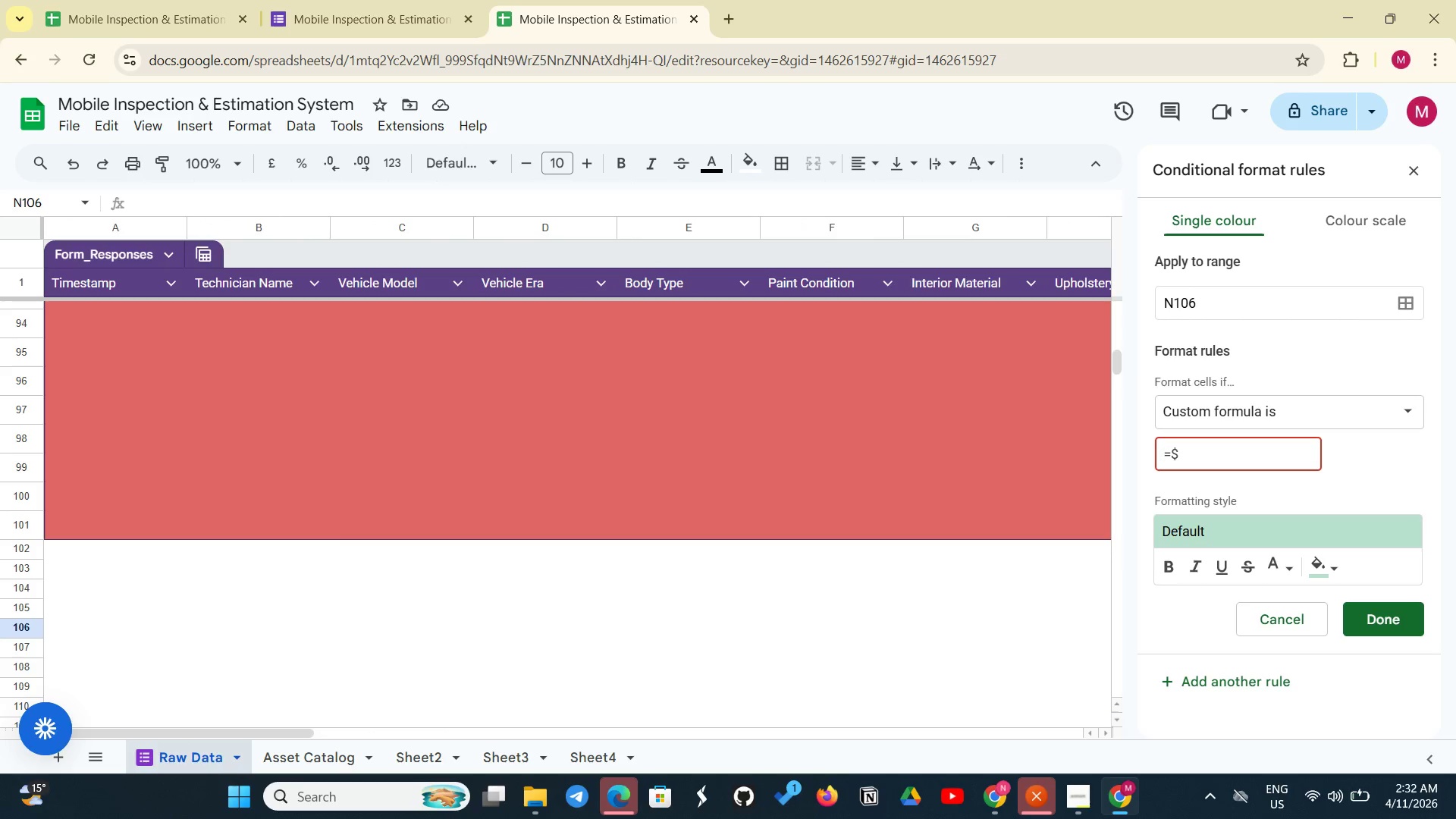 
wait(8.77)
 